 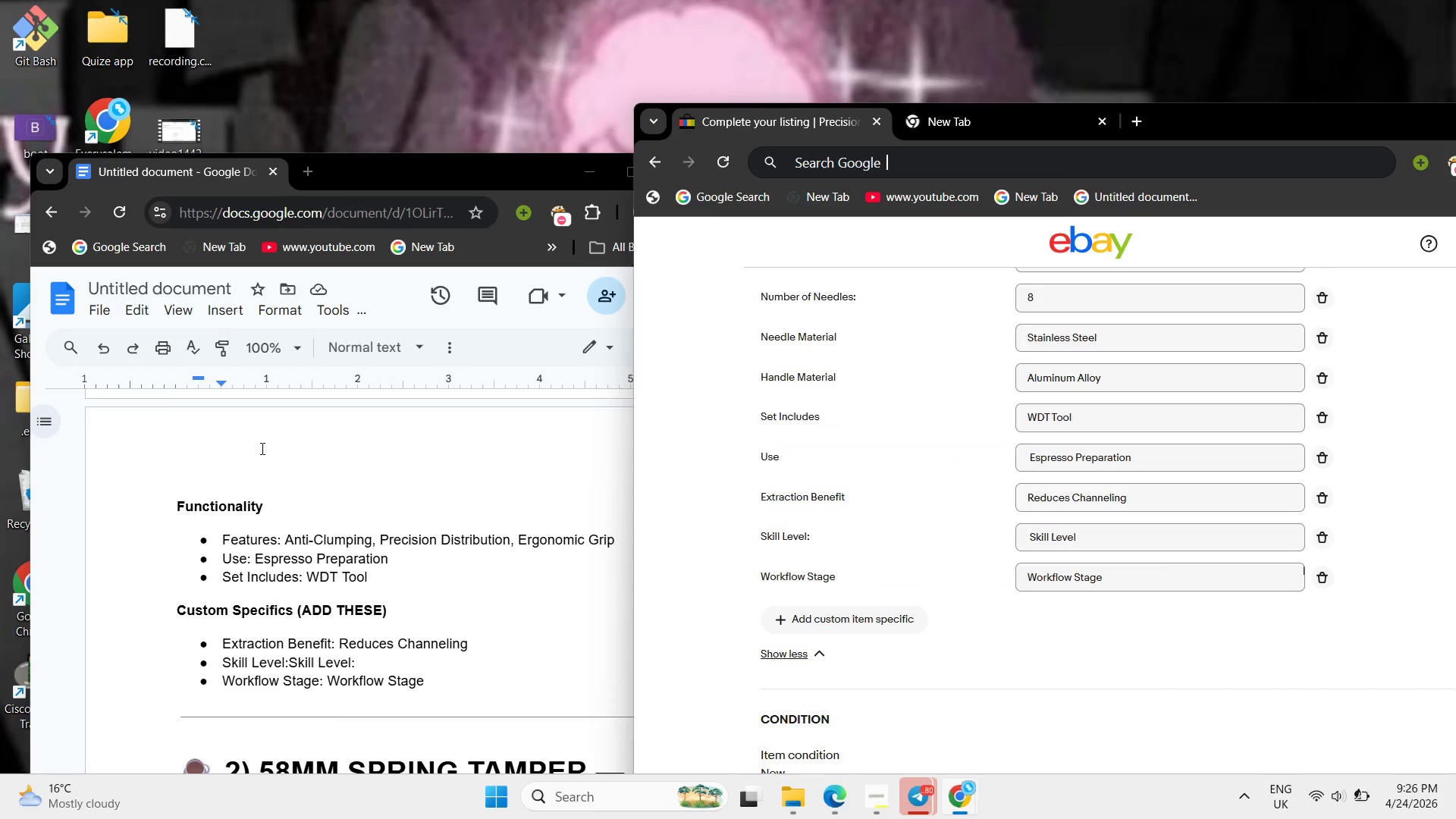 
scroll: coordinate [261, 460], scroll_direction: down, amount: 1.0
 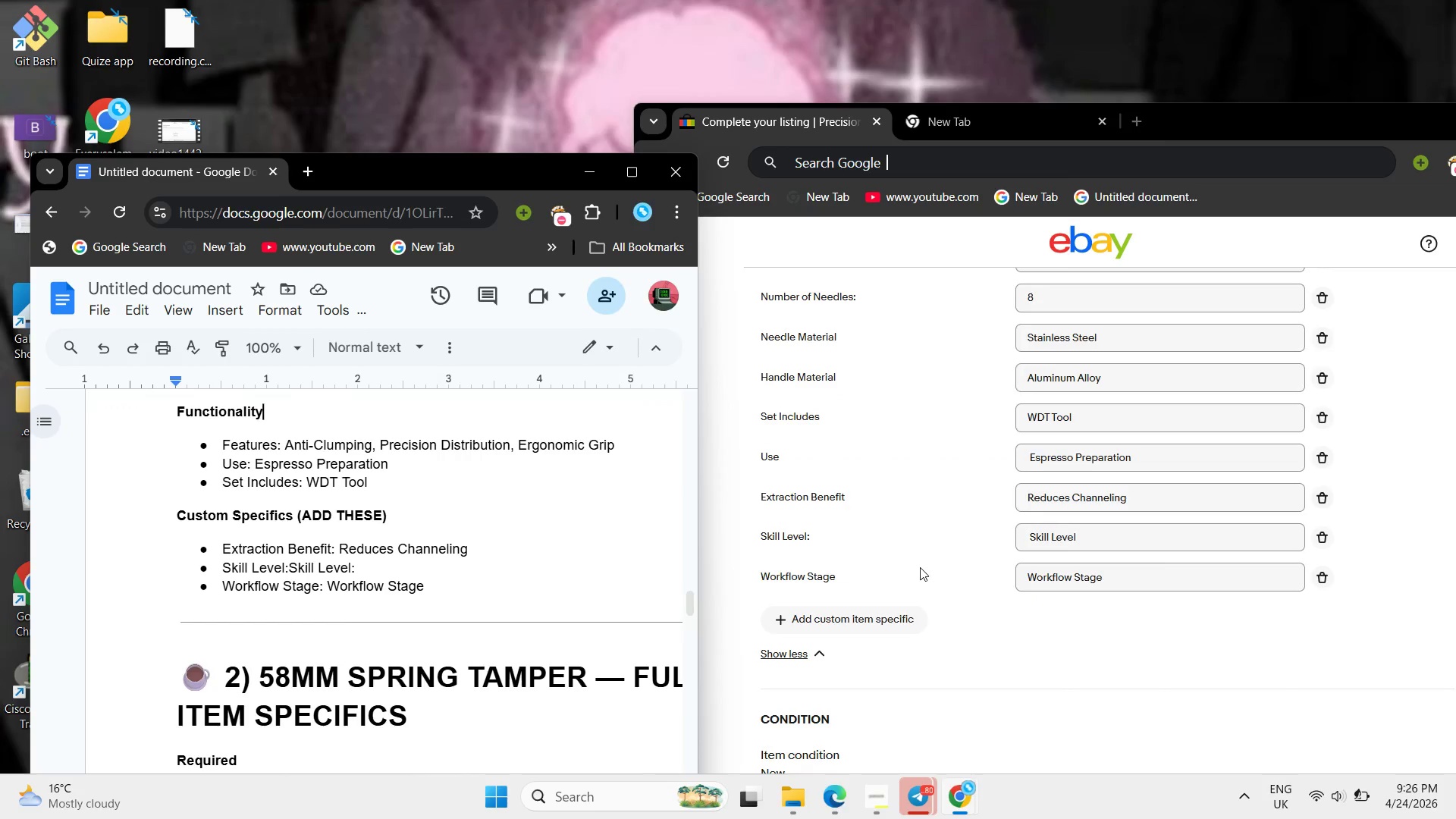 
left_click([920, 567])
 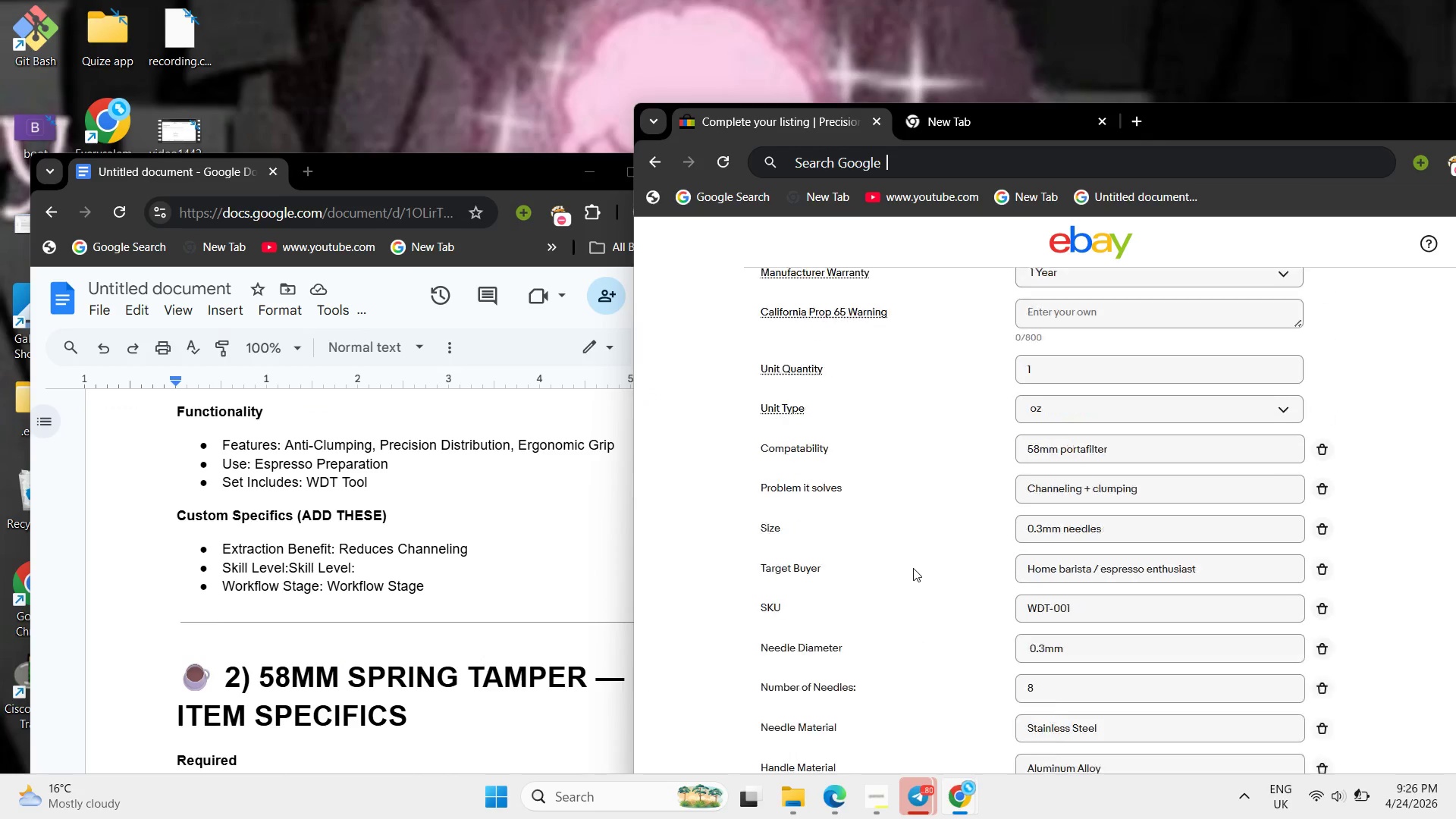 
scroll: coordinate [852, 578], scroll_direction: up, amount: 11.0
 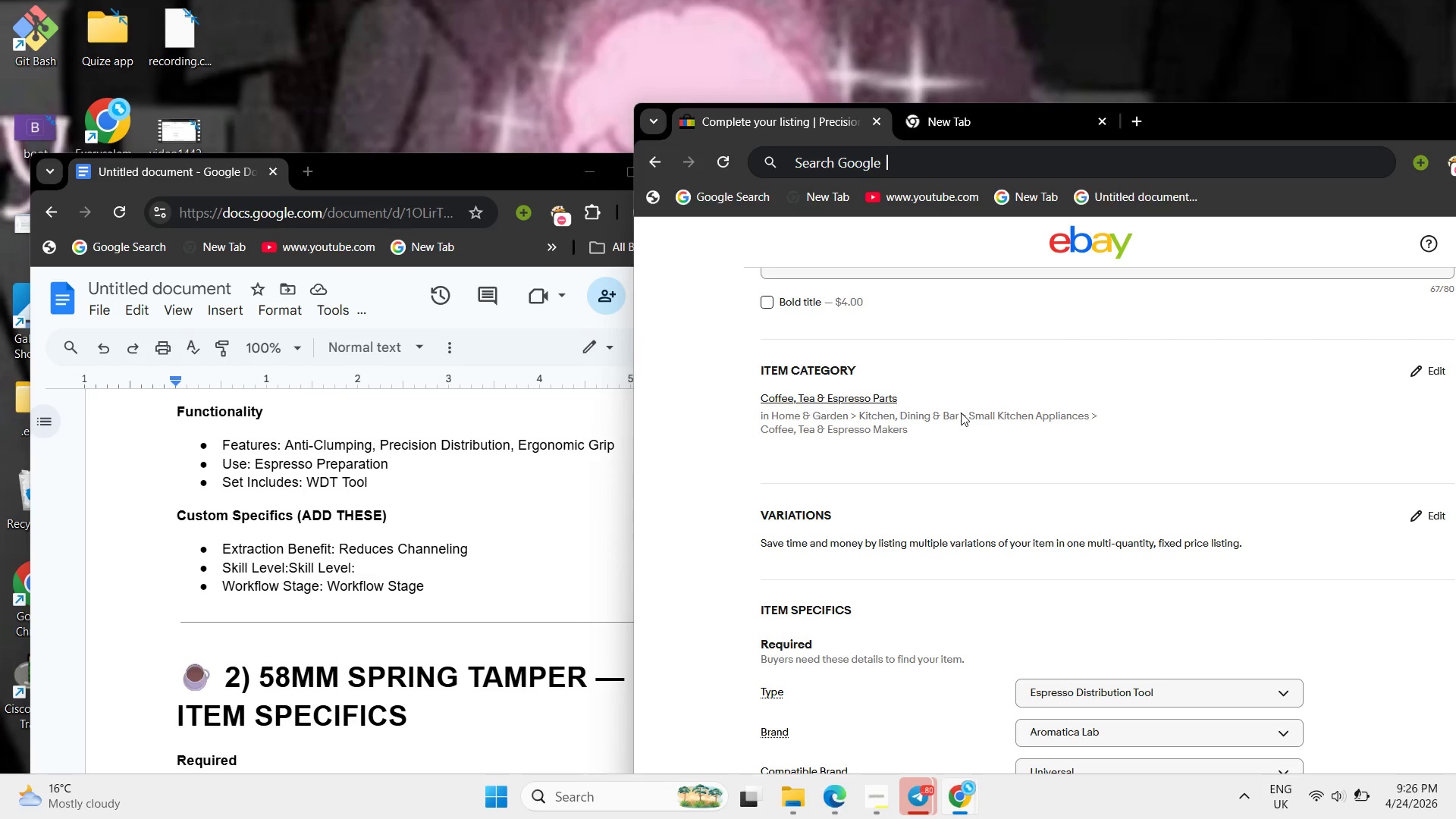 
left_click([293, 506])
 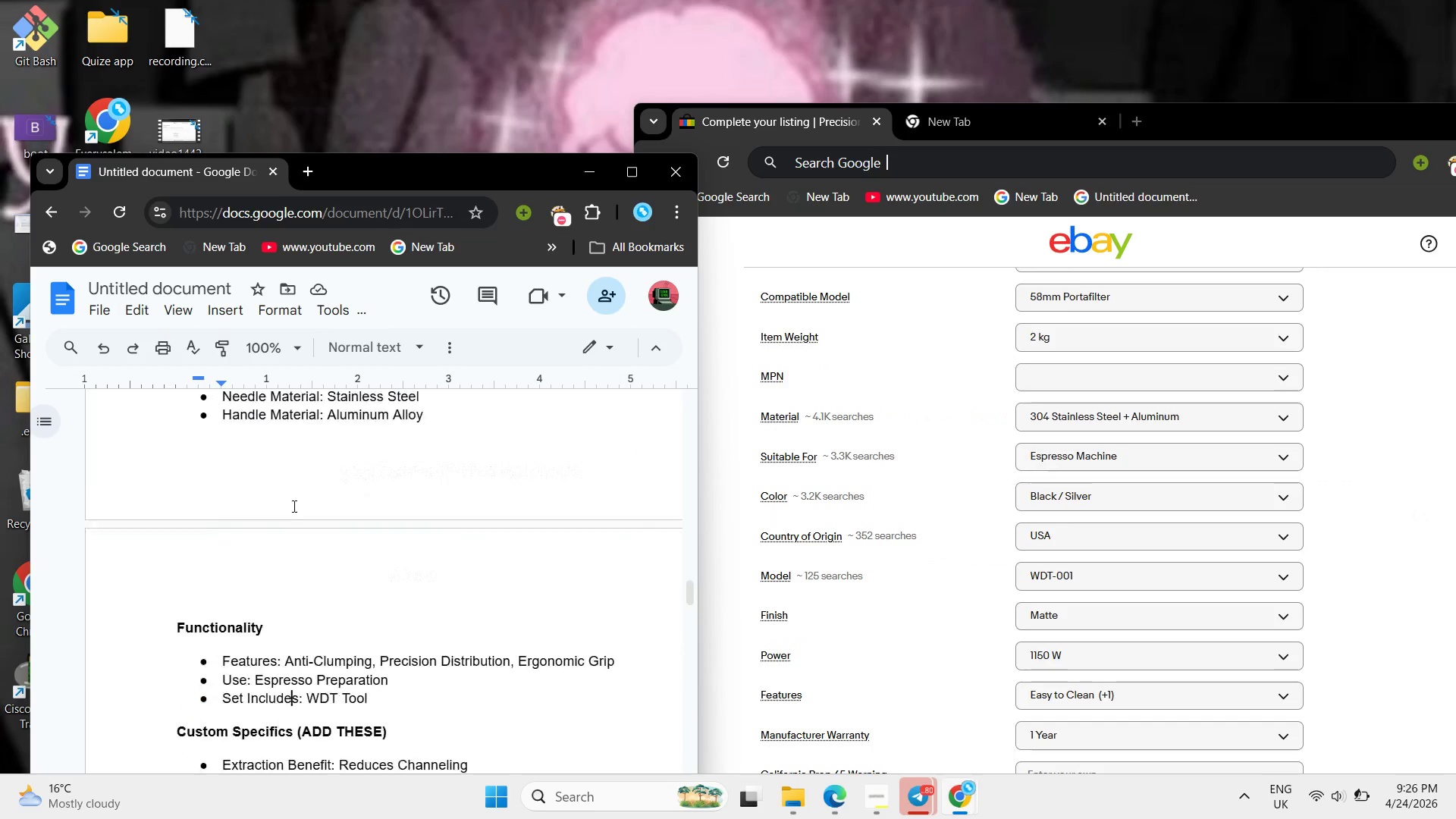 
scroll: coordinate [300, 534], scroll_direction: up, amount: 5.0
 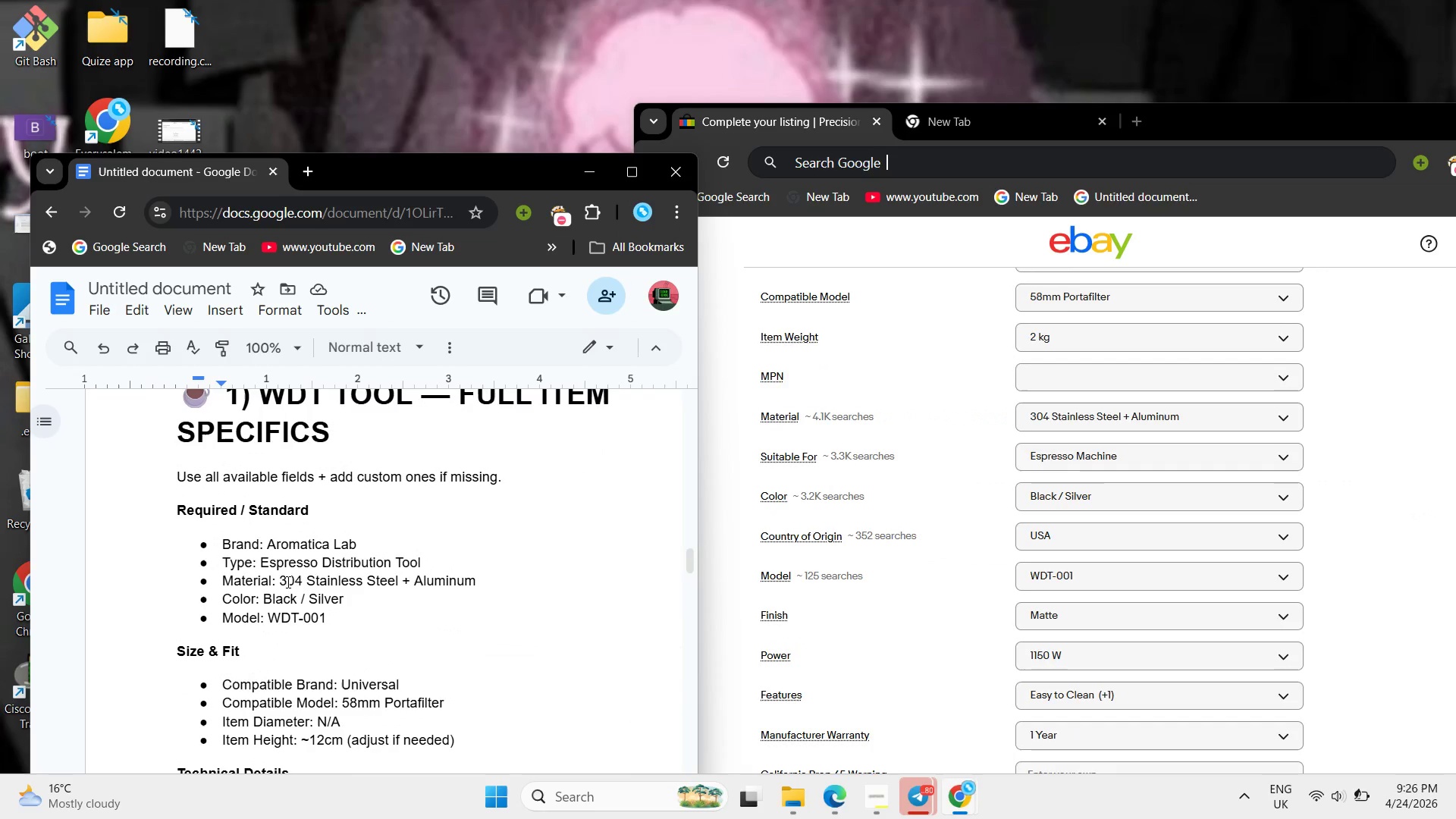 
left_click_drag(start_coordinate=[278, 580], to_coordinate=[497, 588])
 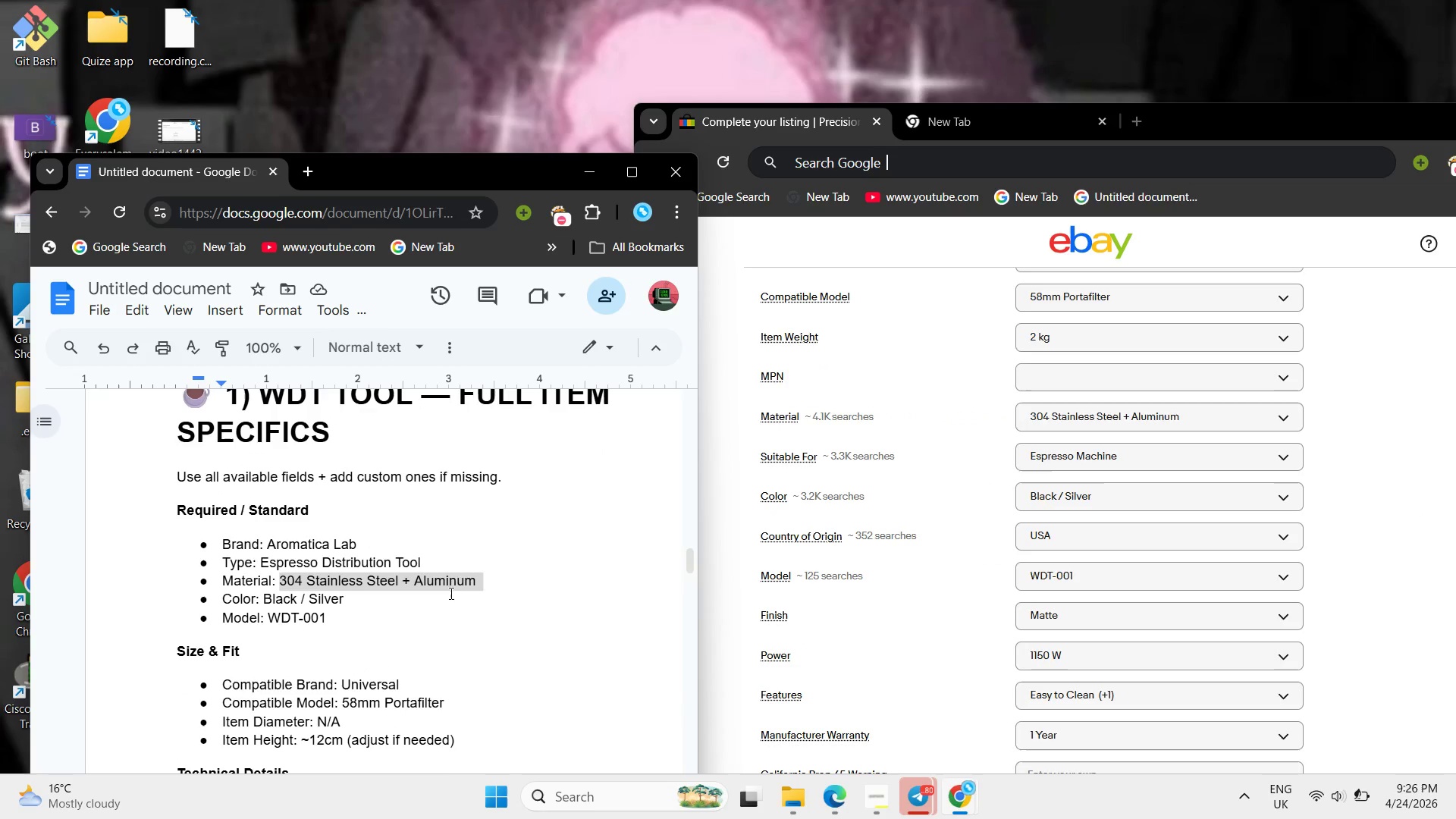 
right_click([450, 593])
 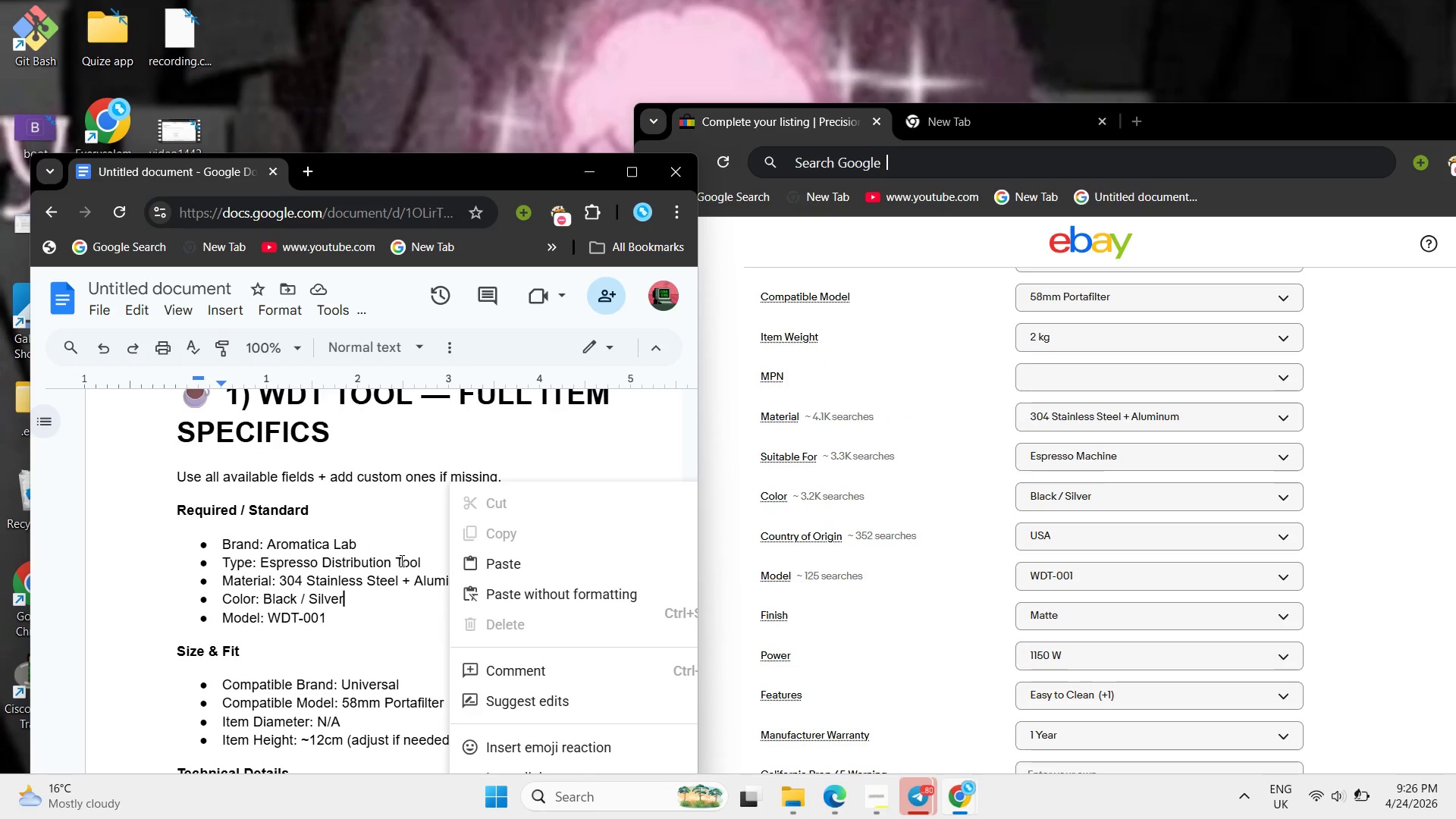 
left_click([400, 562])
 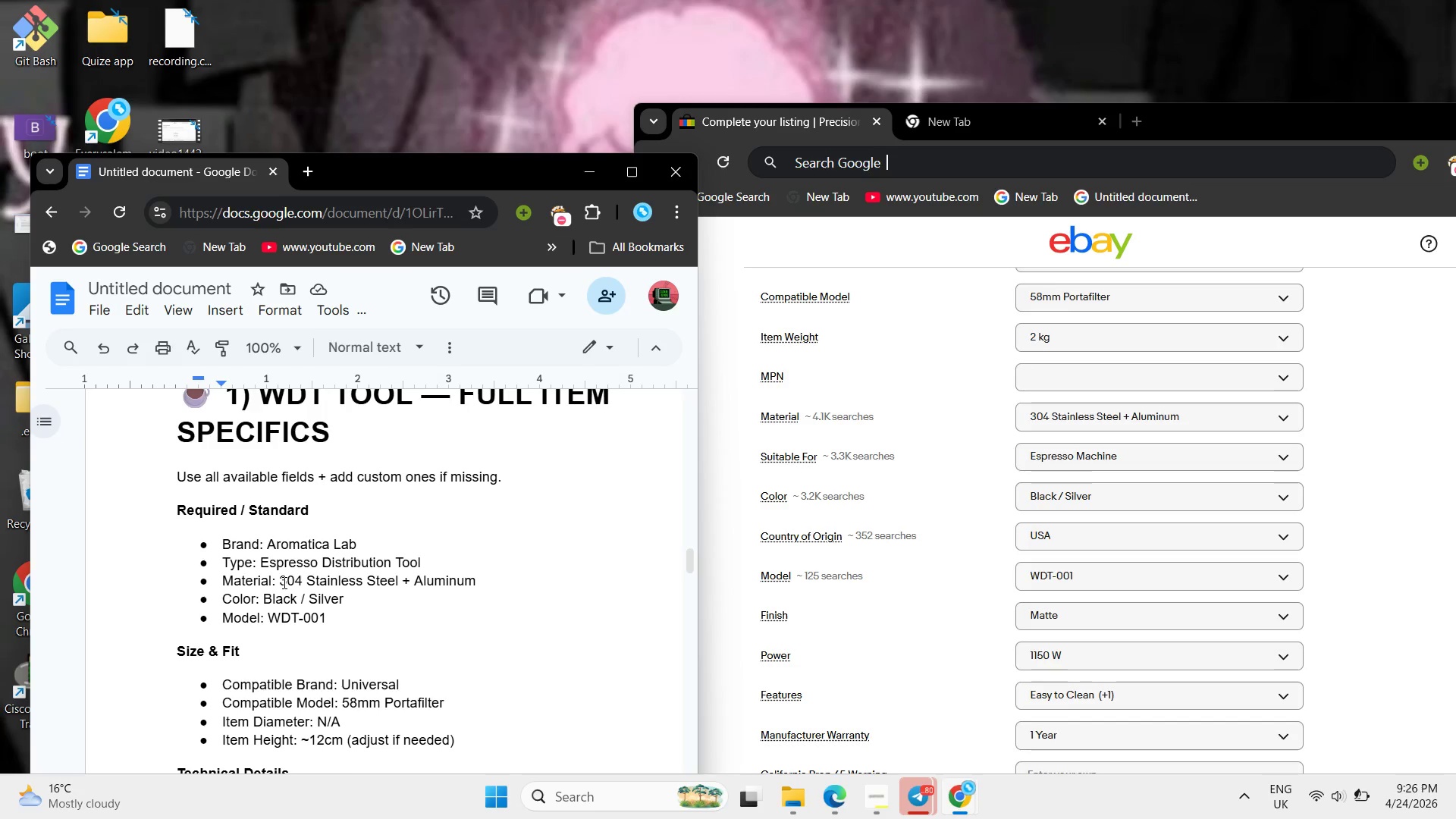 
left_click_drag(start_coordinate=[282, 582], to_coordinate=[477, 583])
 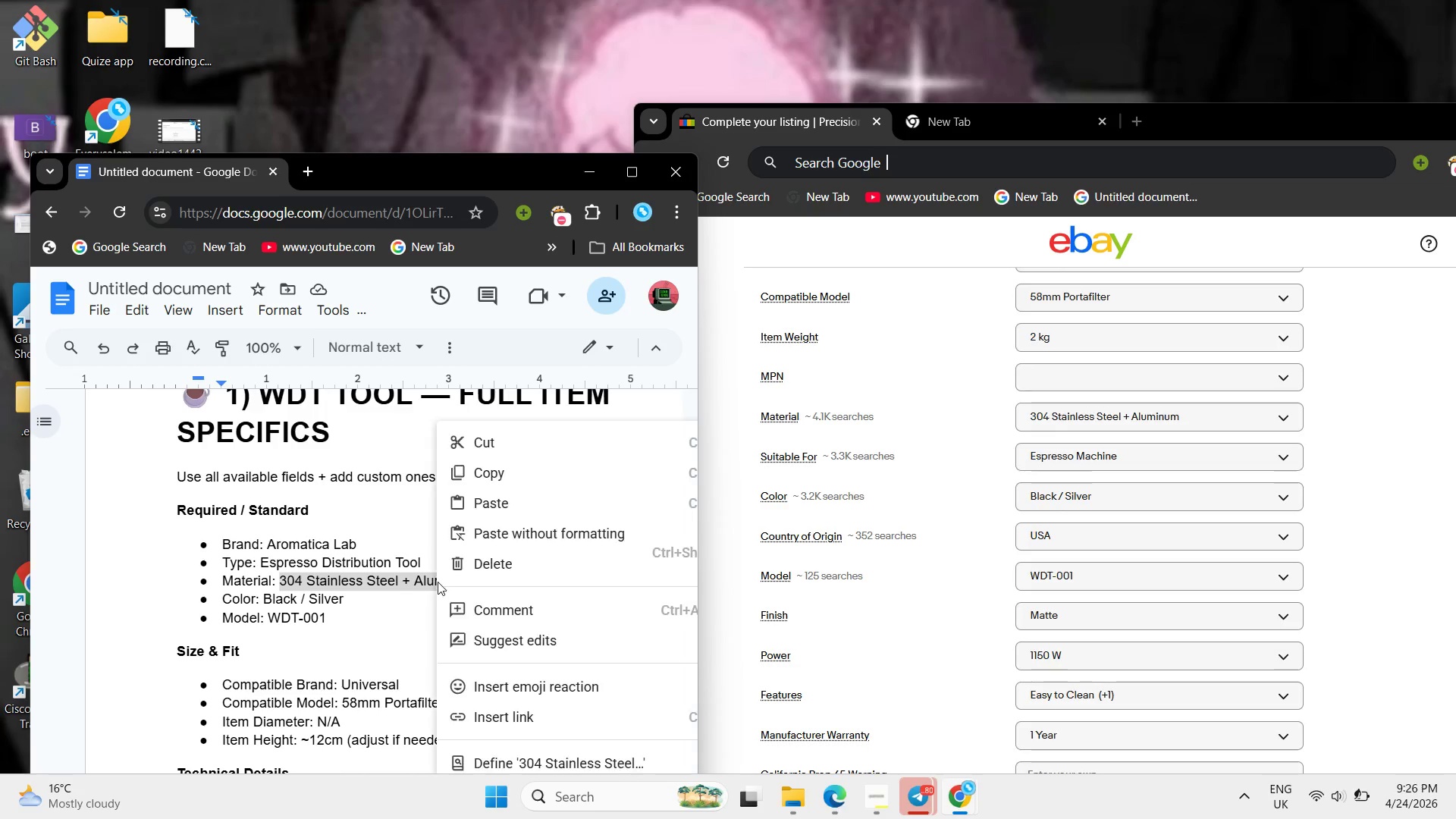 
right_click([438, 582])
 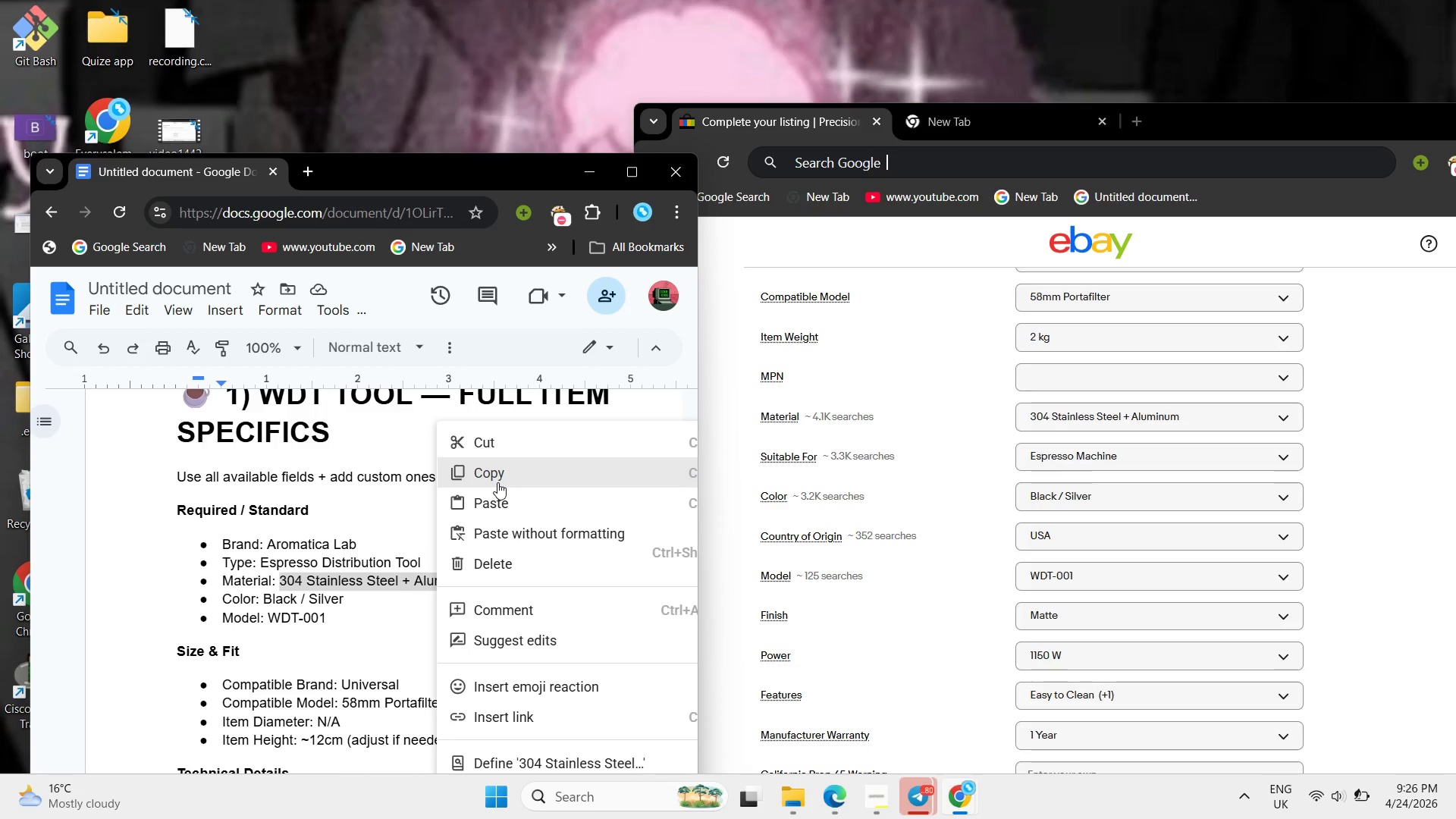 
left_click([497, 482])
 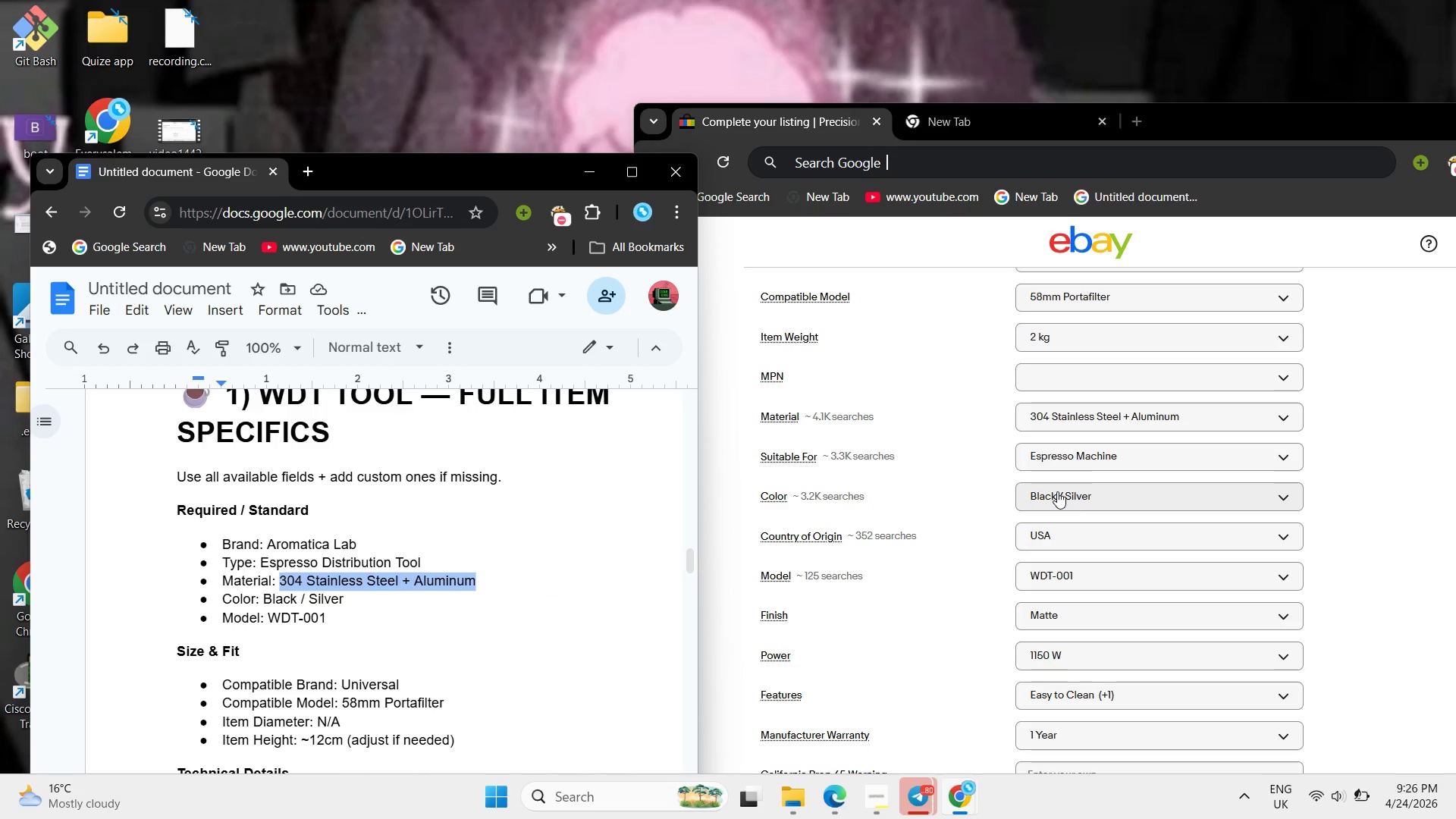 
scroll: coordinate [1057, 491], scroll_direction: up, amount: 1.0
 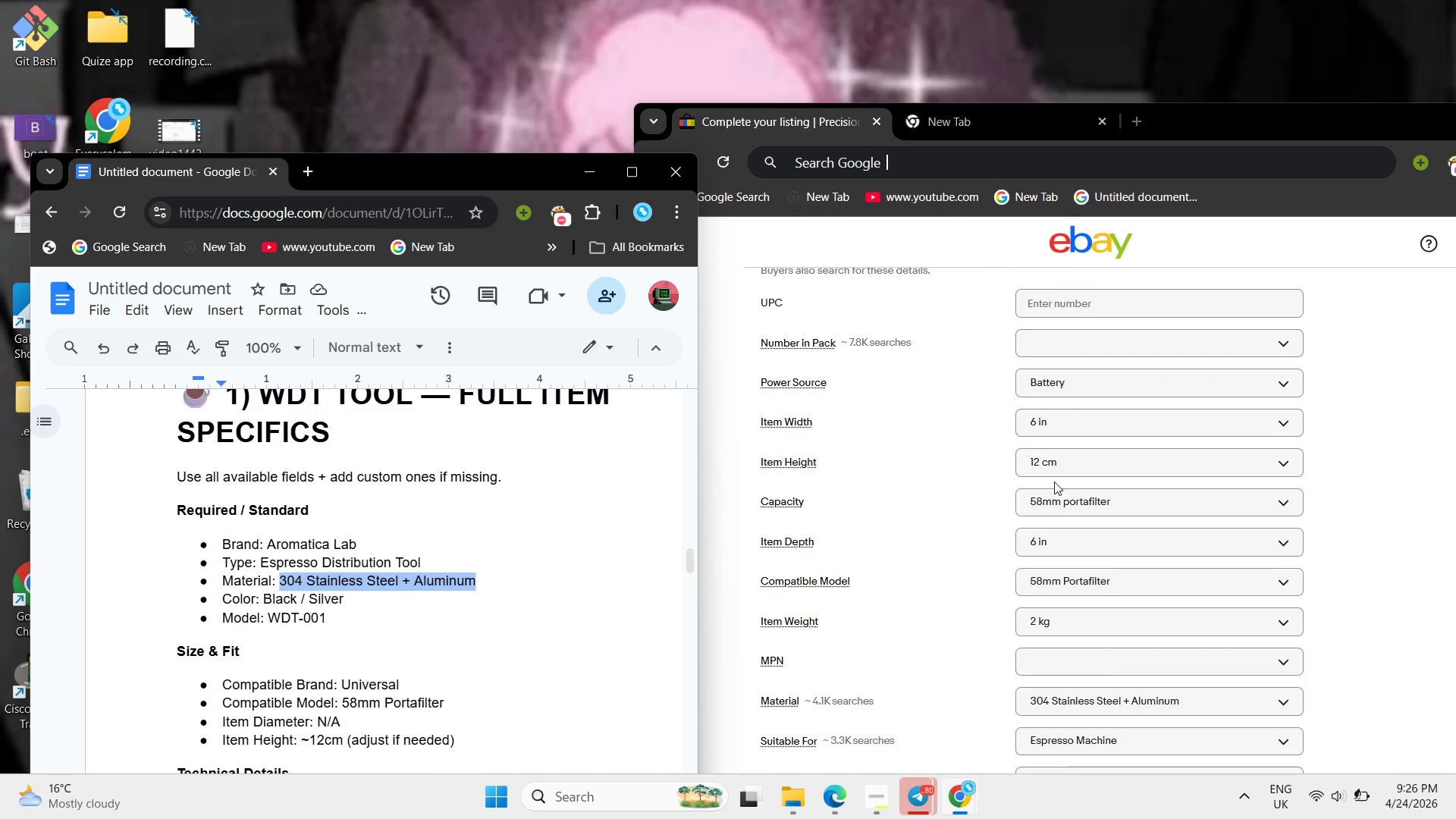 
scroll: coordinate [1054, 482], scroll_direction: down, amount: 9.0
 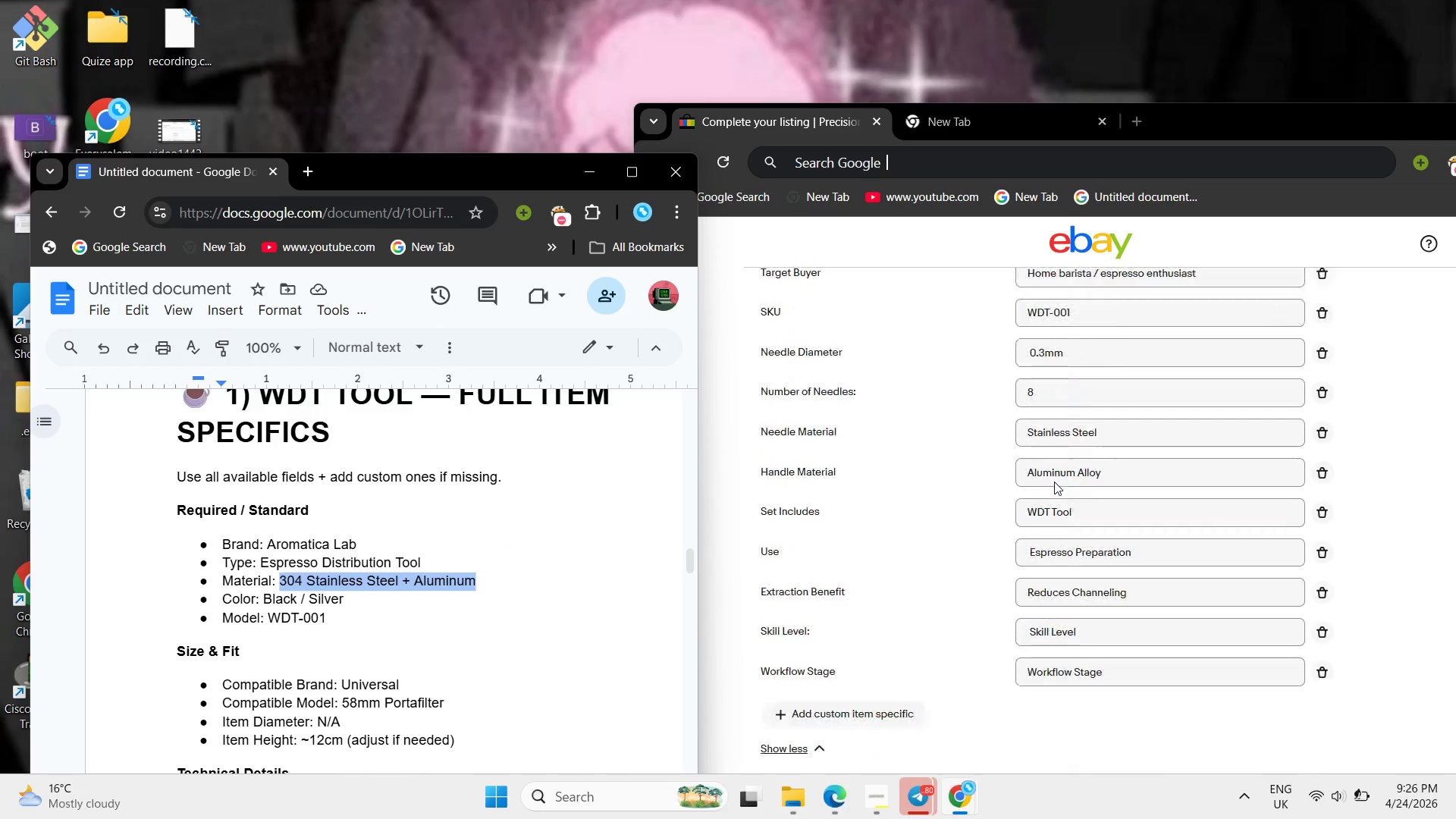 
scroll: coordinate [1053, 482], scroll_direction: up, amount: 9.0
 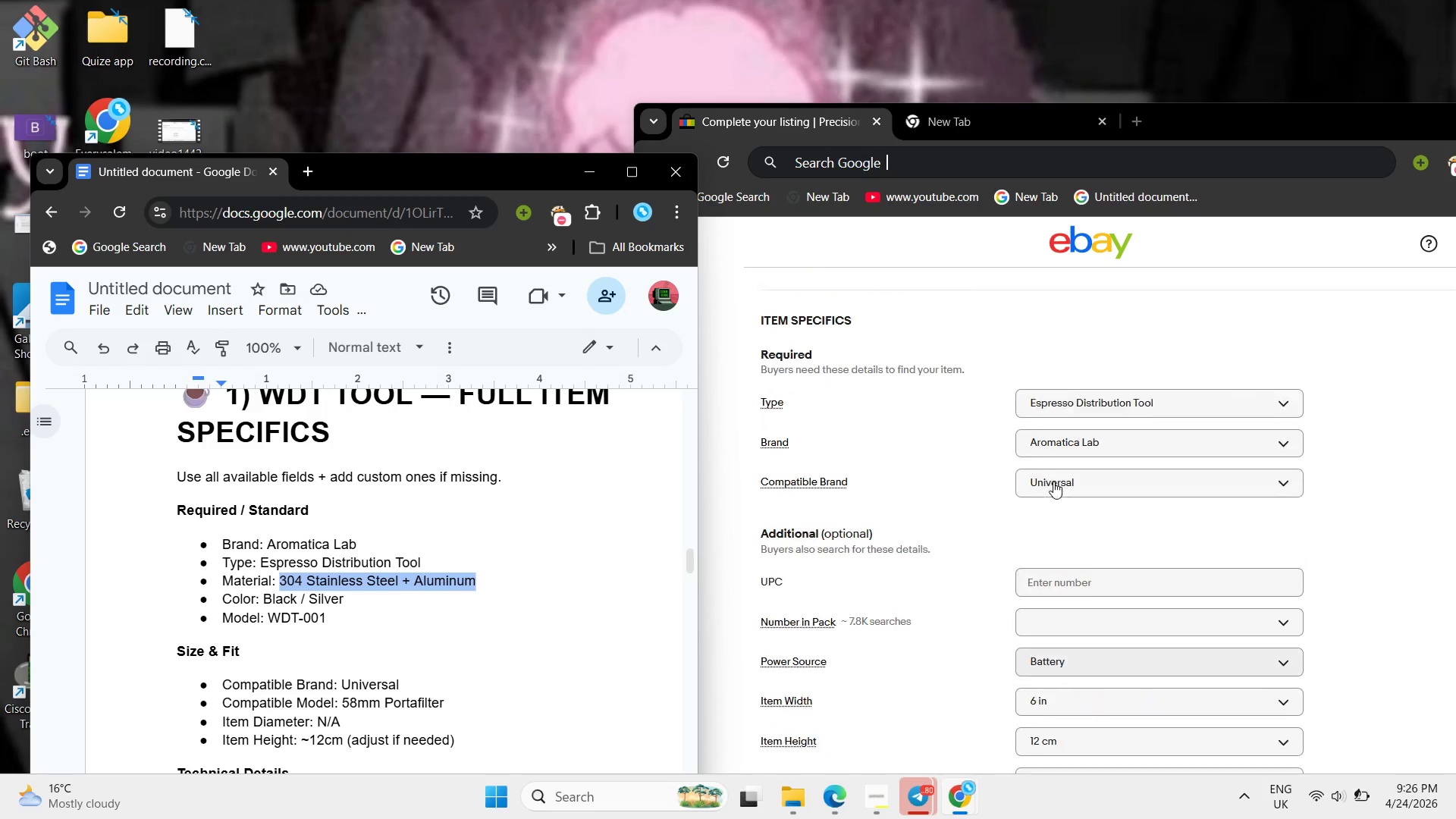 
scroll: coordinate [1053, 482], scroll_direction: down, amount: 6.0
 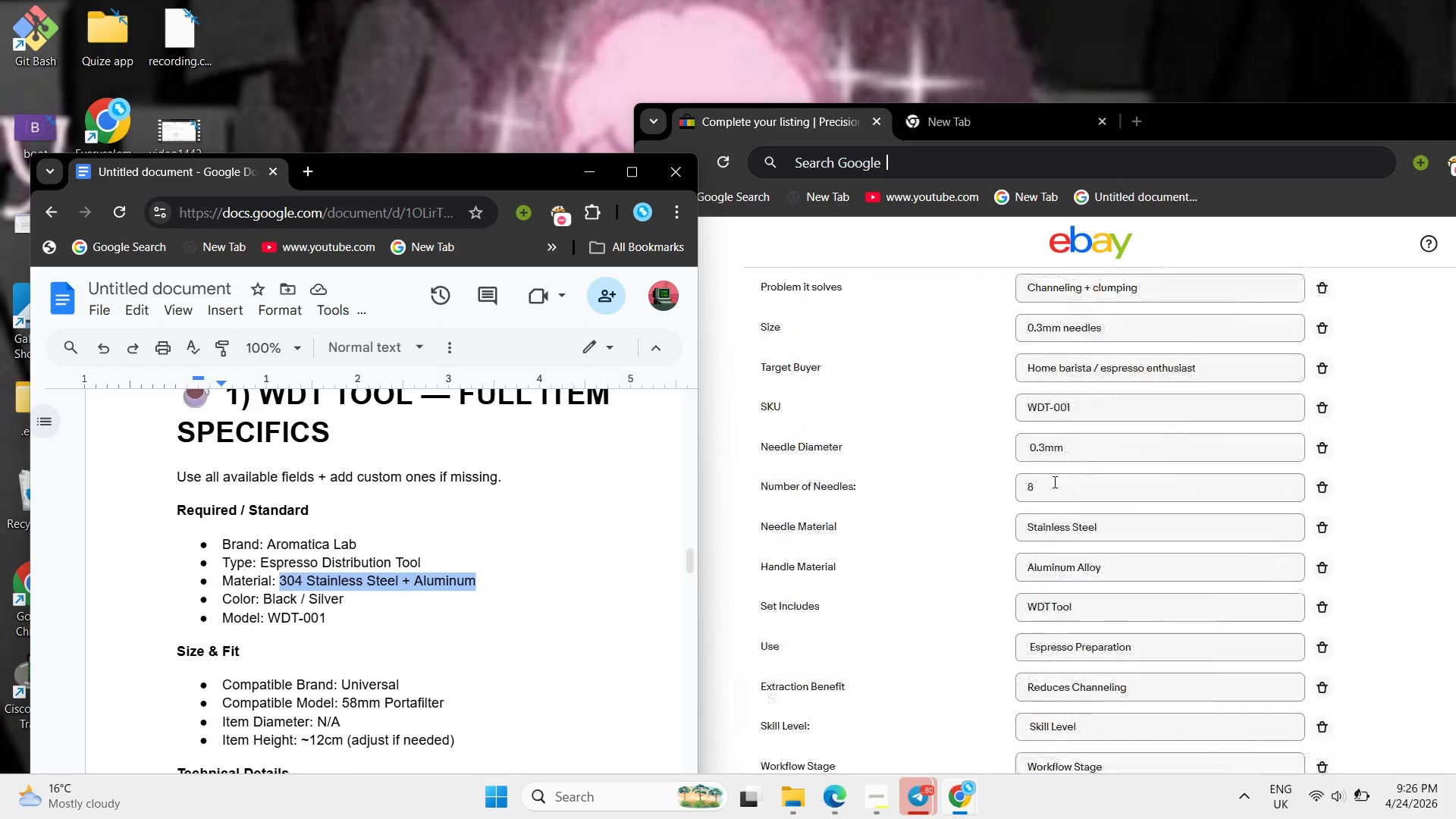 
scroll: coordinate [1068, 550], scroll_direction: up, amount: 7.0
 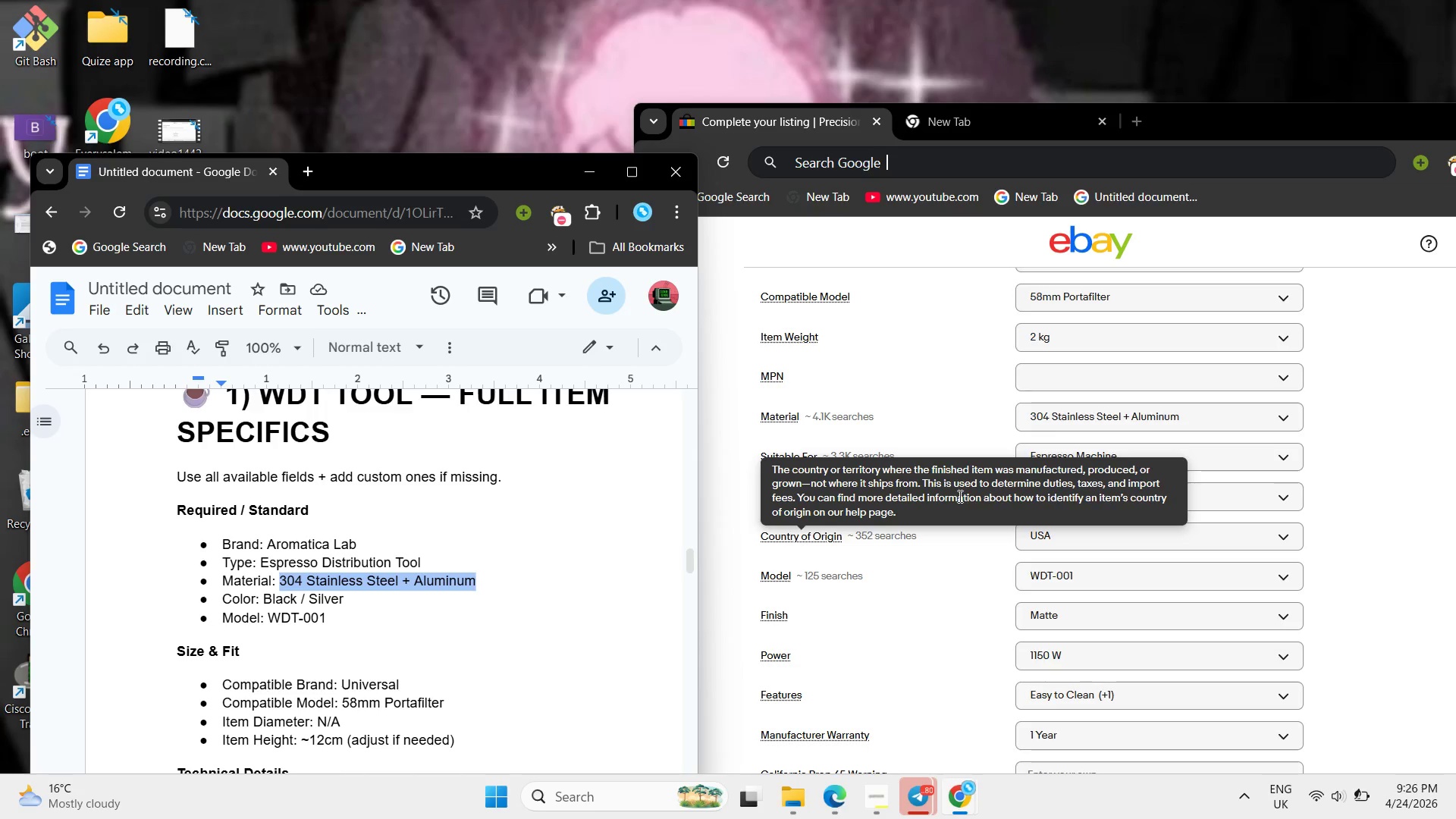 
left_click([1005, 397])
 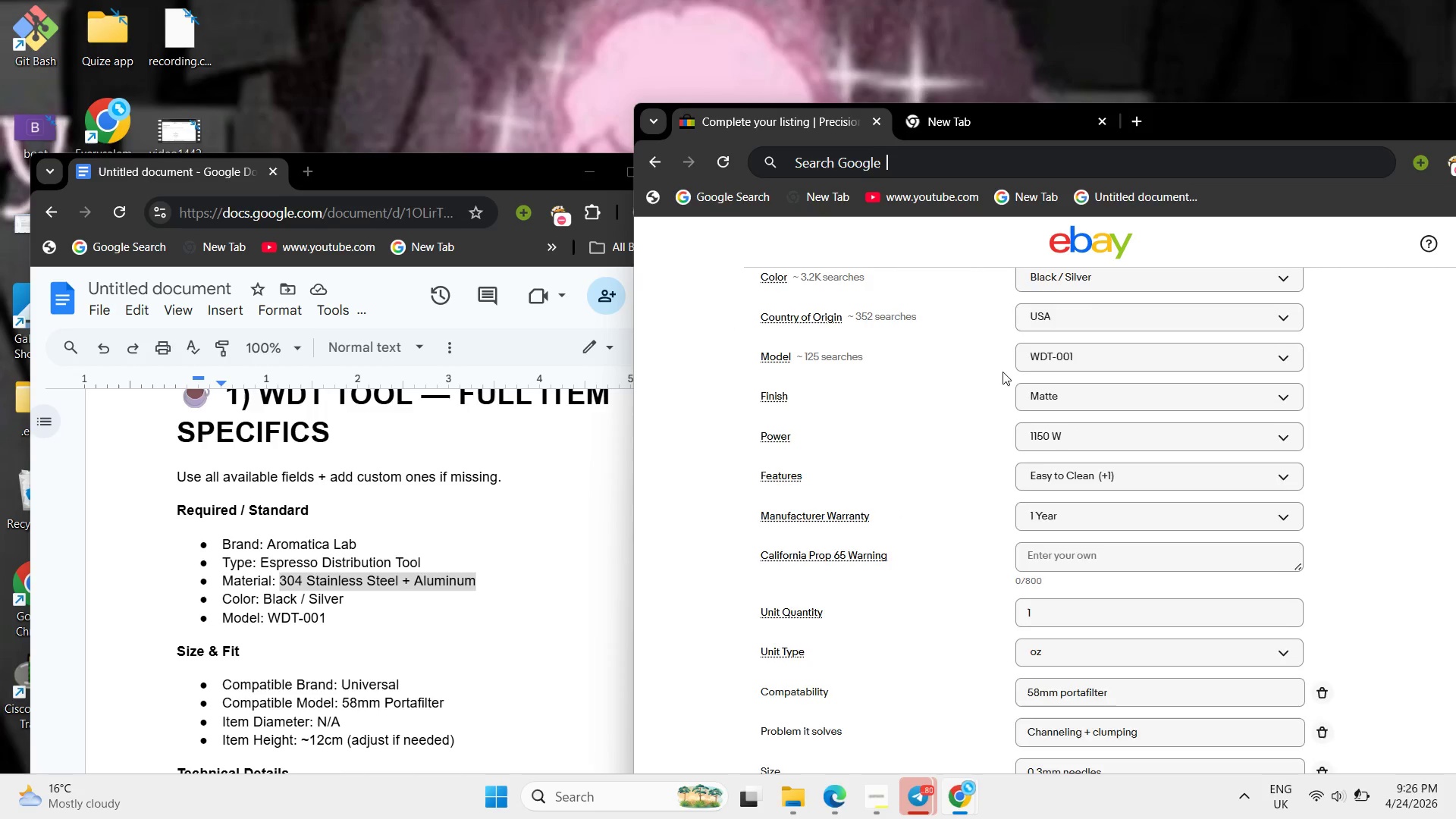 
scroll: coordinate [865, 587], scroll_direction: down, amount: 24.0
 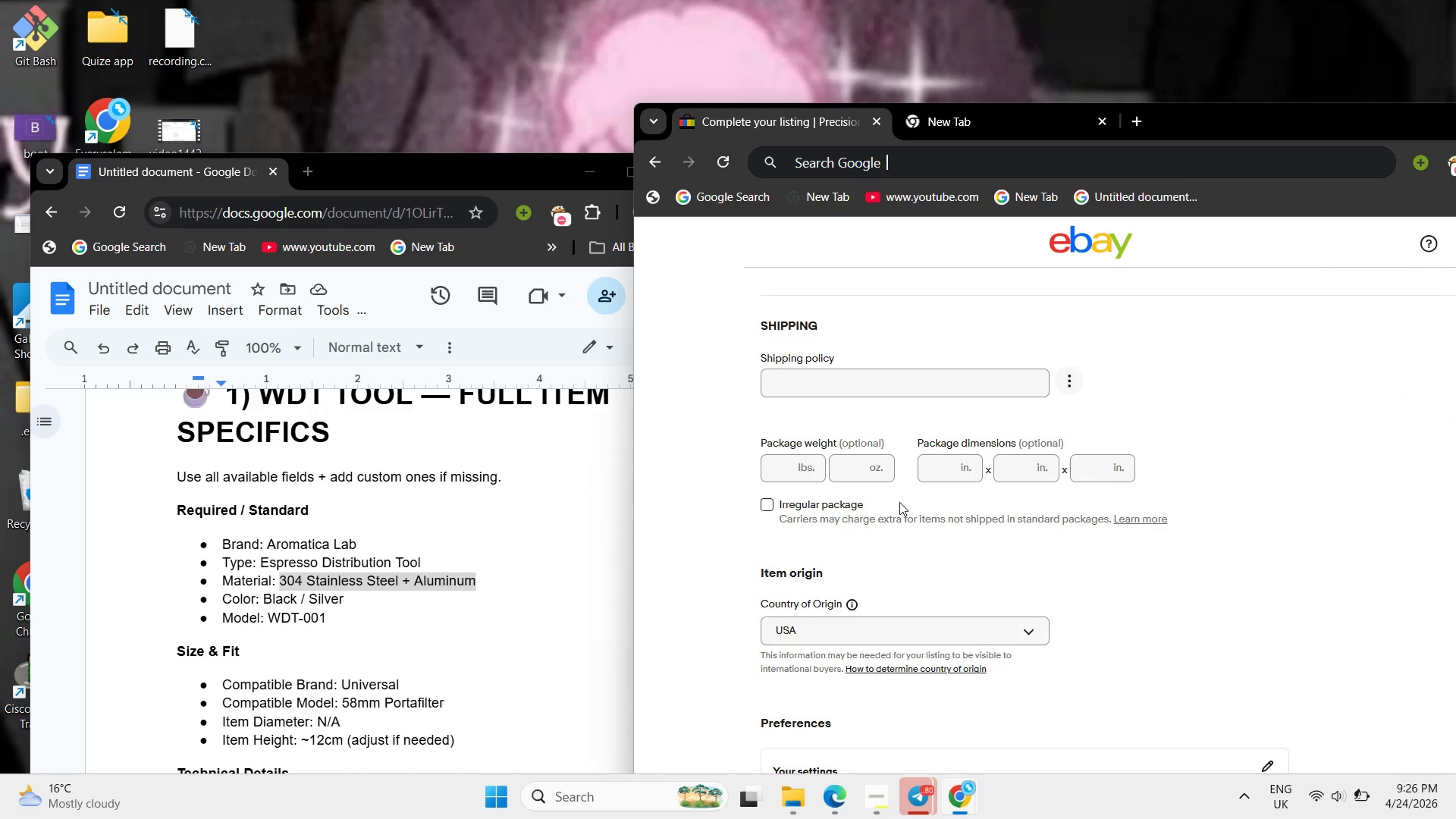 
scroll: coordinate [899, 502], scroll_direction: up, amount: 1.0
 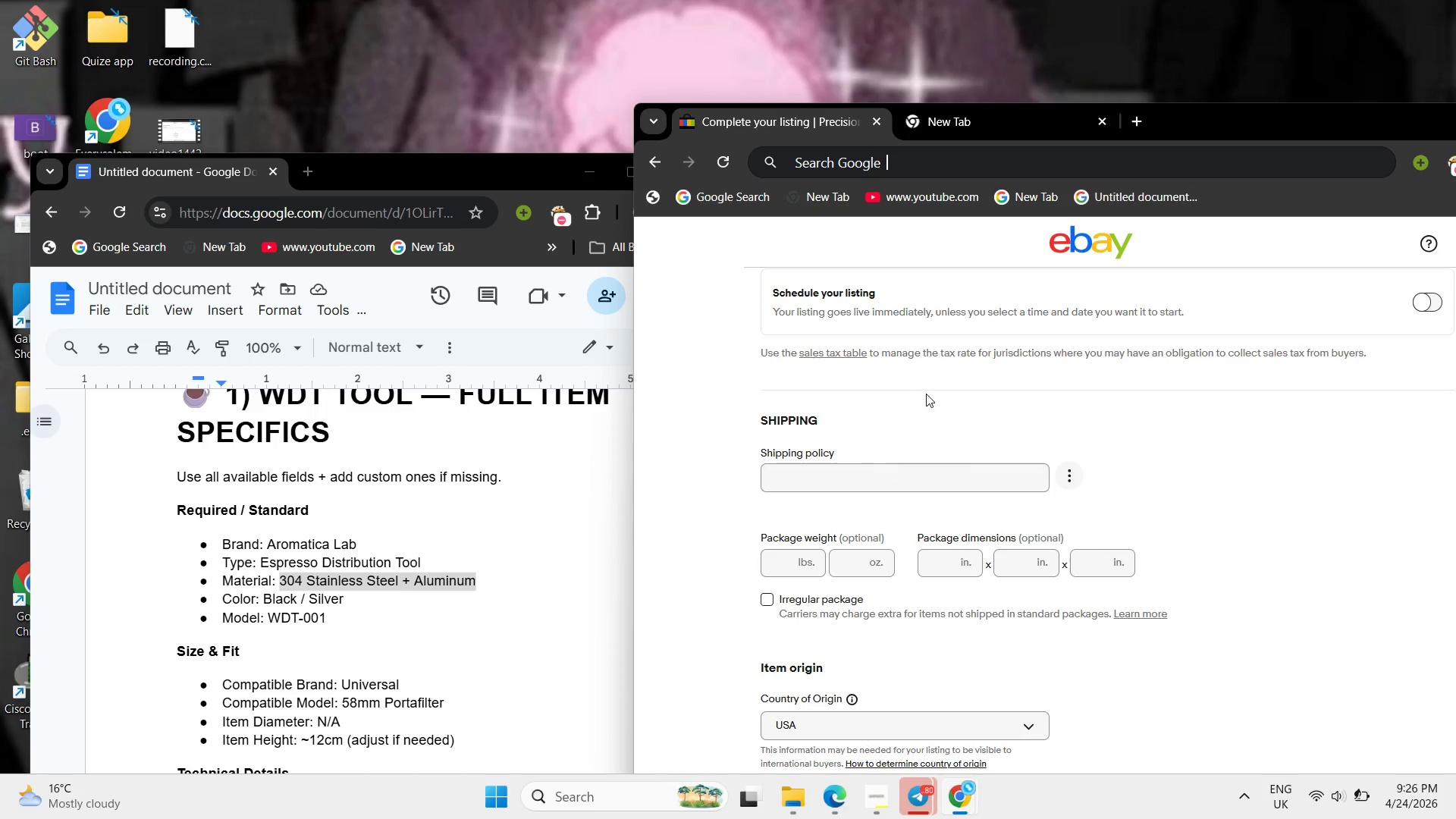 
left_click([928, 392])
 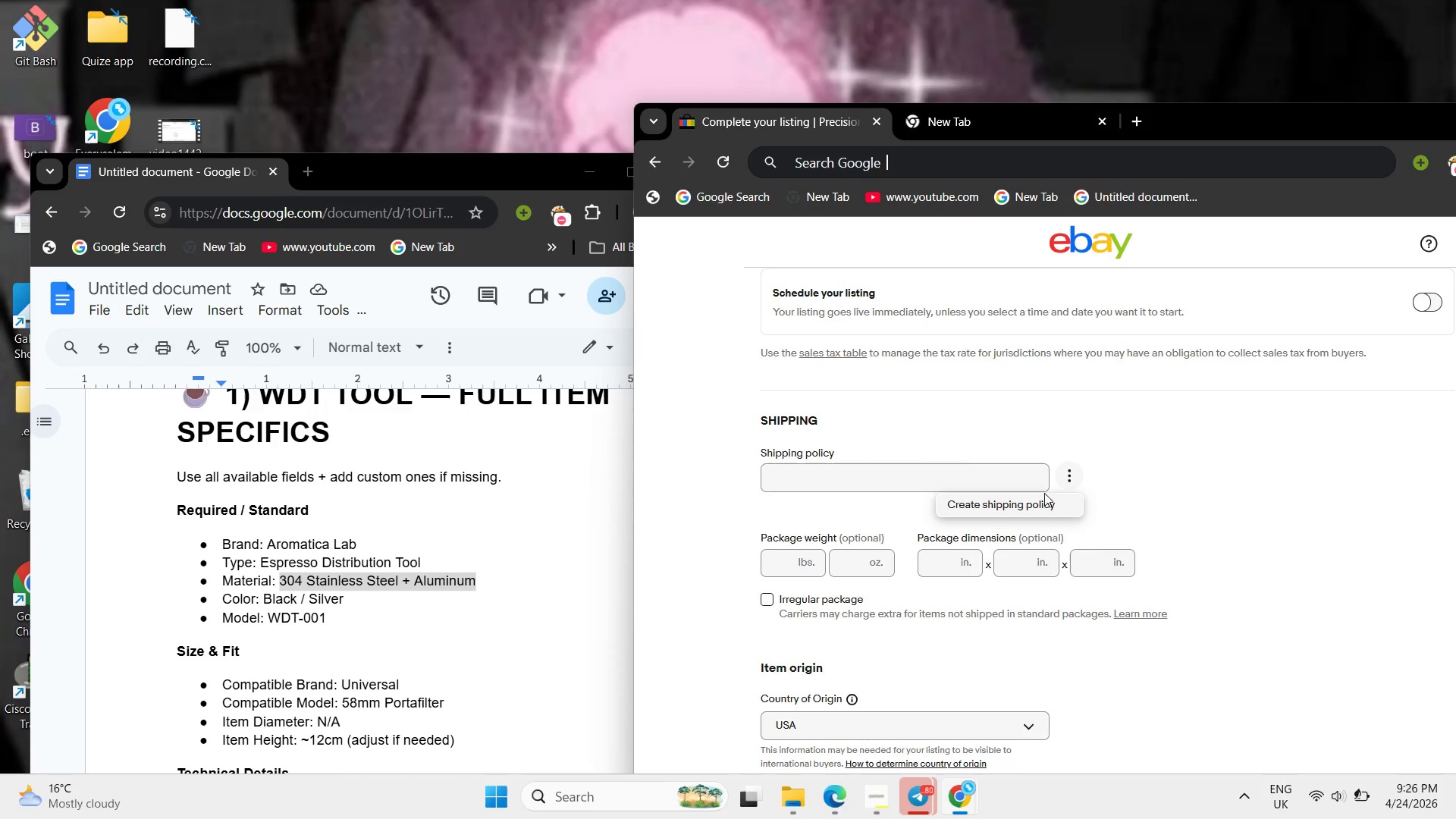 
left_click([1031, 497])
 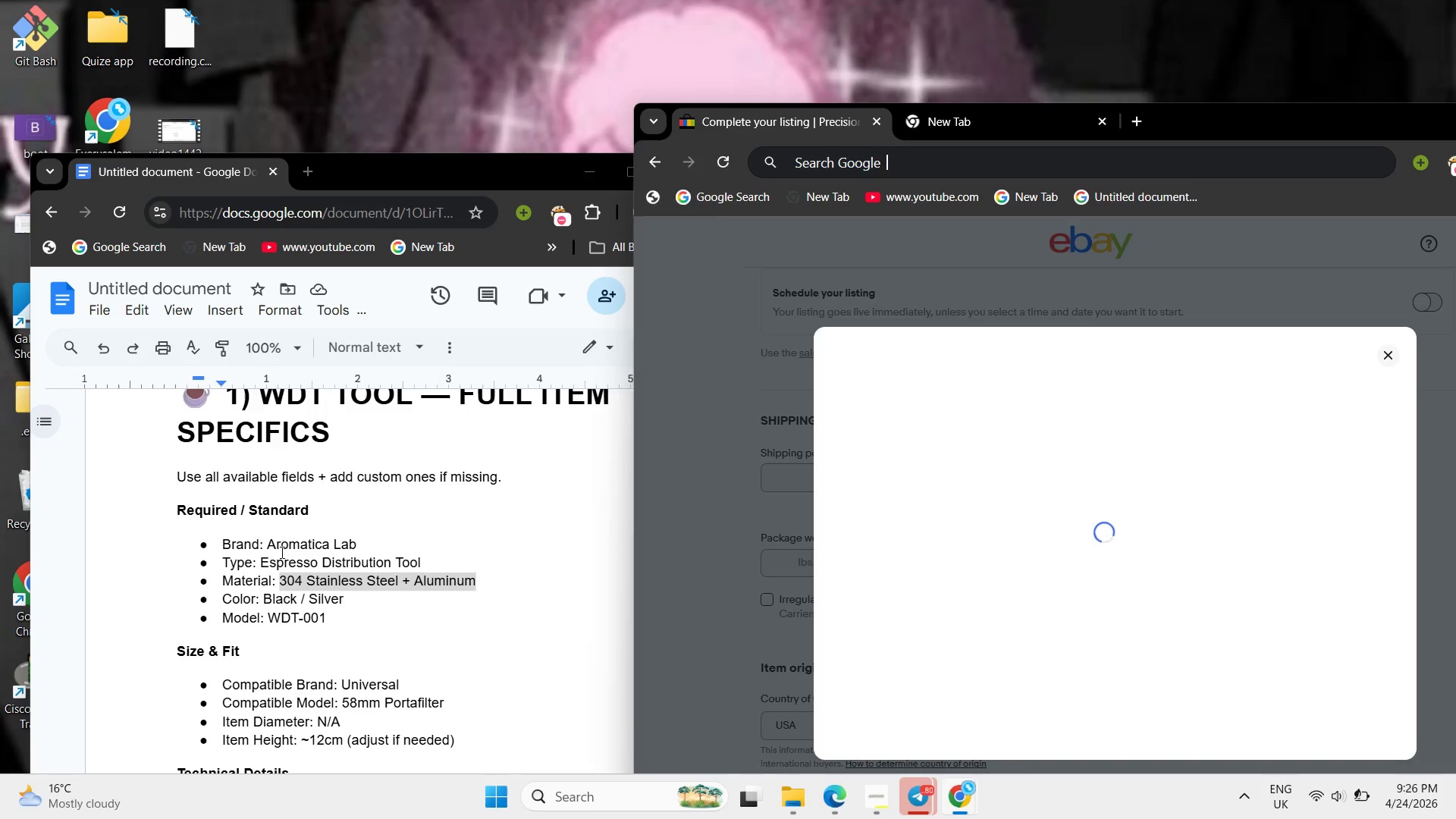 
left_click([281, 552])
 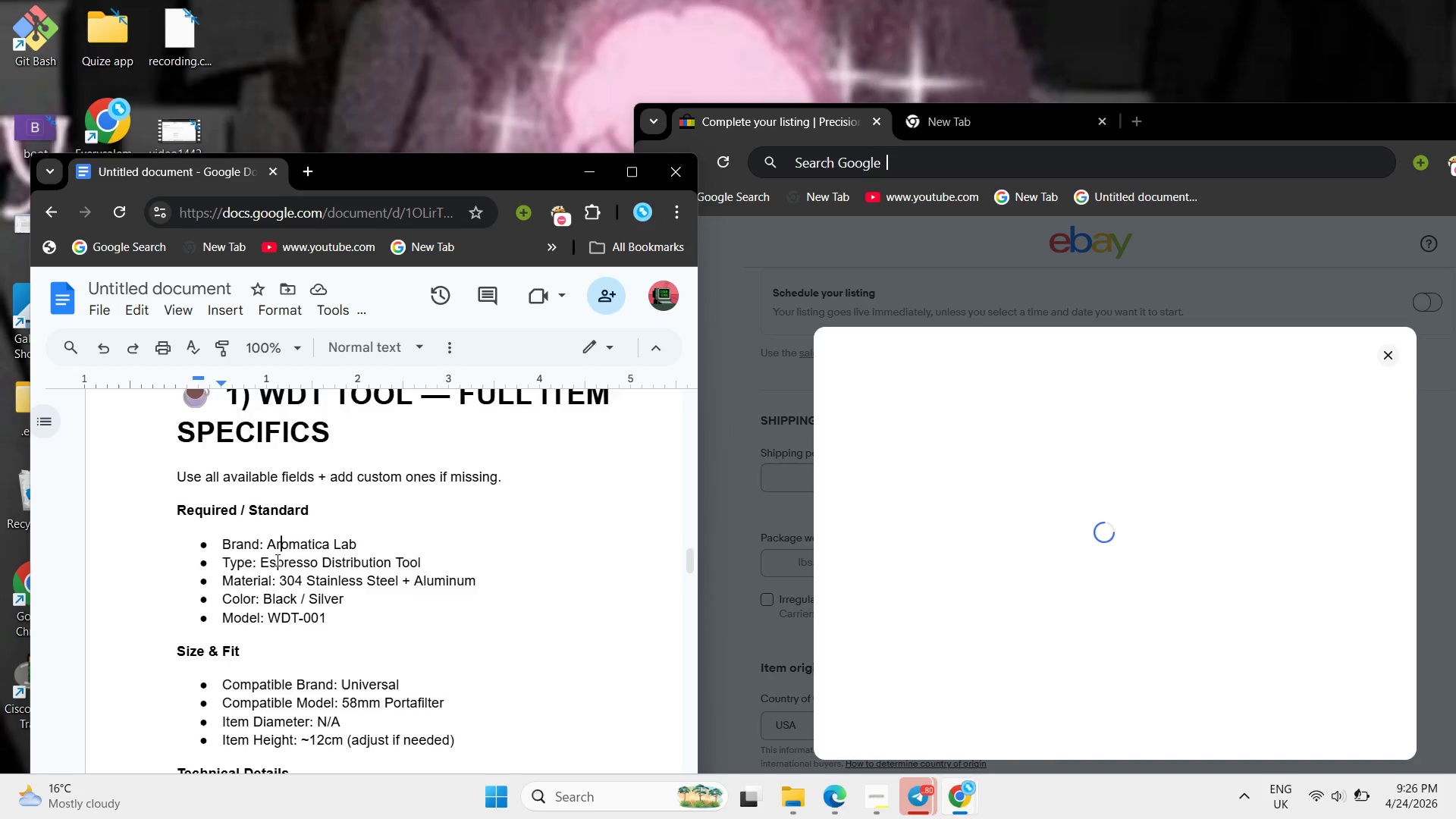 
left_click([275, 561])
 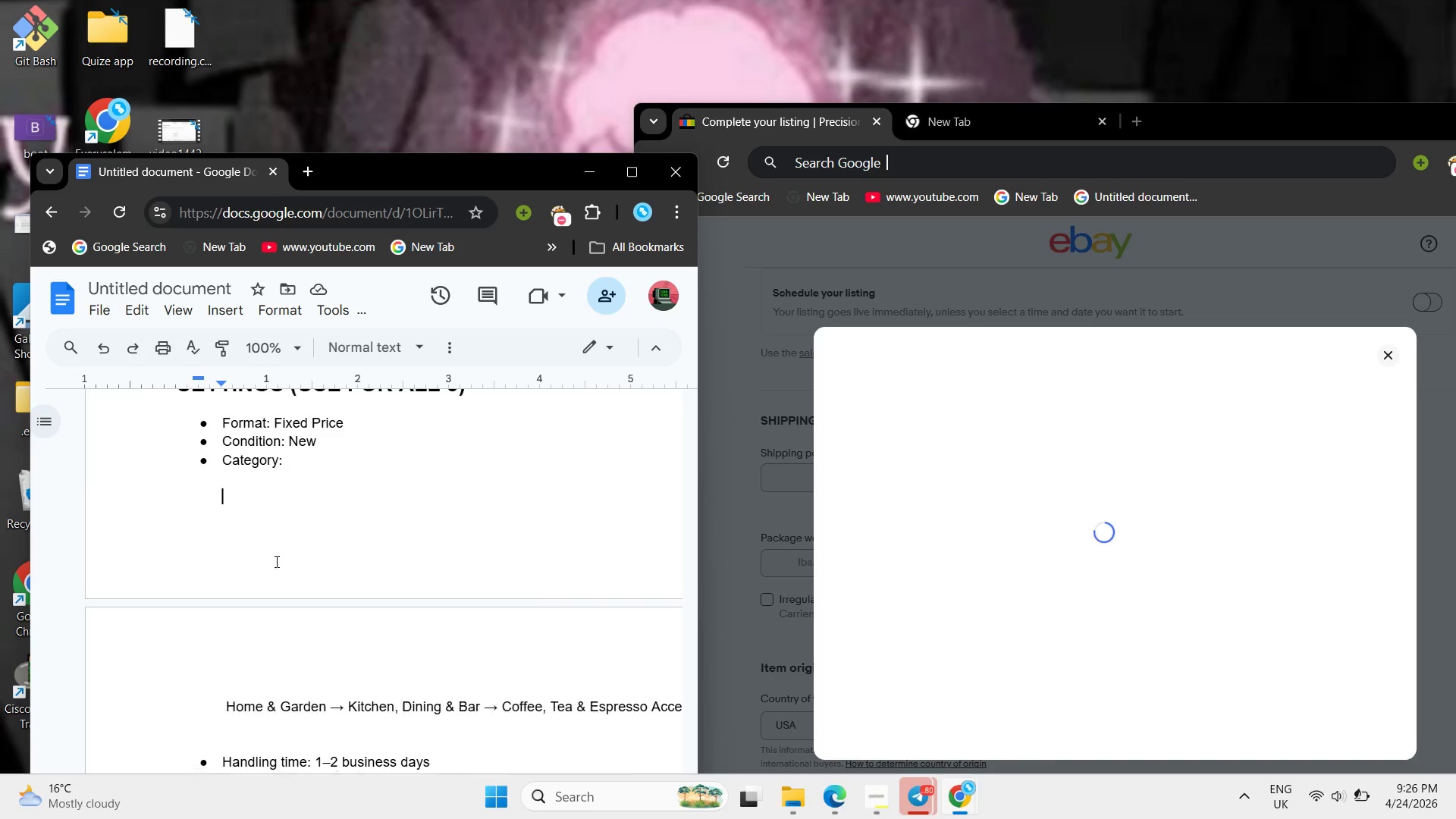 
scroll: coordinate [275, 561], scroll_direction: down, amount: 51.0
 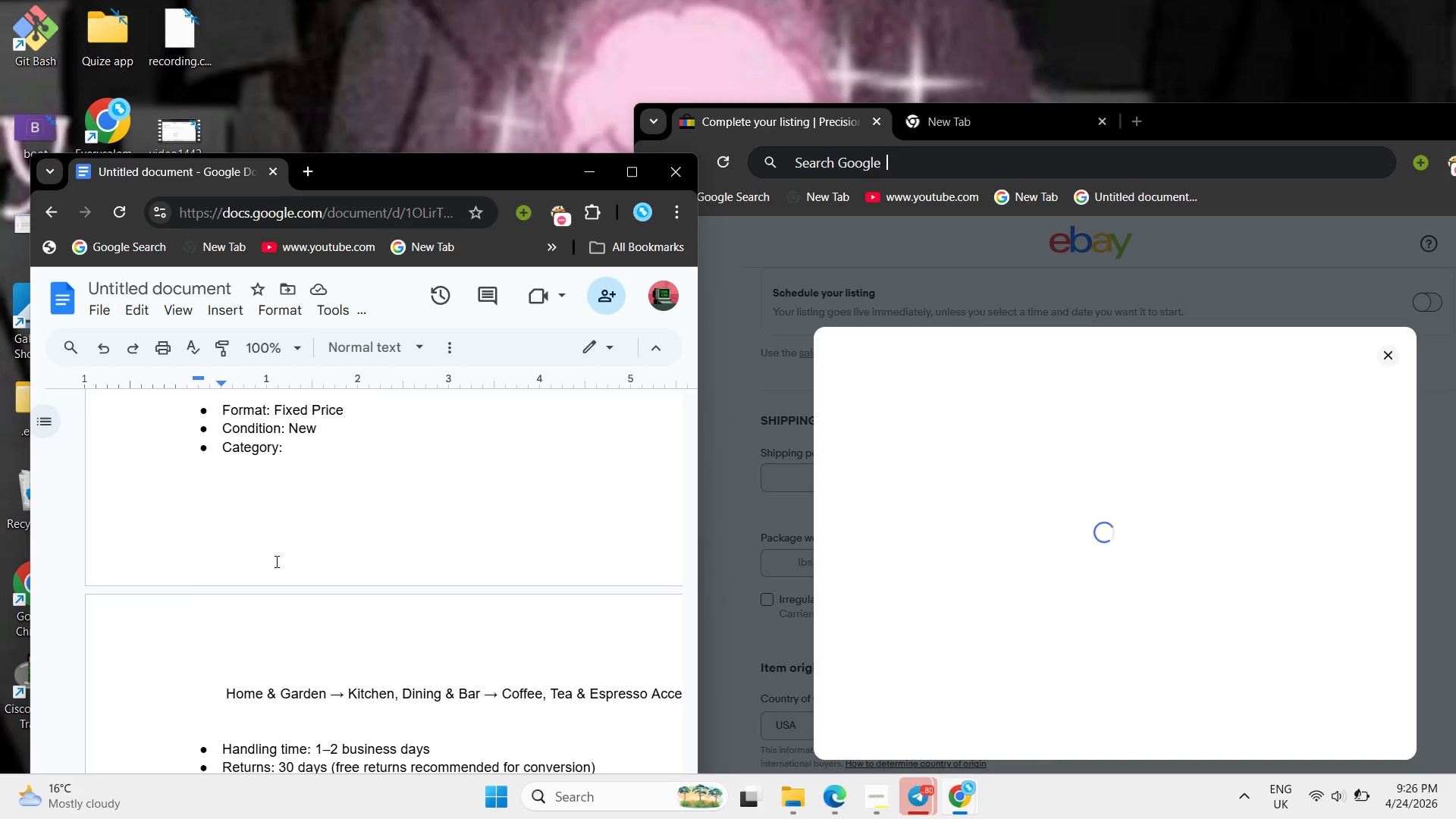 
left_click([275, 561])
 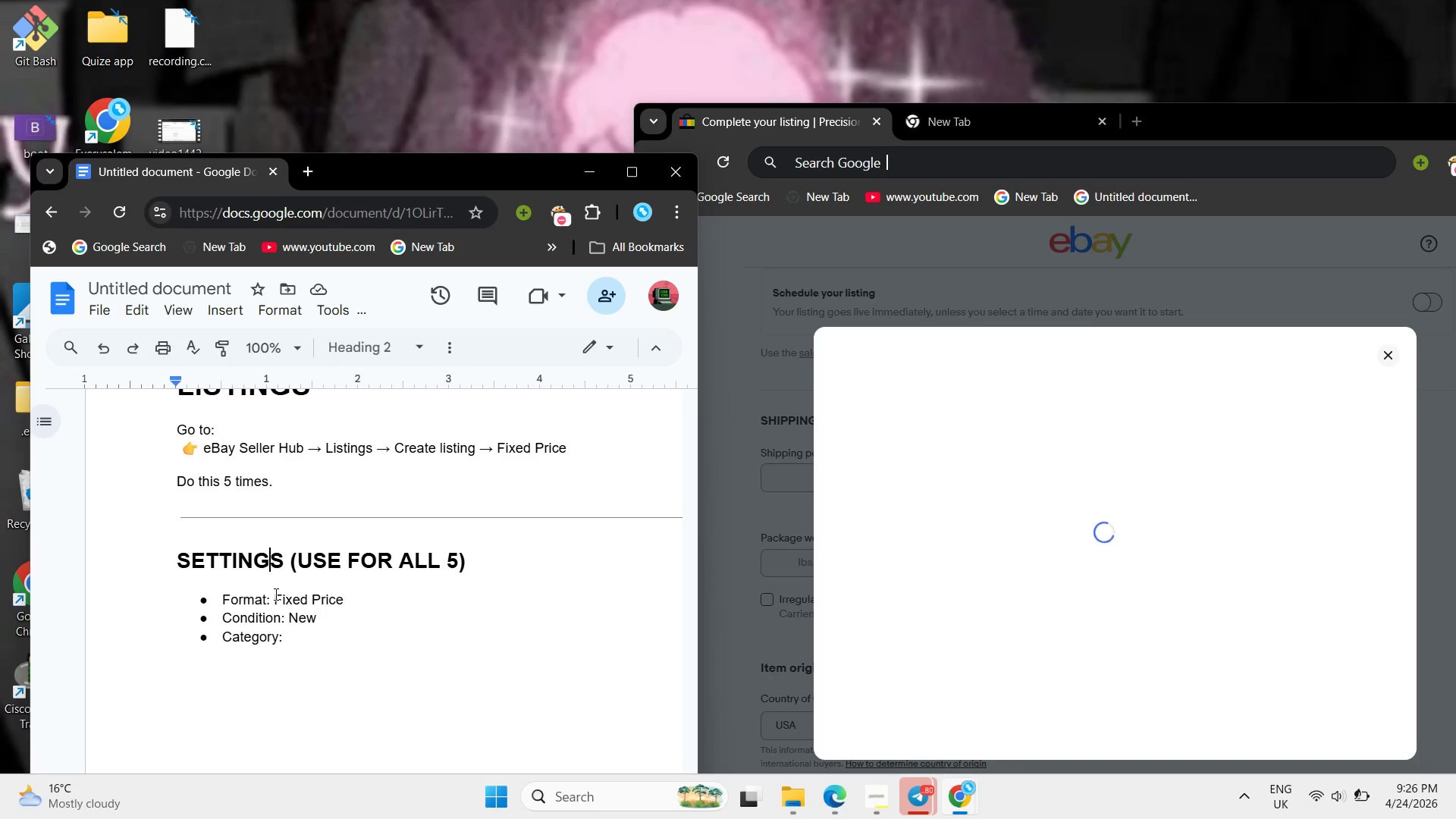 
scroll: coordinate [275, 561], scroll_direction: up, amount: 2.0
 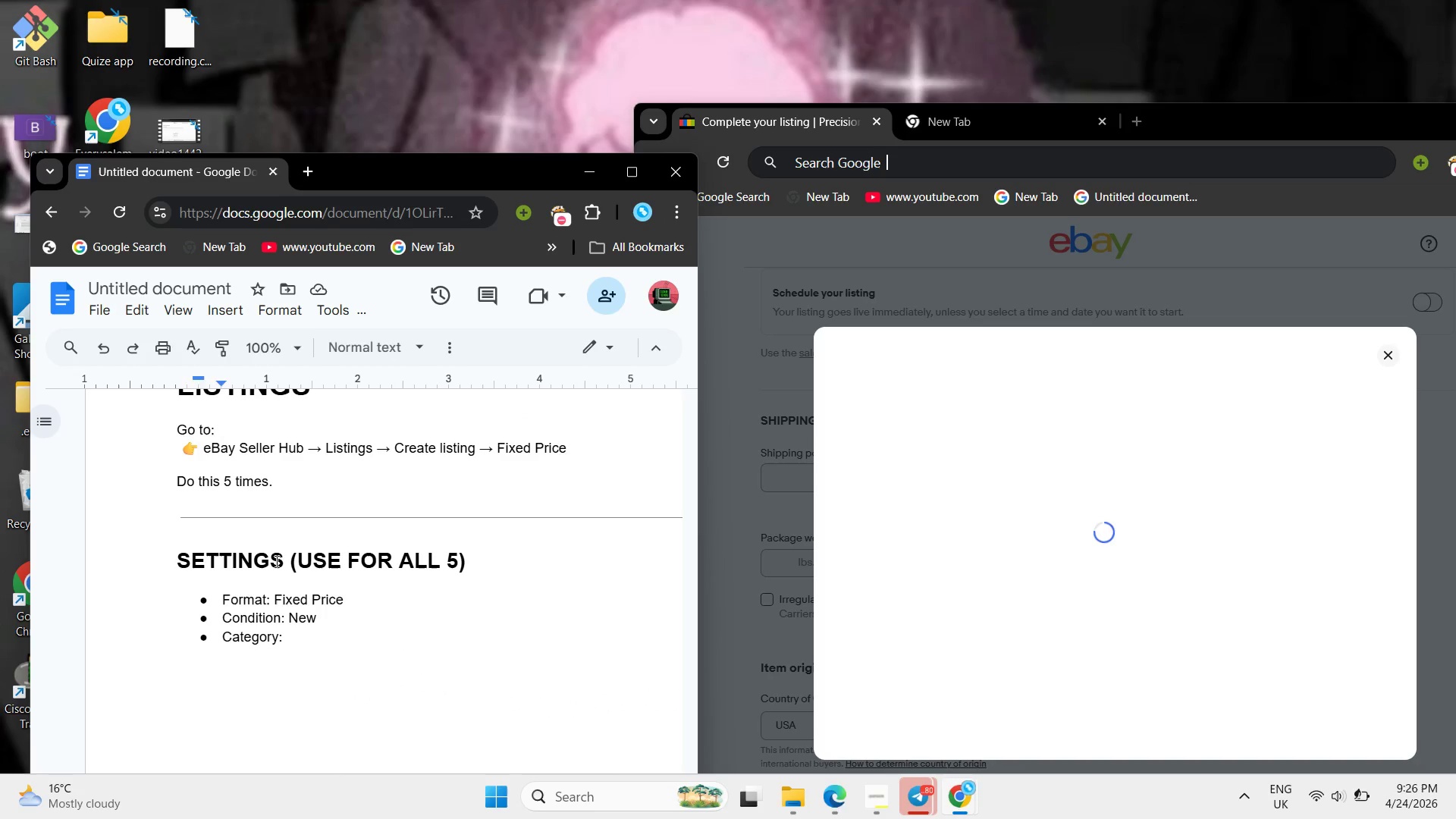 
double_click([275, 594])
 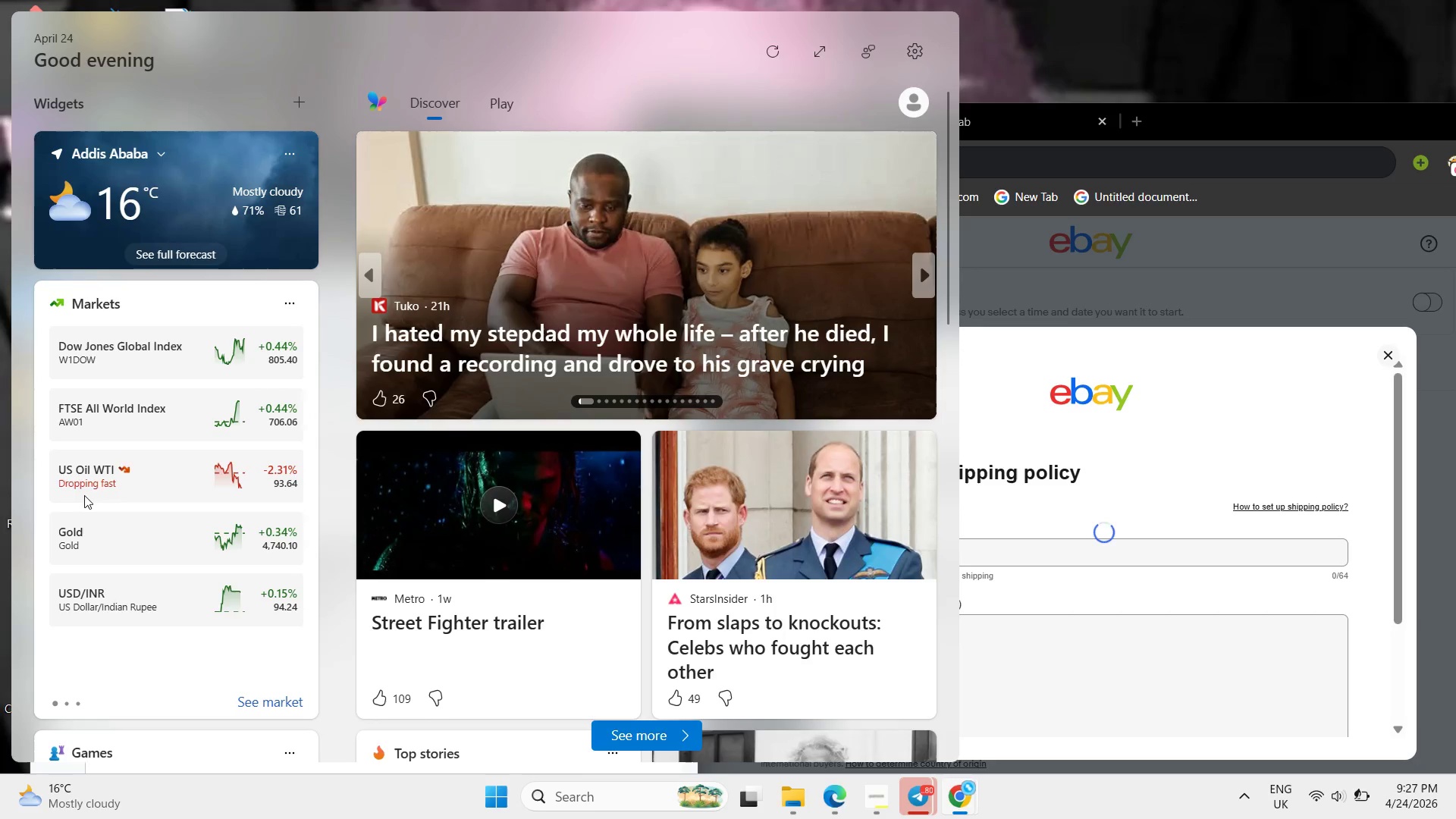 
wait(7.48)
 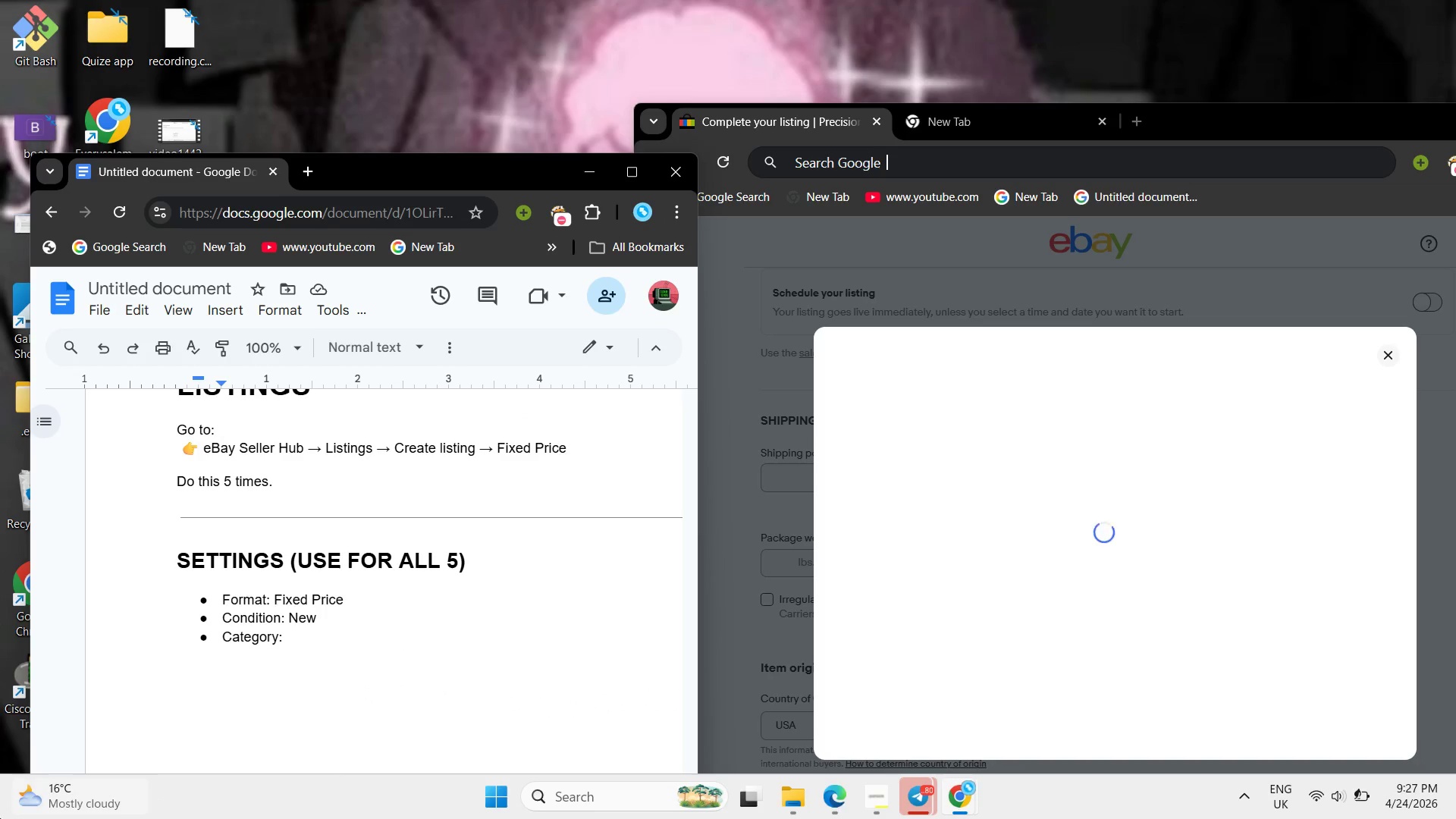 
scroll: coordinate [1053, 551], scroll_direction: down, amount: 2.0
 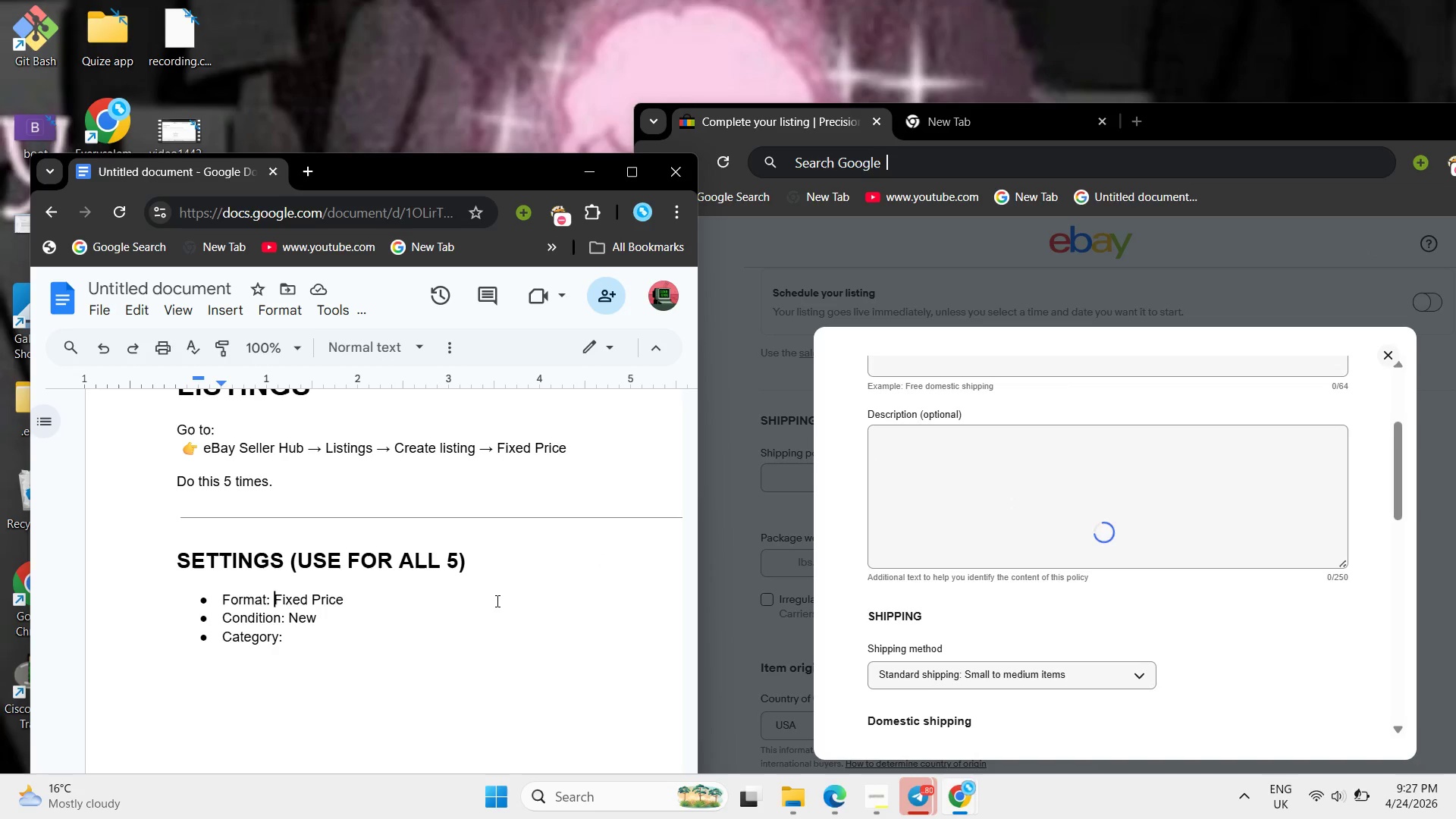 
left_click([497, 601])
 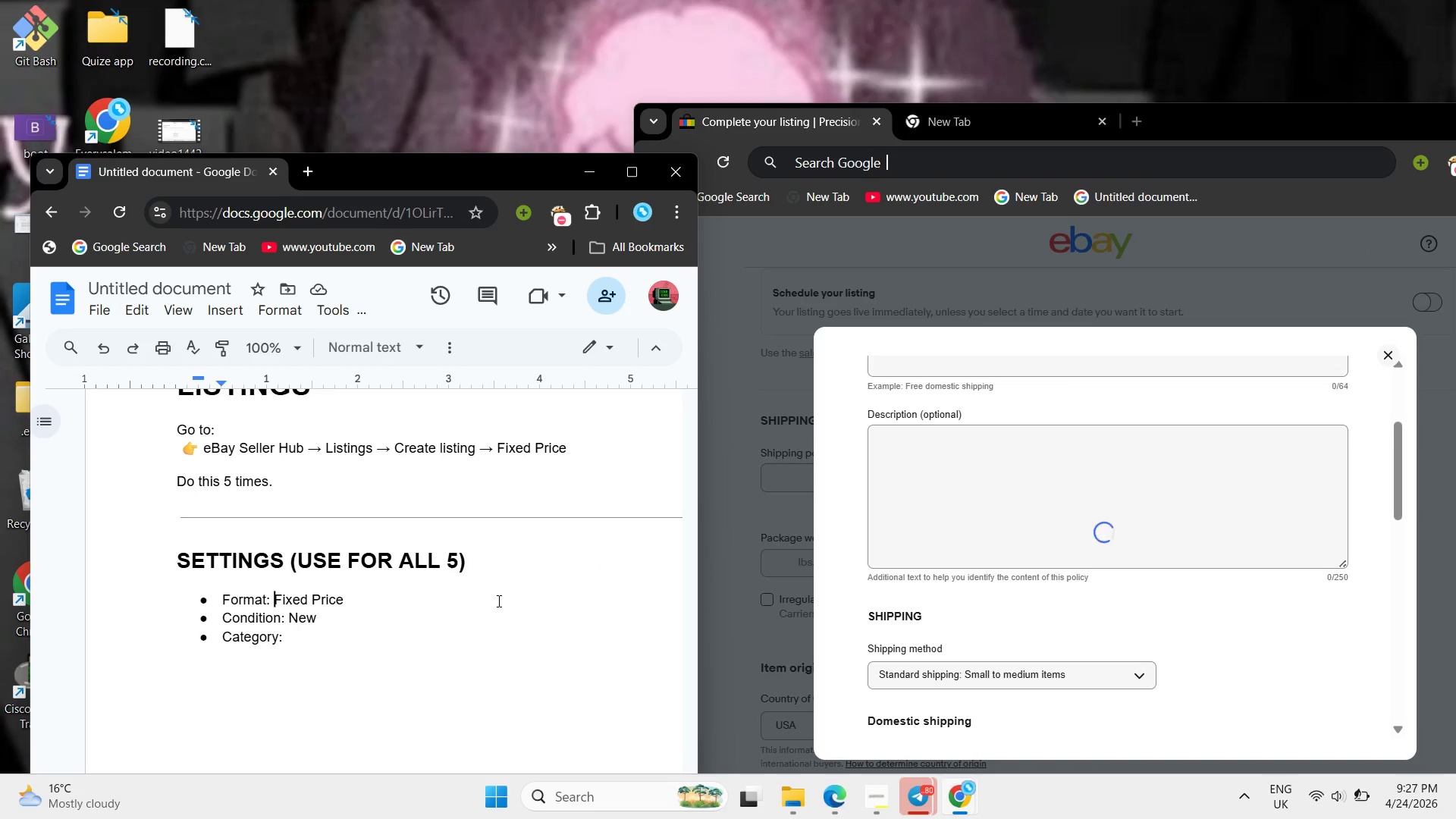 
left_click([497, 601])
 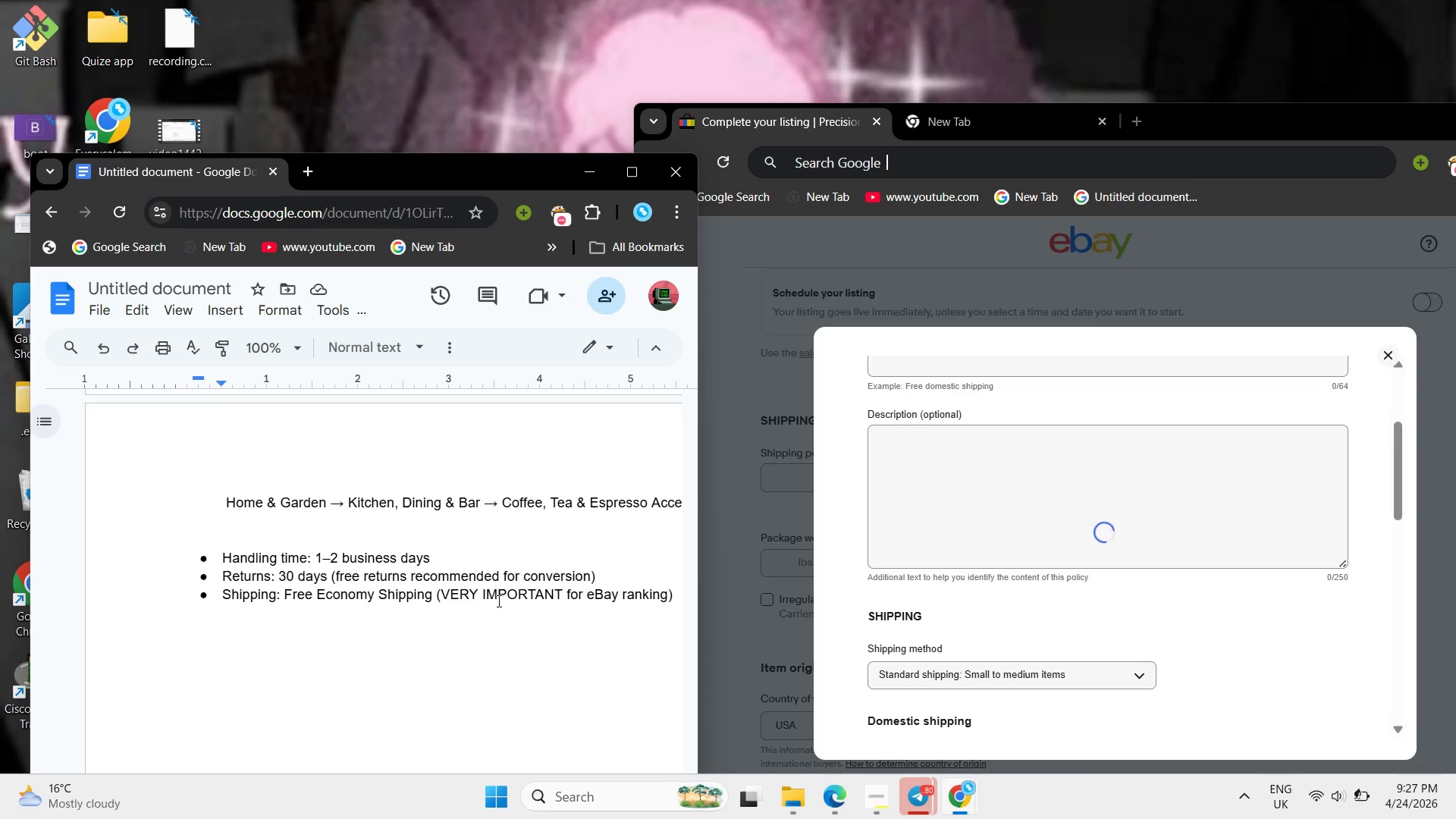 
scroll: coordinate [497, 601], scroll_direction: down, amount: 4.0
 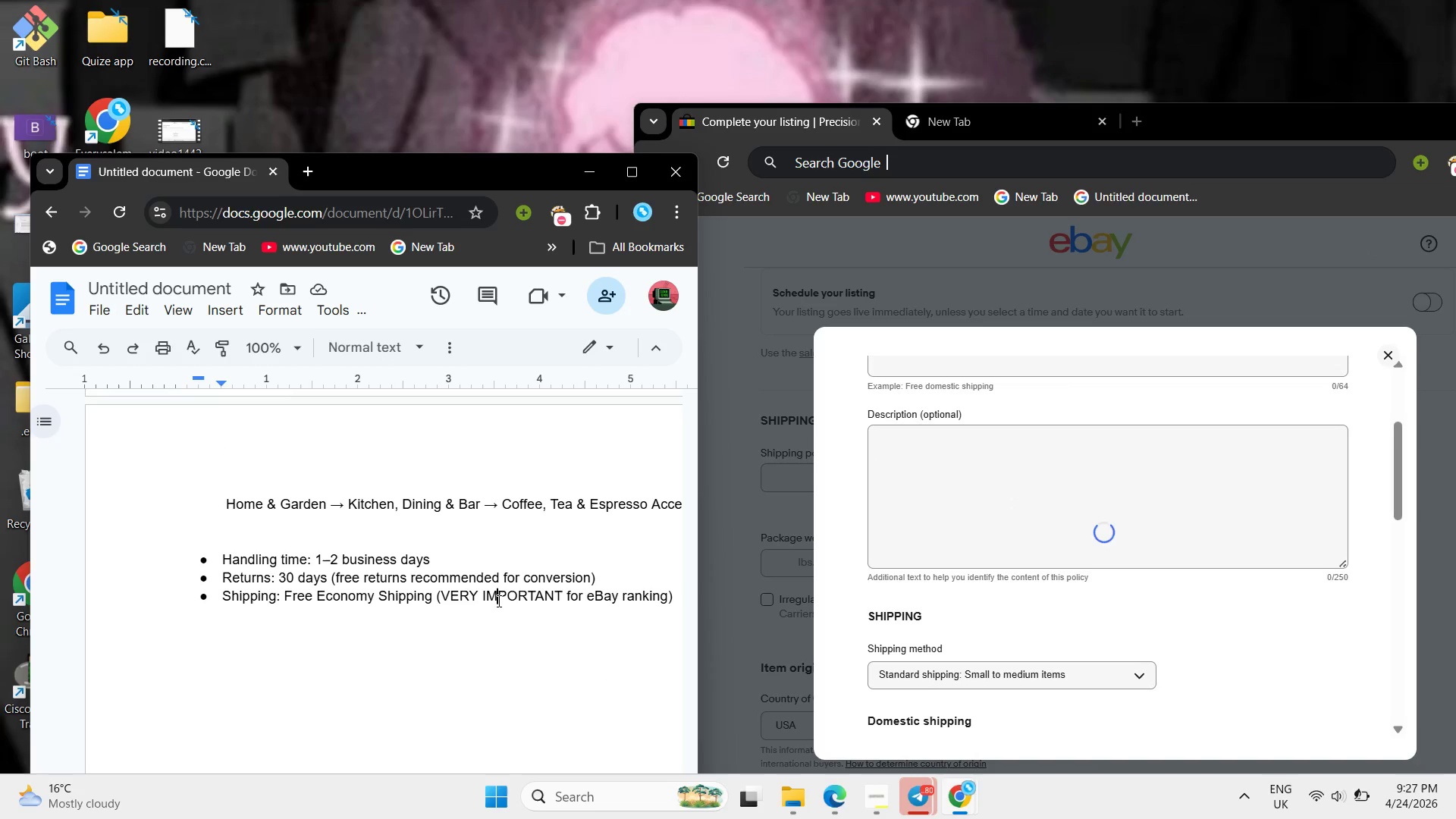 
scroll: coordinate [497, 601], scroll_direction: none, amount: 0.0
 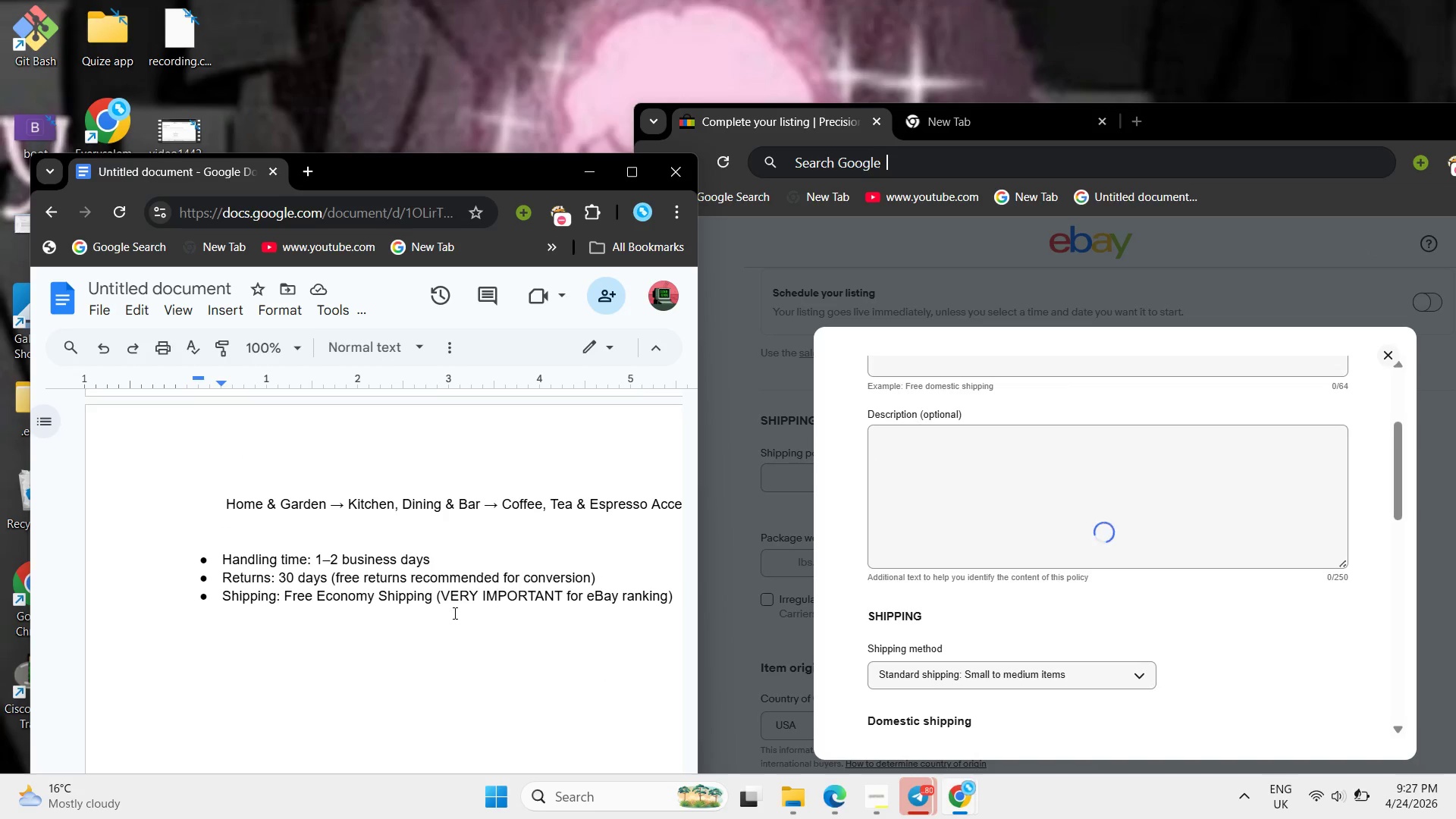 
left_click([453, 613])
 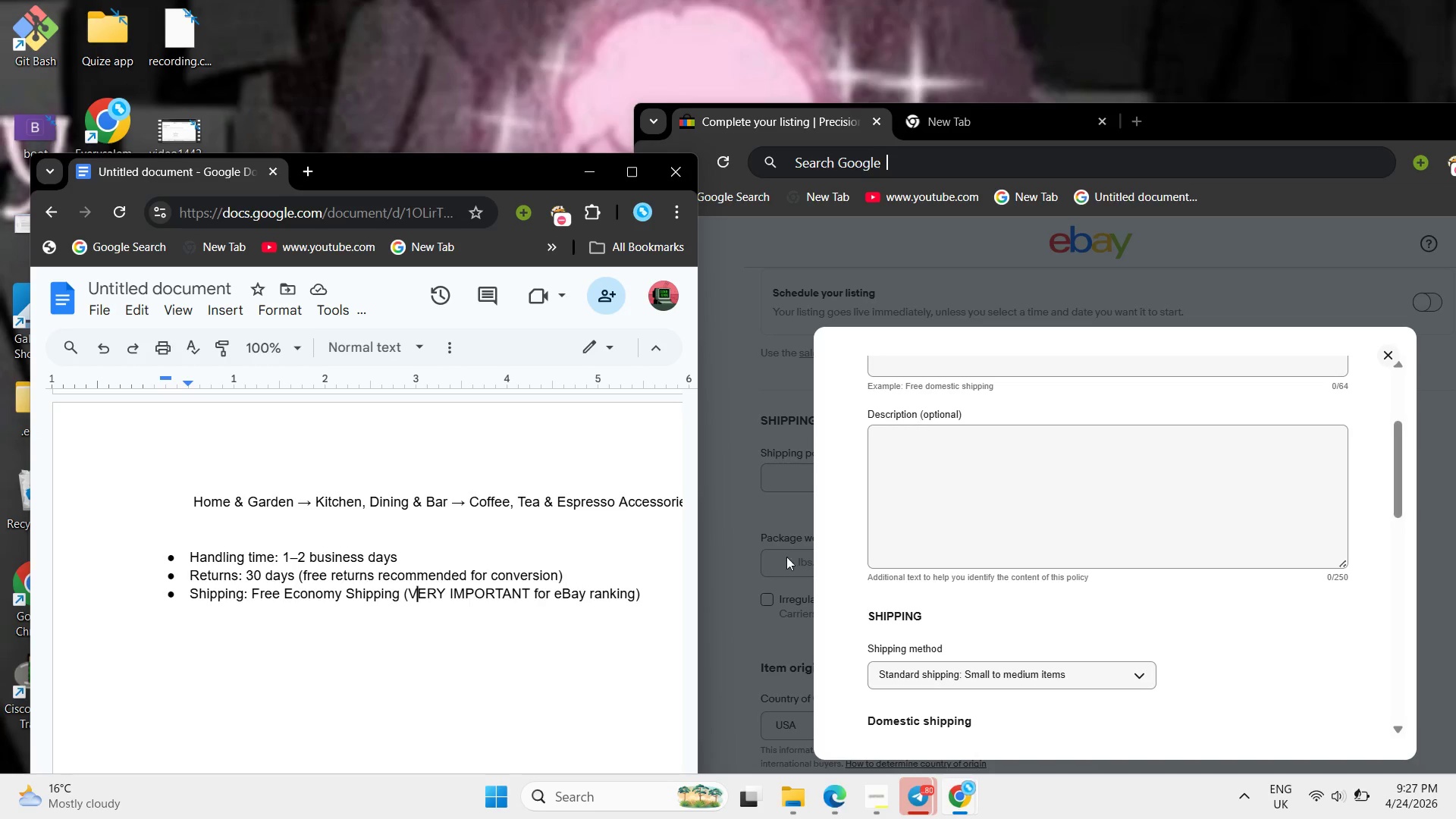 
scroll: coordinate [908, 452], scroll_direction: up, amount: 6.0
 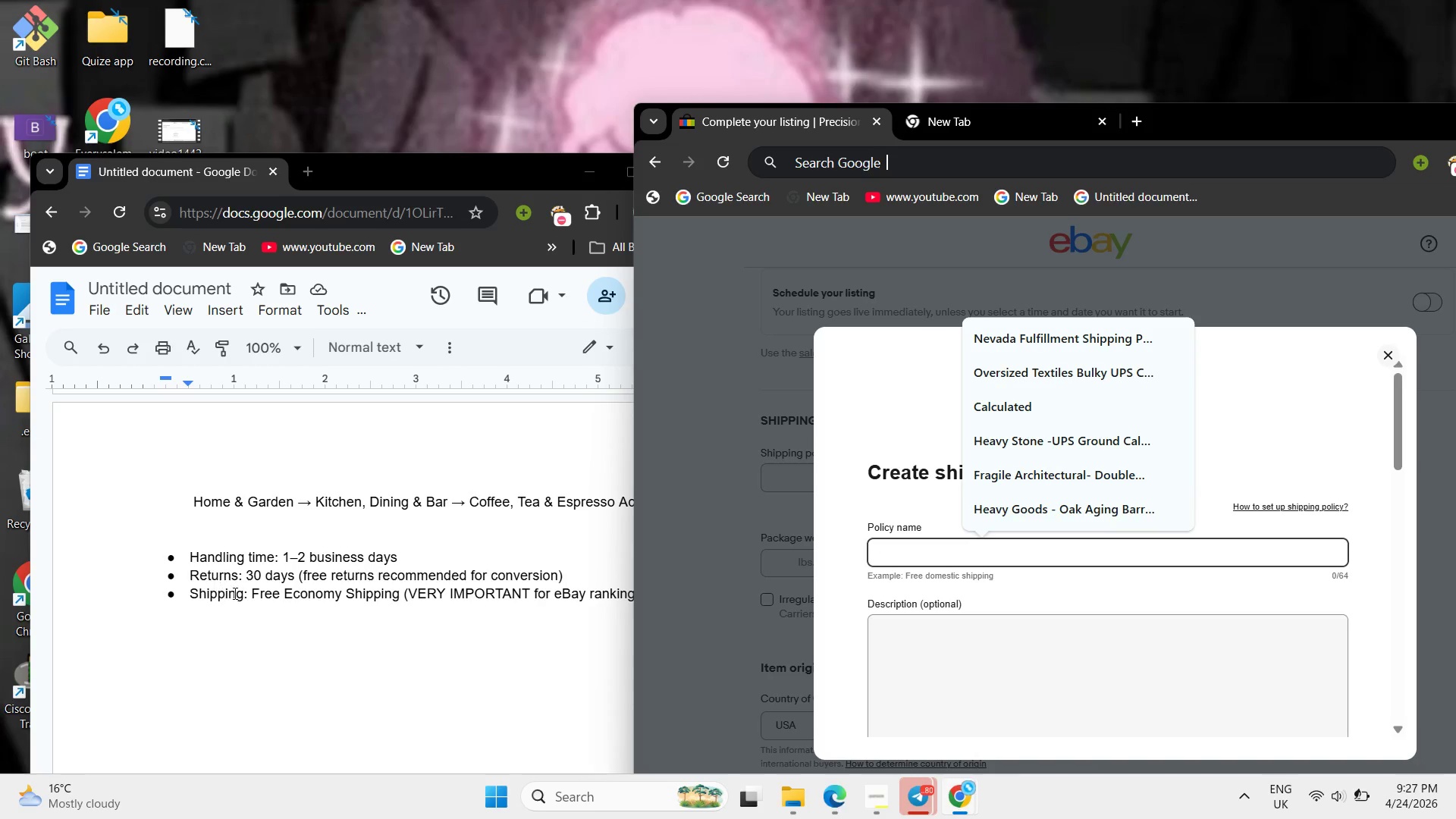 
left_click_drag(start_coordinate=[249, 594], to_coordinate=[402, 600])
 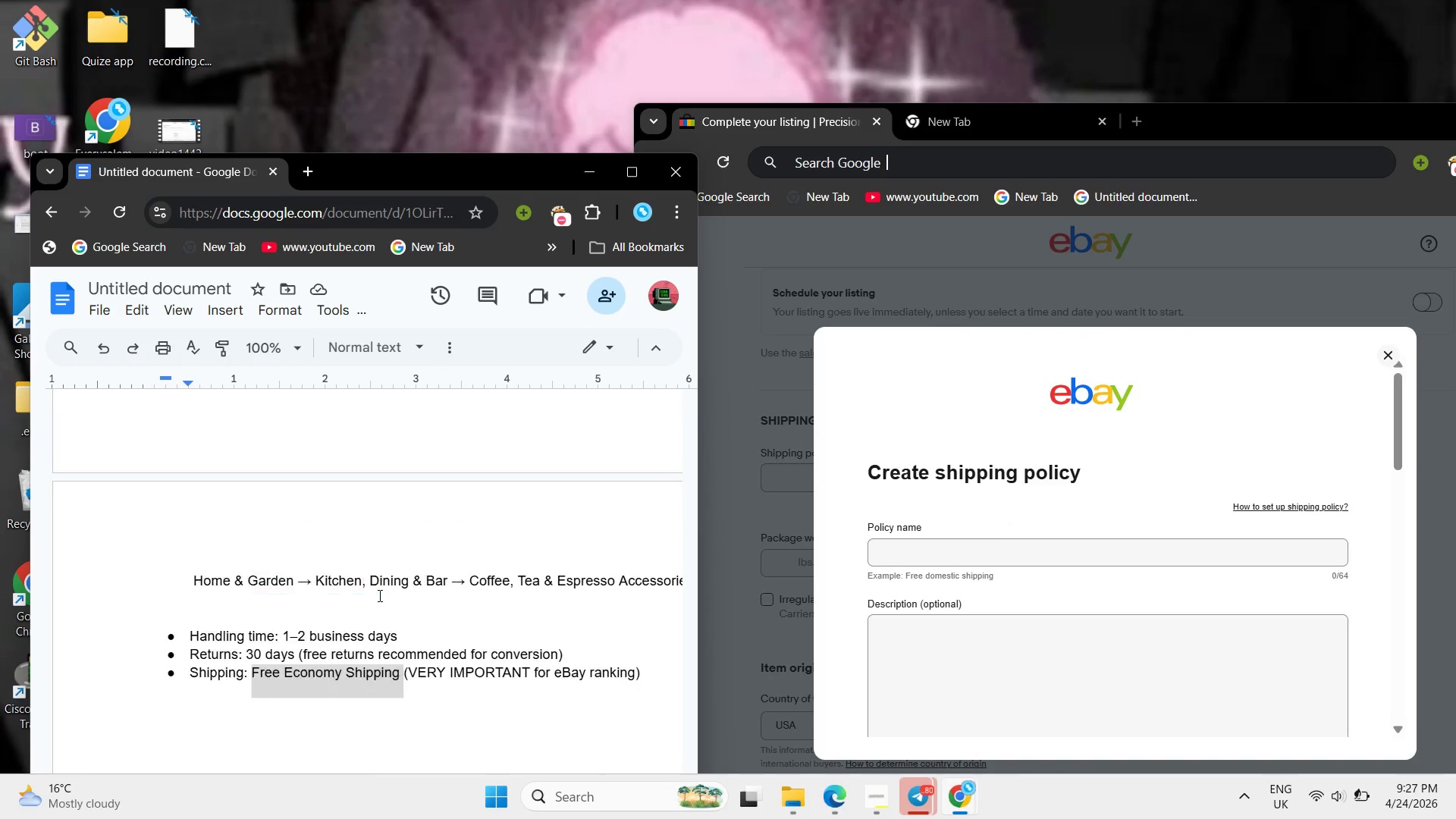 
right_click([378, 595])
 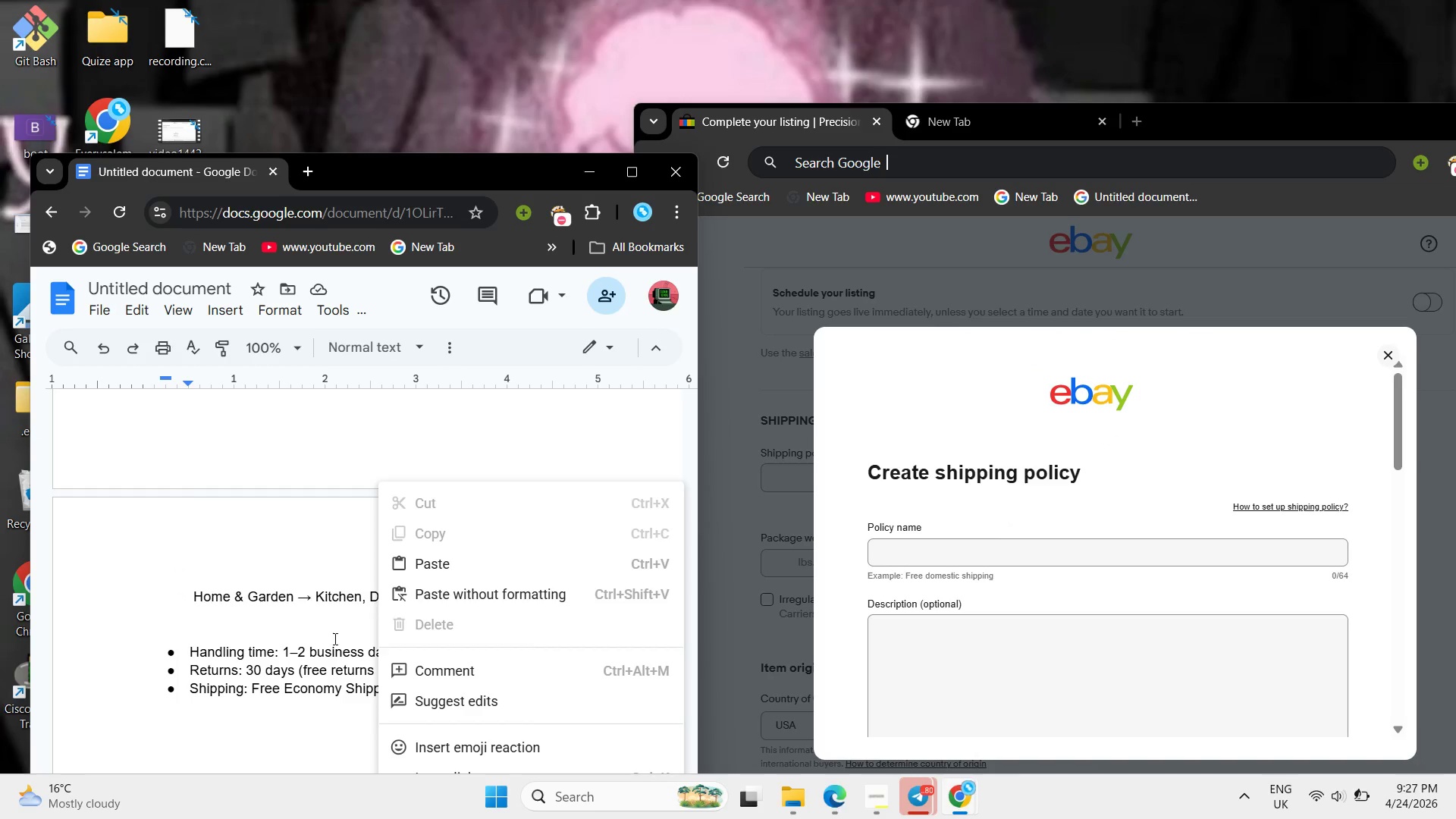 
scroll: coordinate [378, 595], scroll_direction: up, amount: 1.0
 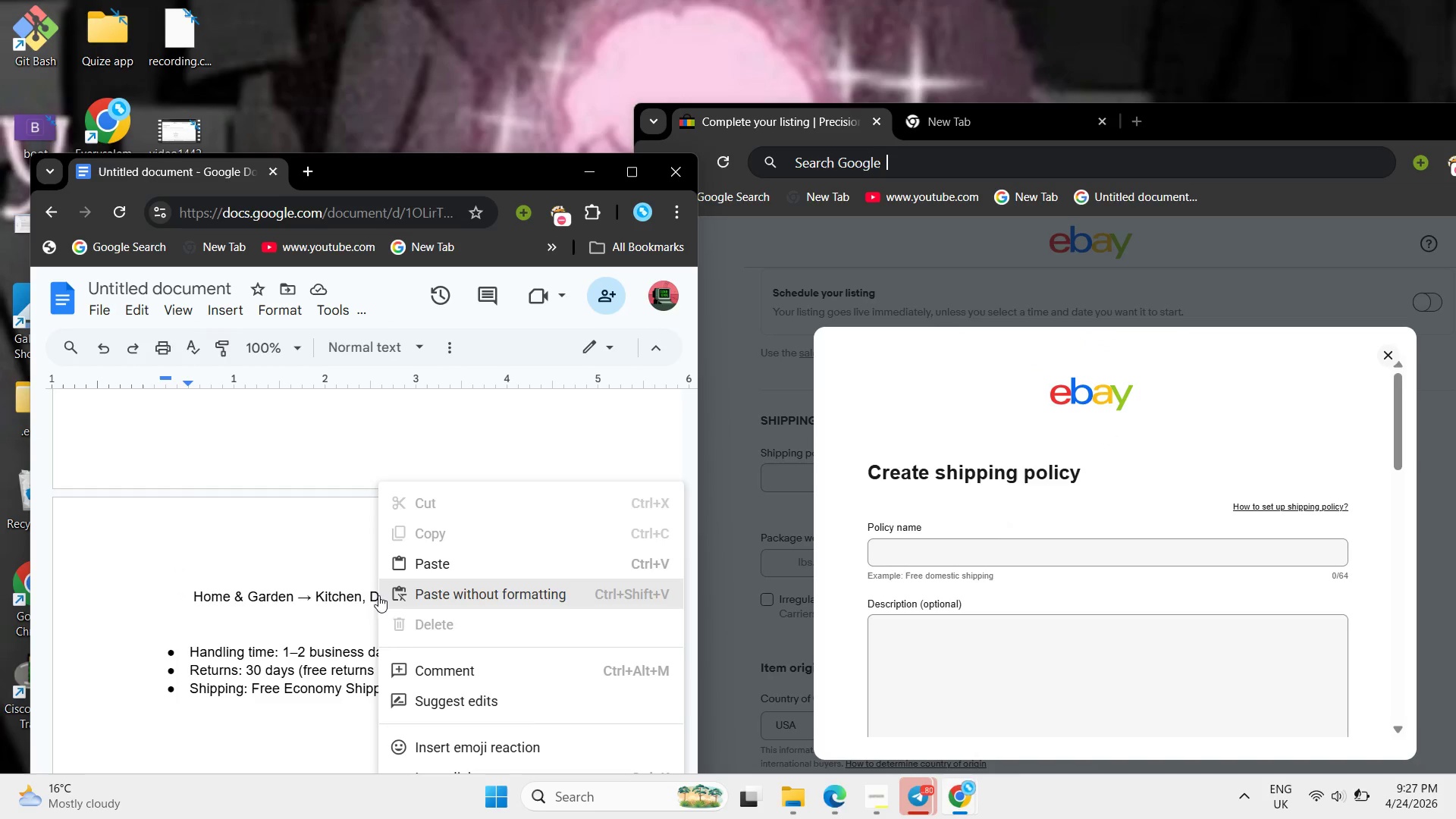 
left_click([334, 639])
 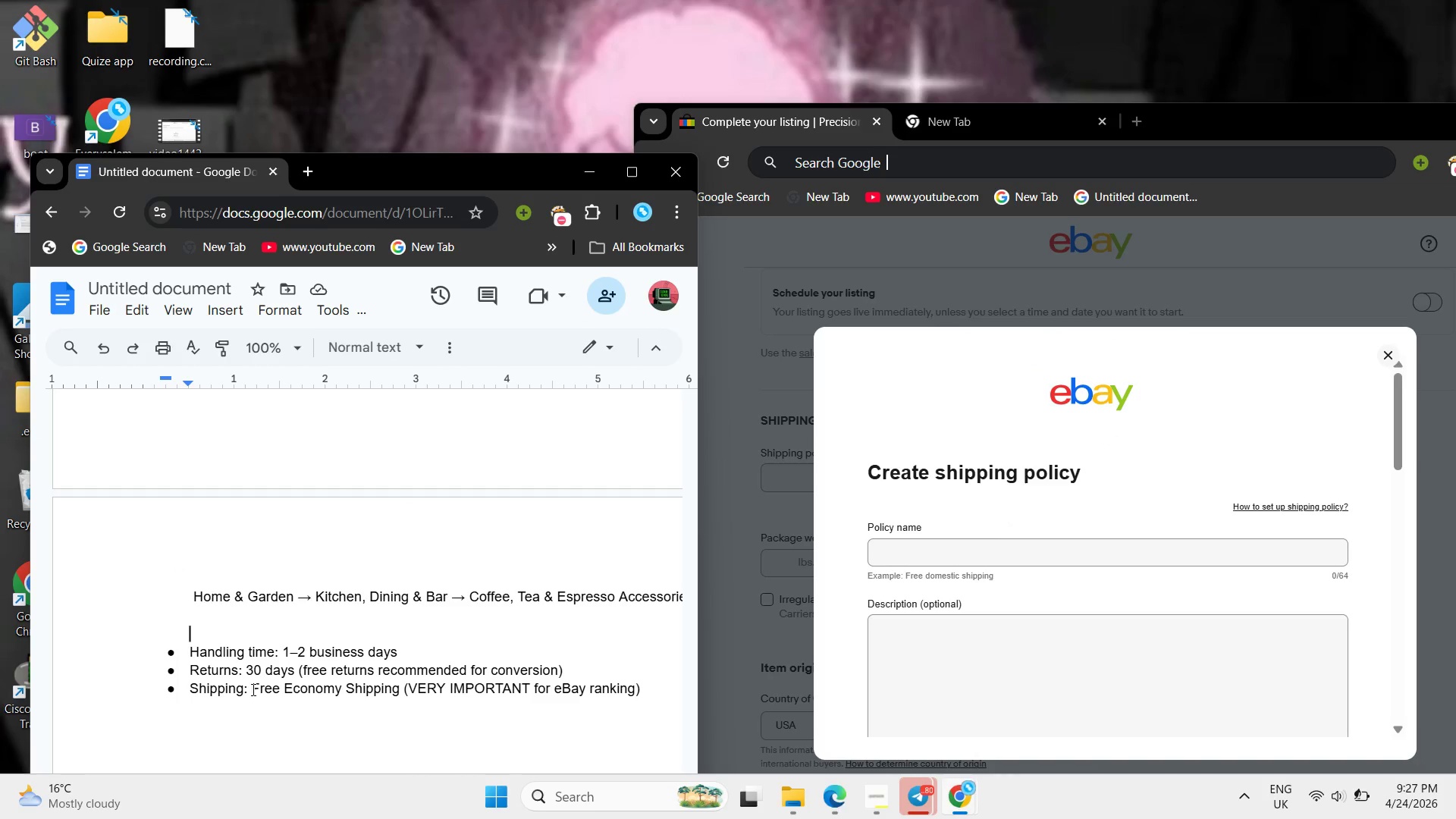 
left_click_drag(start_coordinate=[252, 689], to_coordinate=[403, 689])
 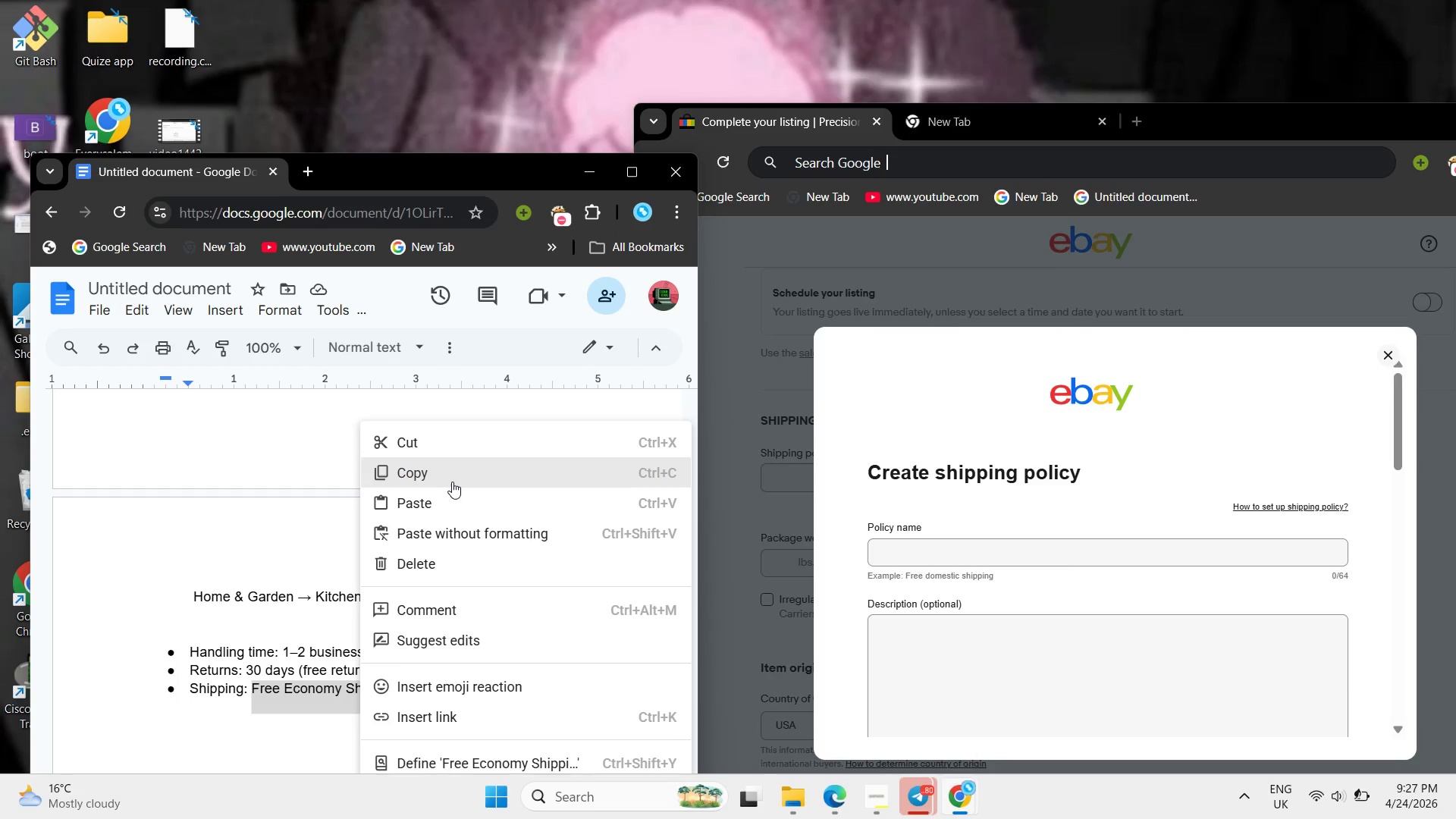 
left_click([453, 482])
 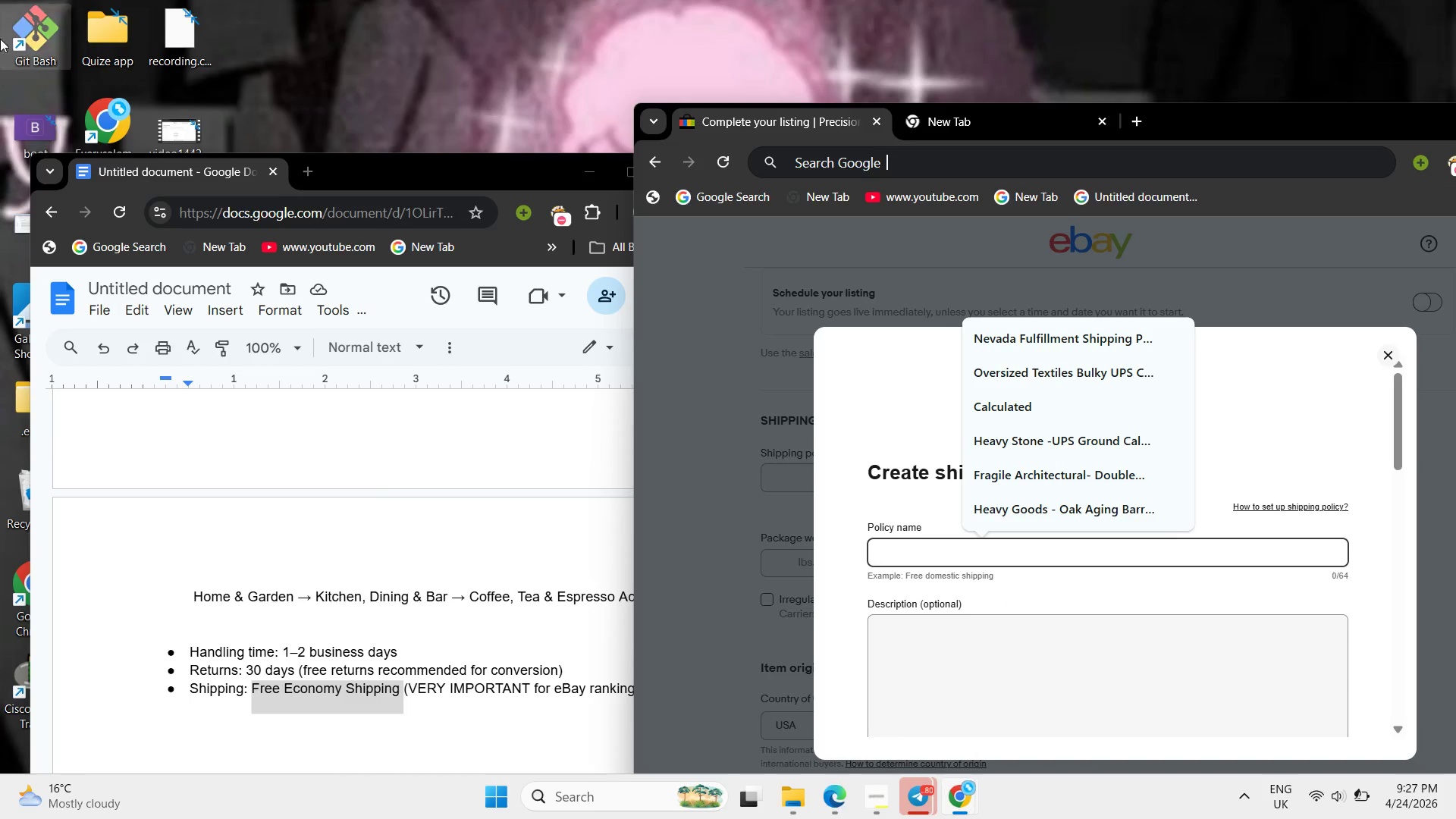 
key(Control+V)
 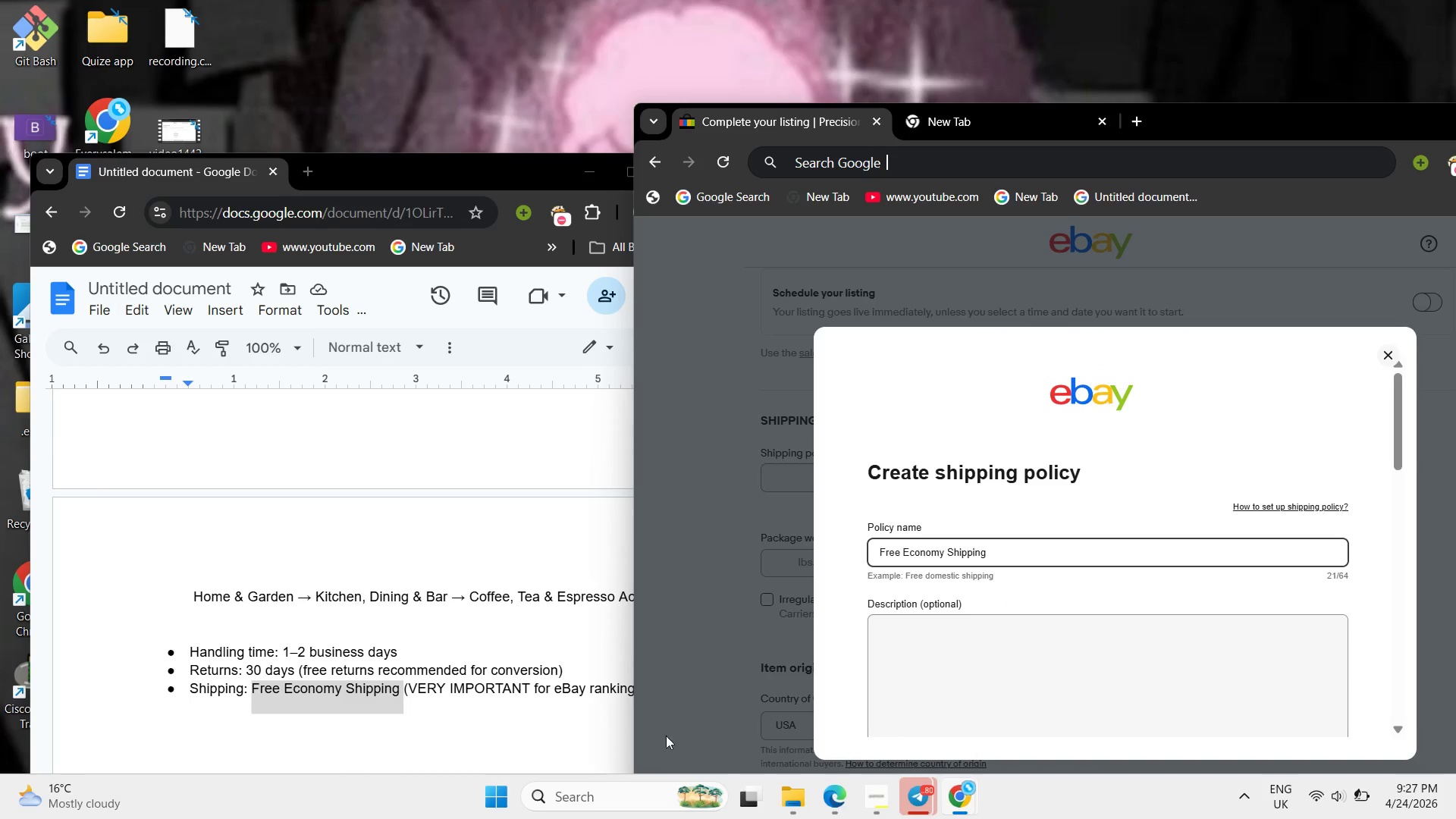 
scroll: coordinate [1081, 679], scroll_direction: down, amount: 3.0
 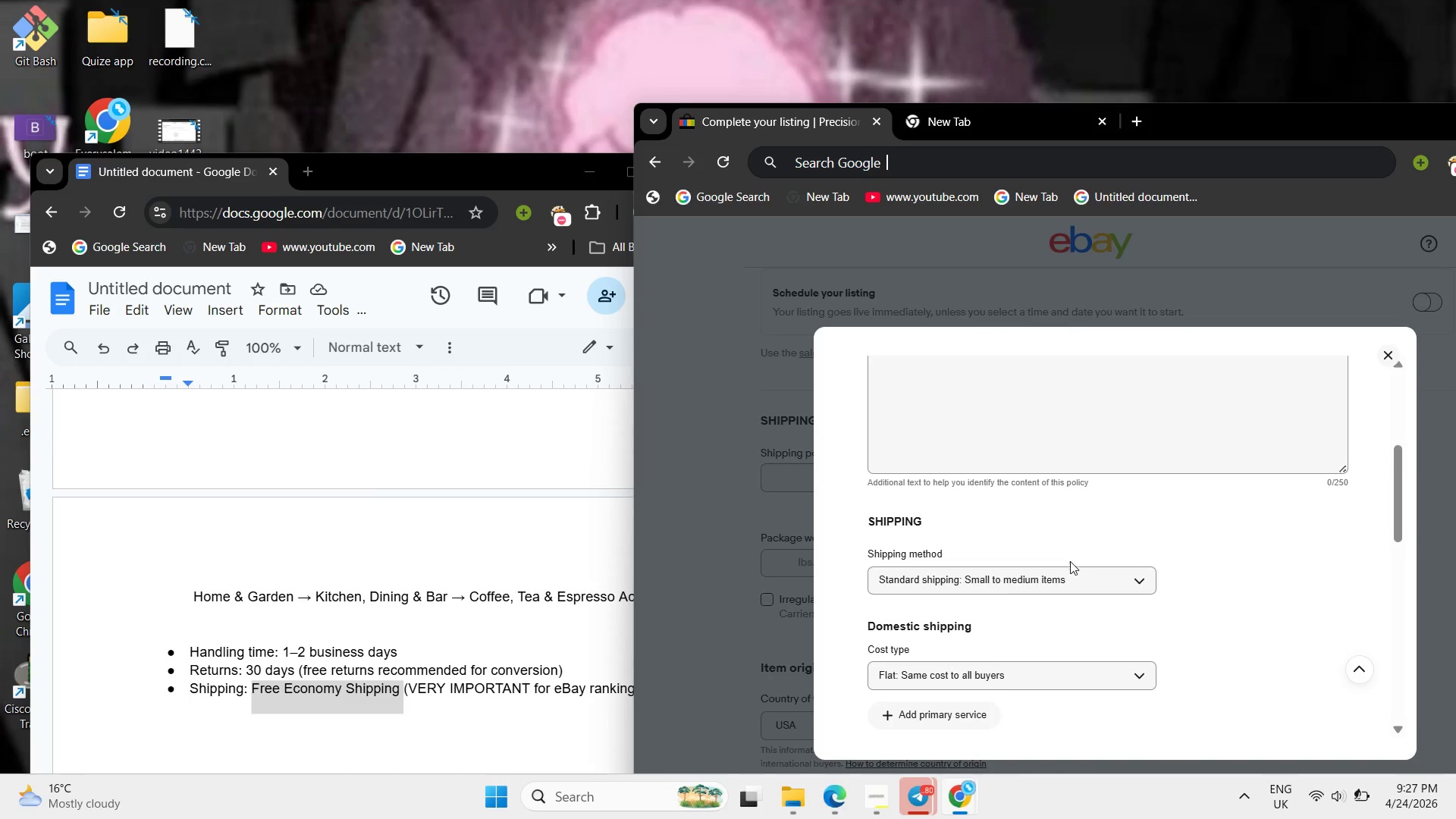 
left_click([1077, 577])
 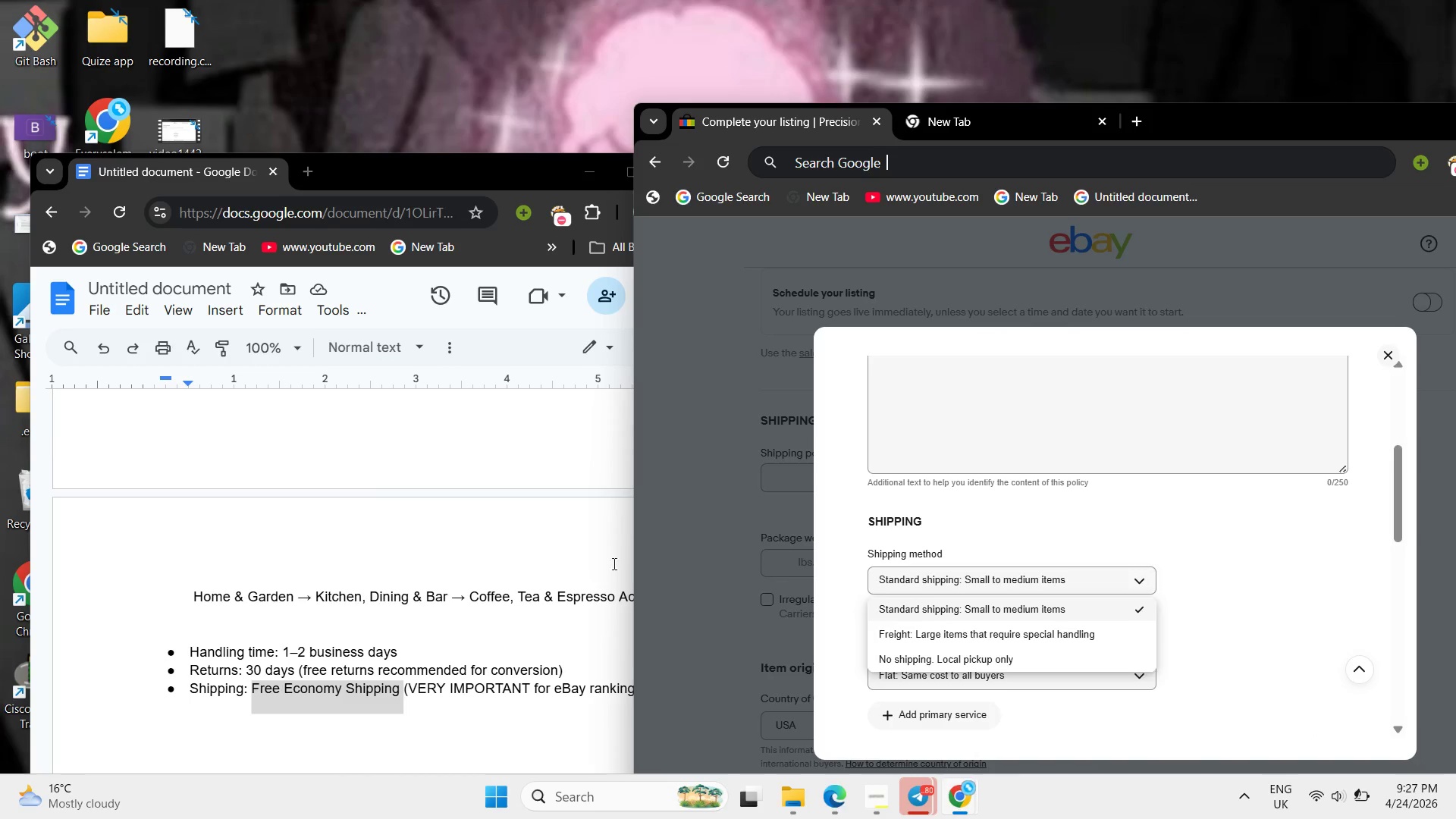 
left_click([516, 607])
 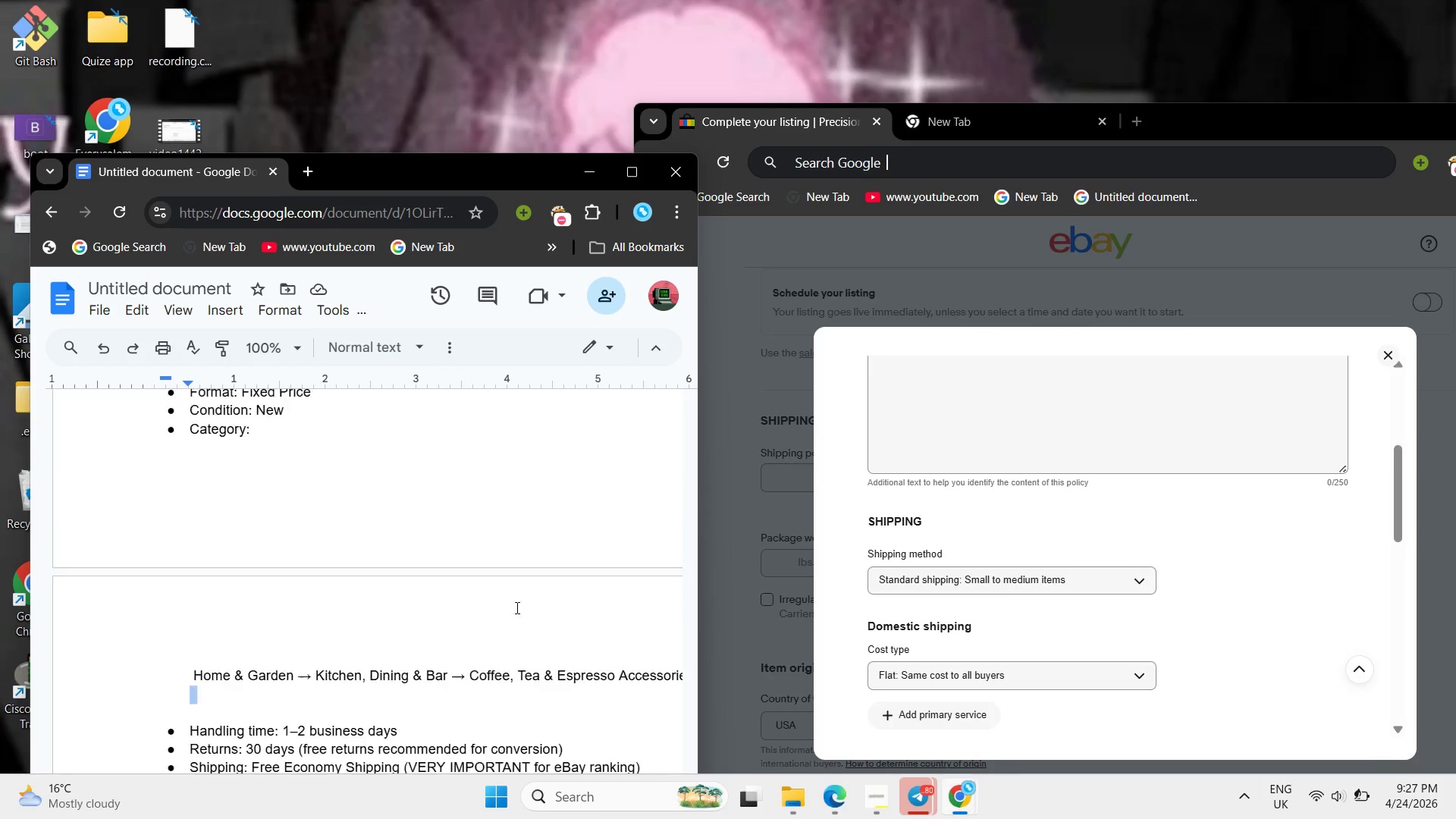 
scroll: coordinate [516, 607], scroll_direction: up, amount: 2.0
 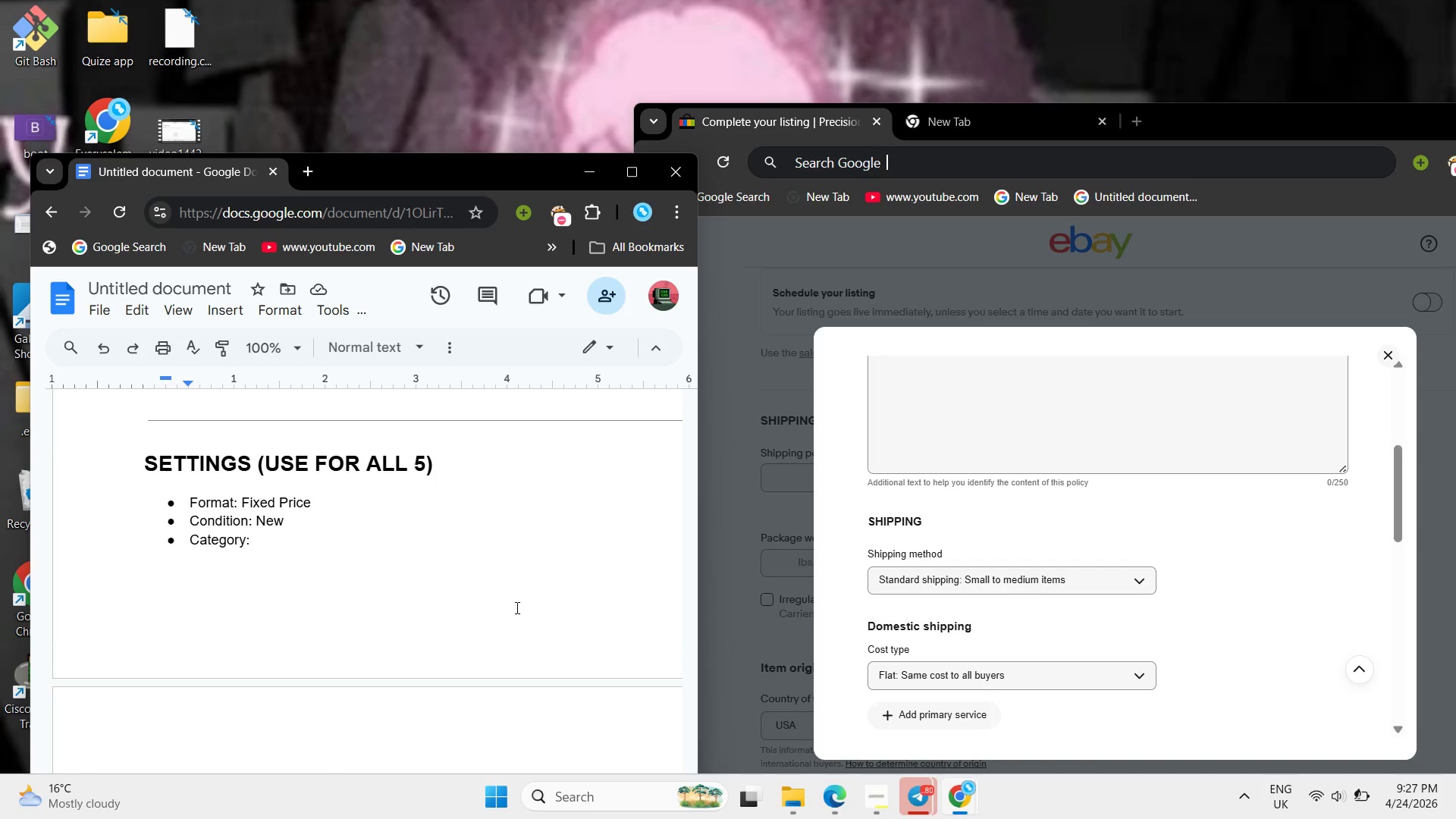 
scroll: coordinate [516, 607], scroll_direction: down, amount: 1.0
 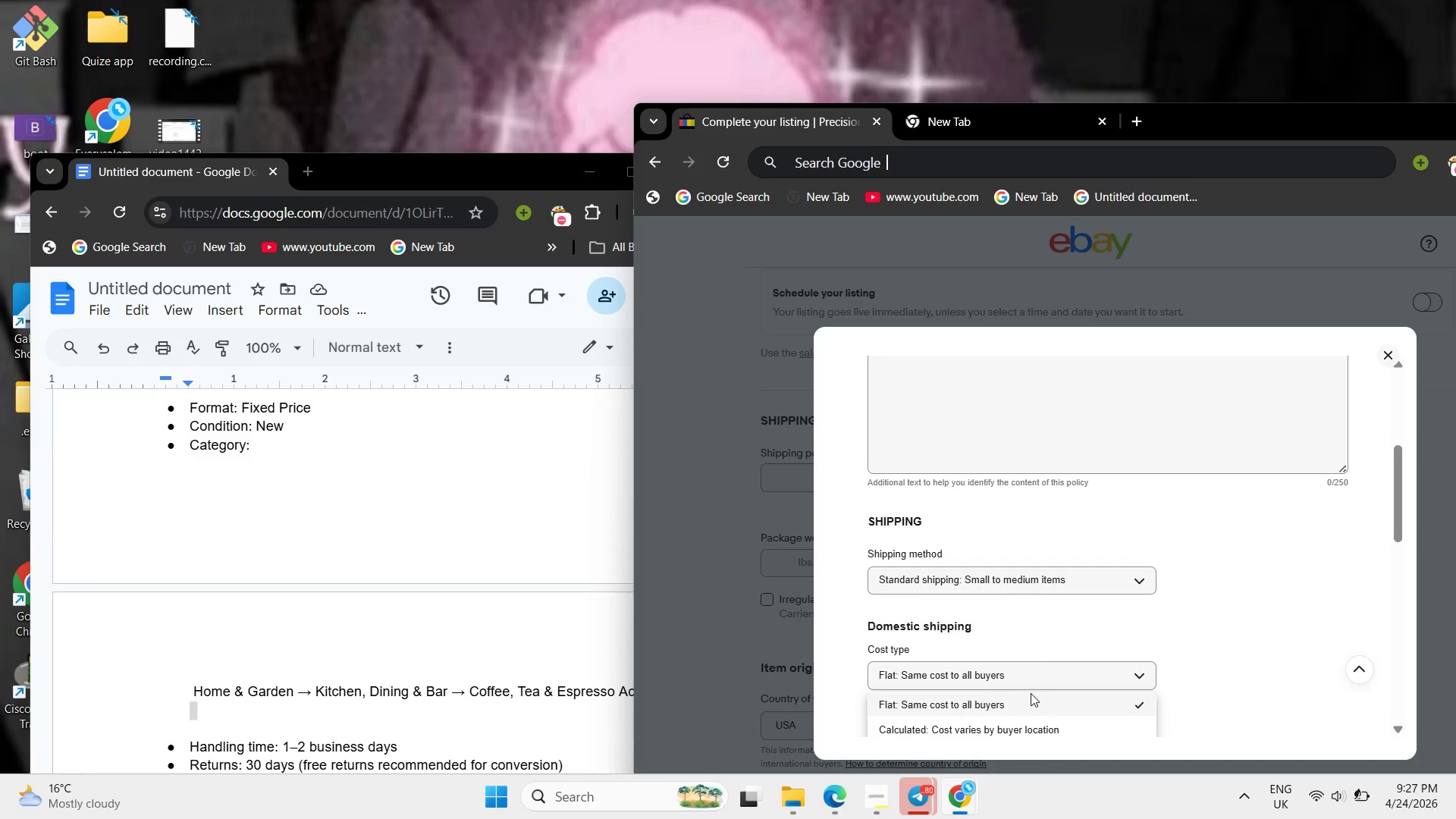 
left_click([1031, 703])
 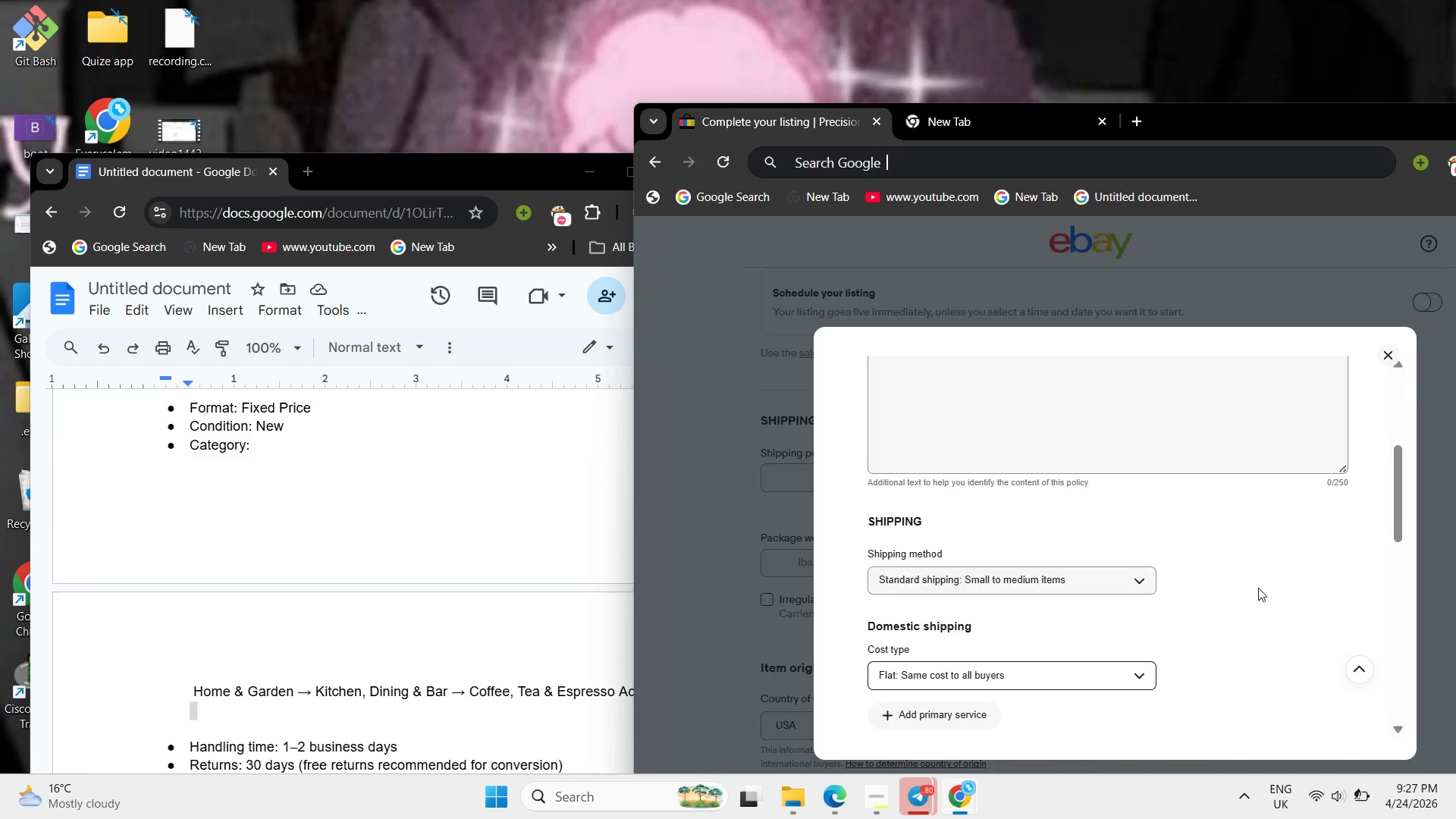 
scroll: coordinate [1258, 588], scroll_direction: down, amount: 2.0
 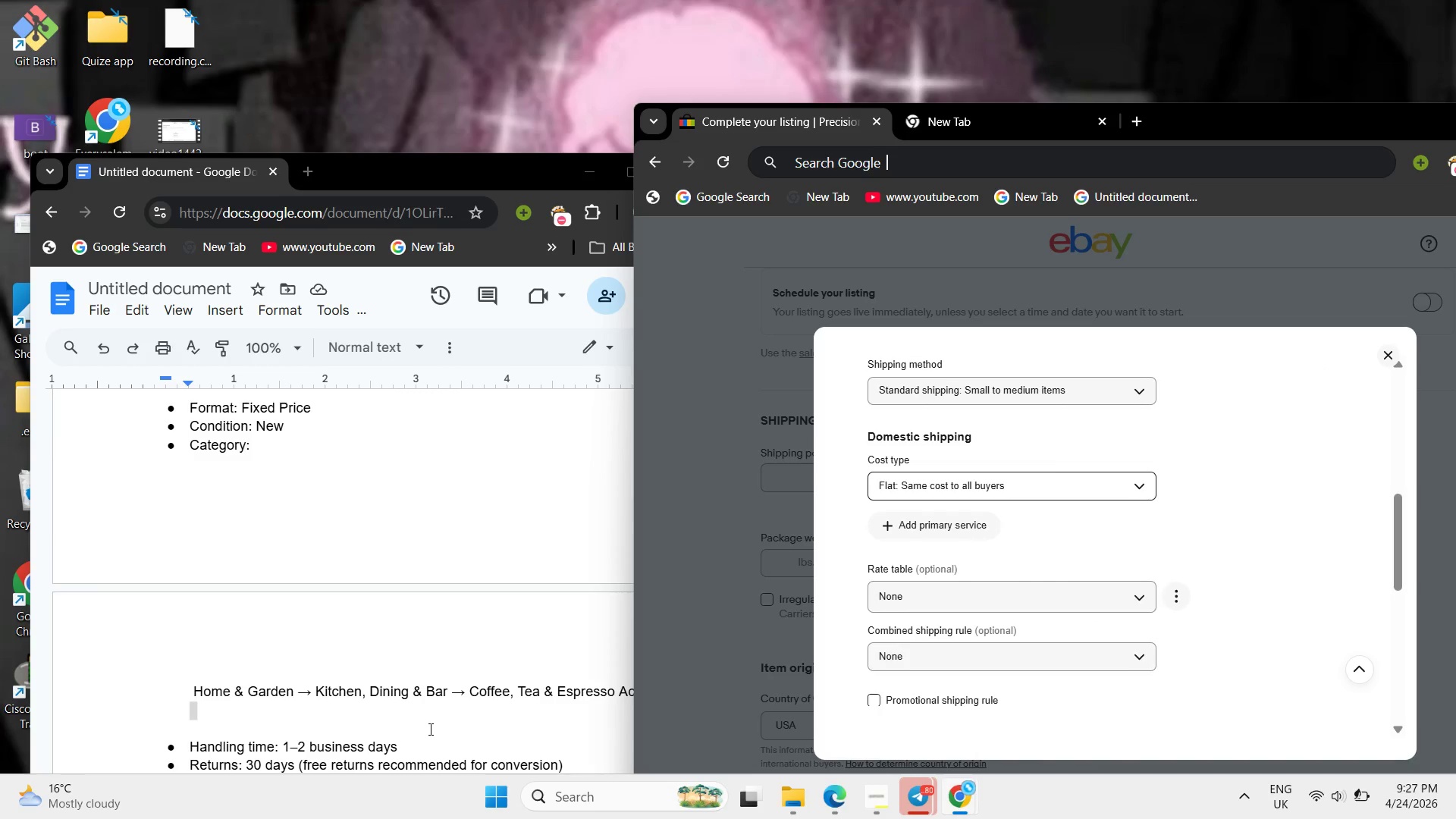 
left_click([396, 733])
 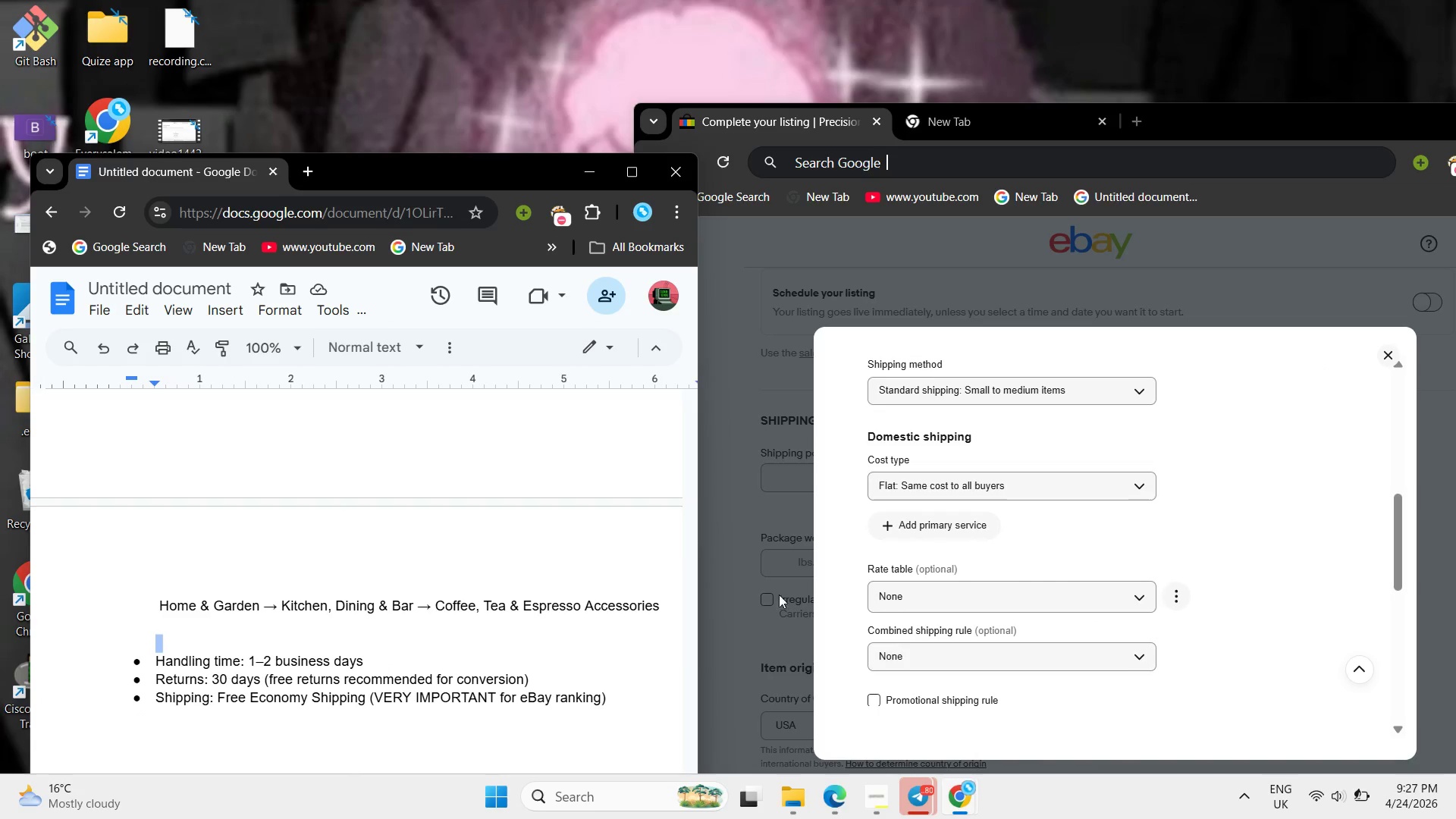 
left_click([939, 535])
 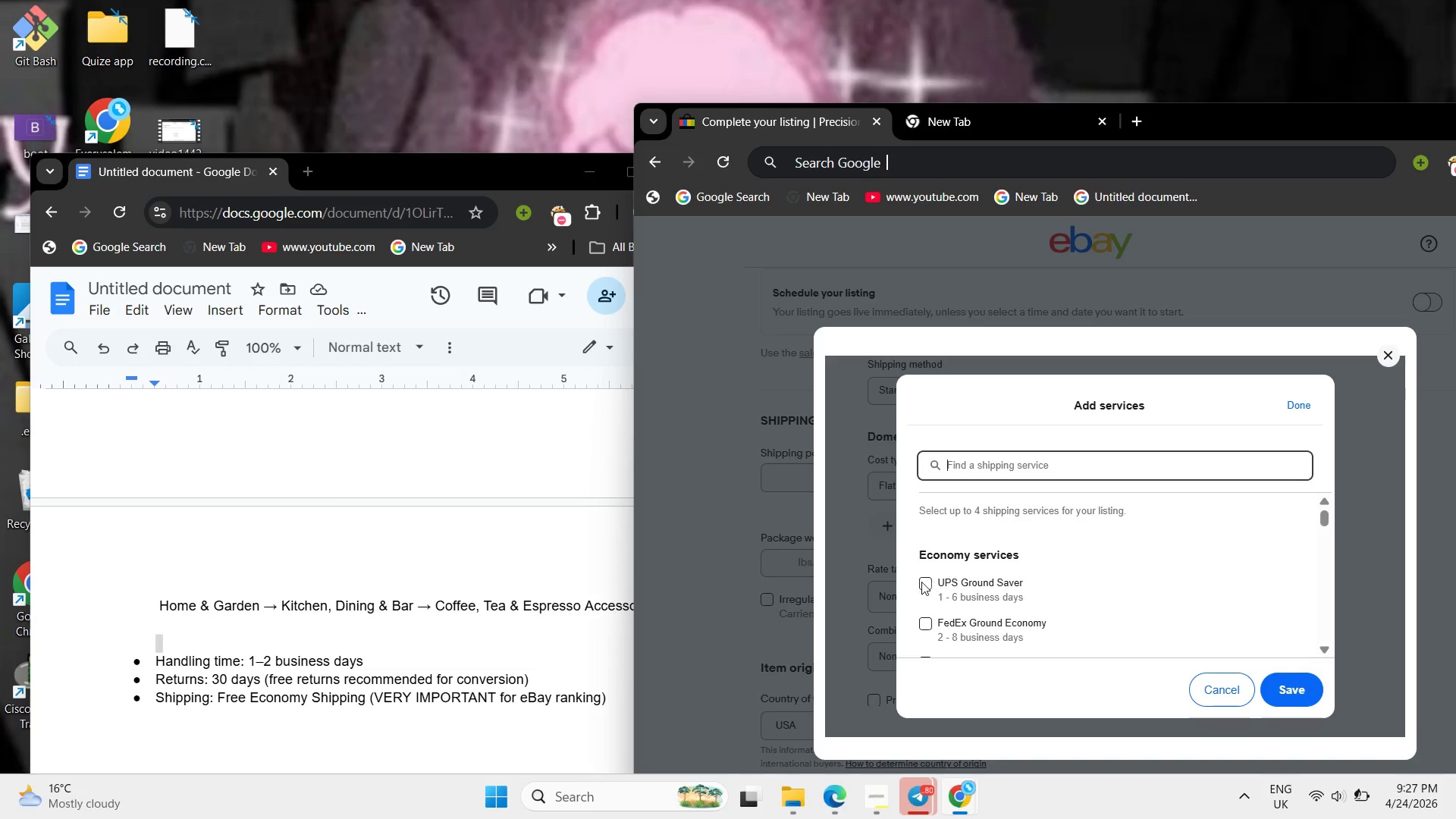 
left_click([919, 584])
 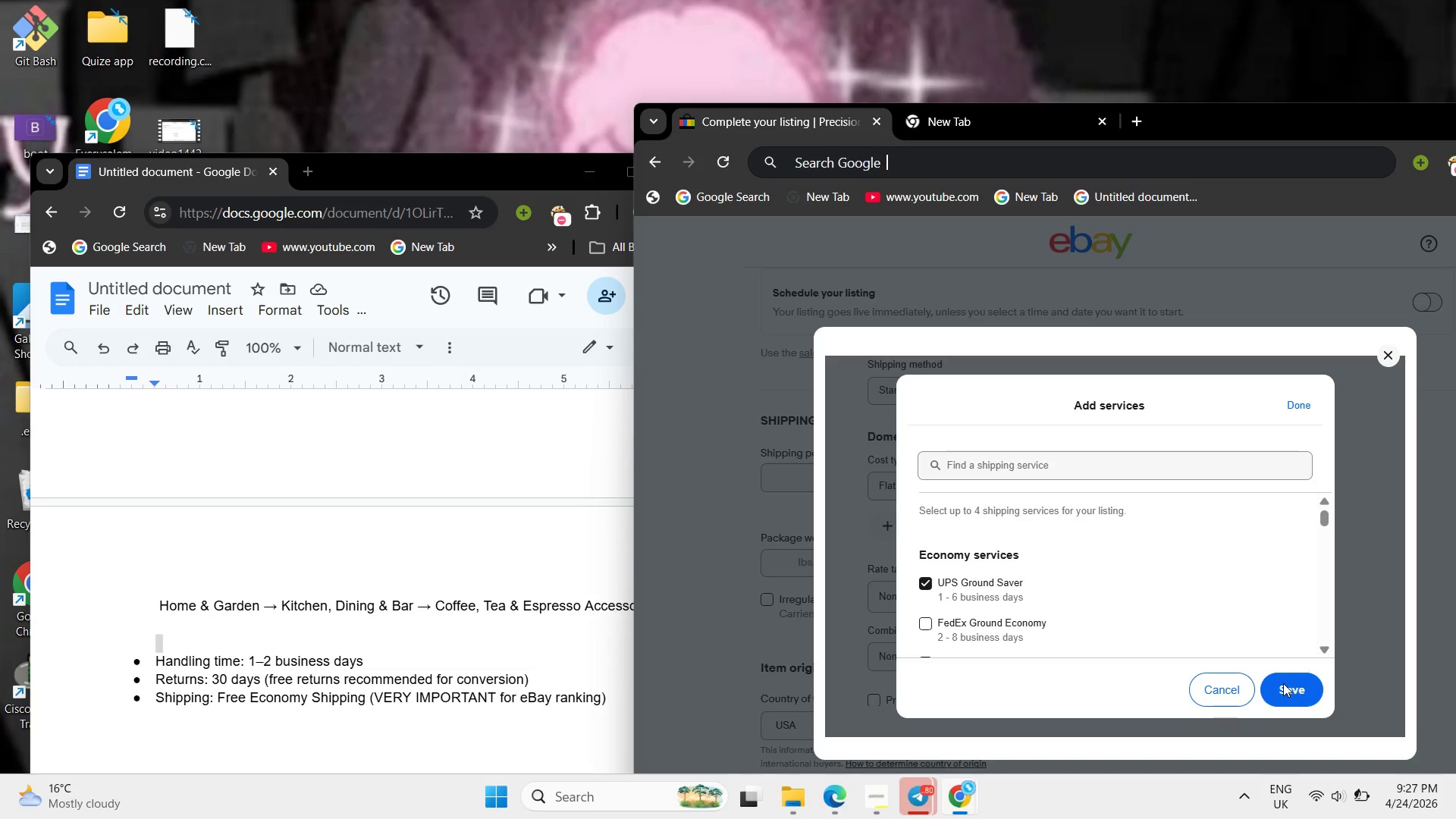 
left_click([1283, 683])
 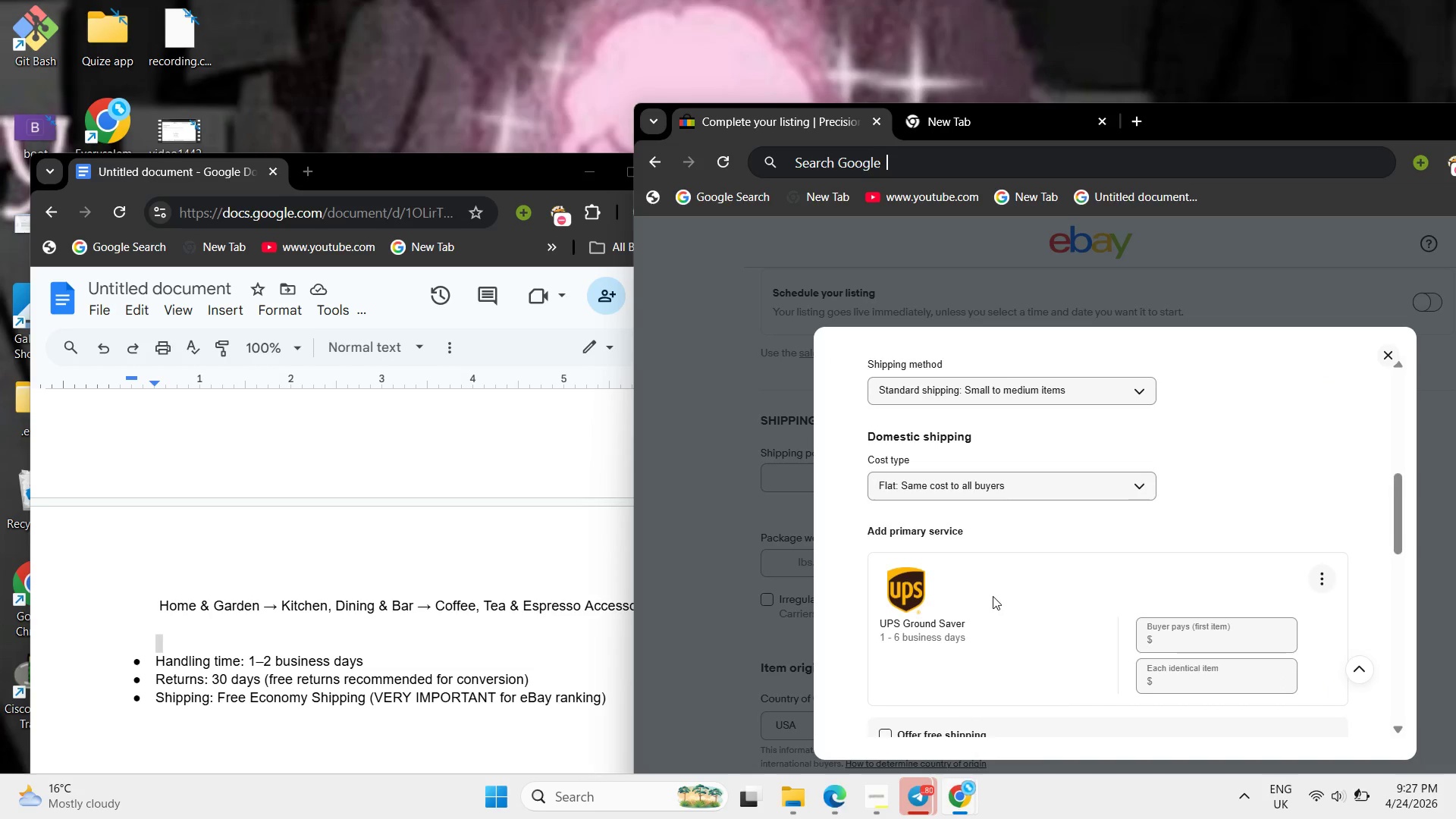 
scroll: coordinate [1003, 590], scroll_direction: down, amount: 6.0
 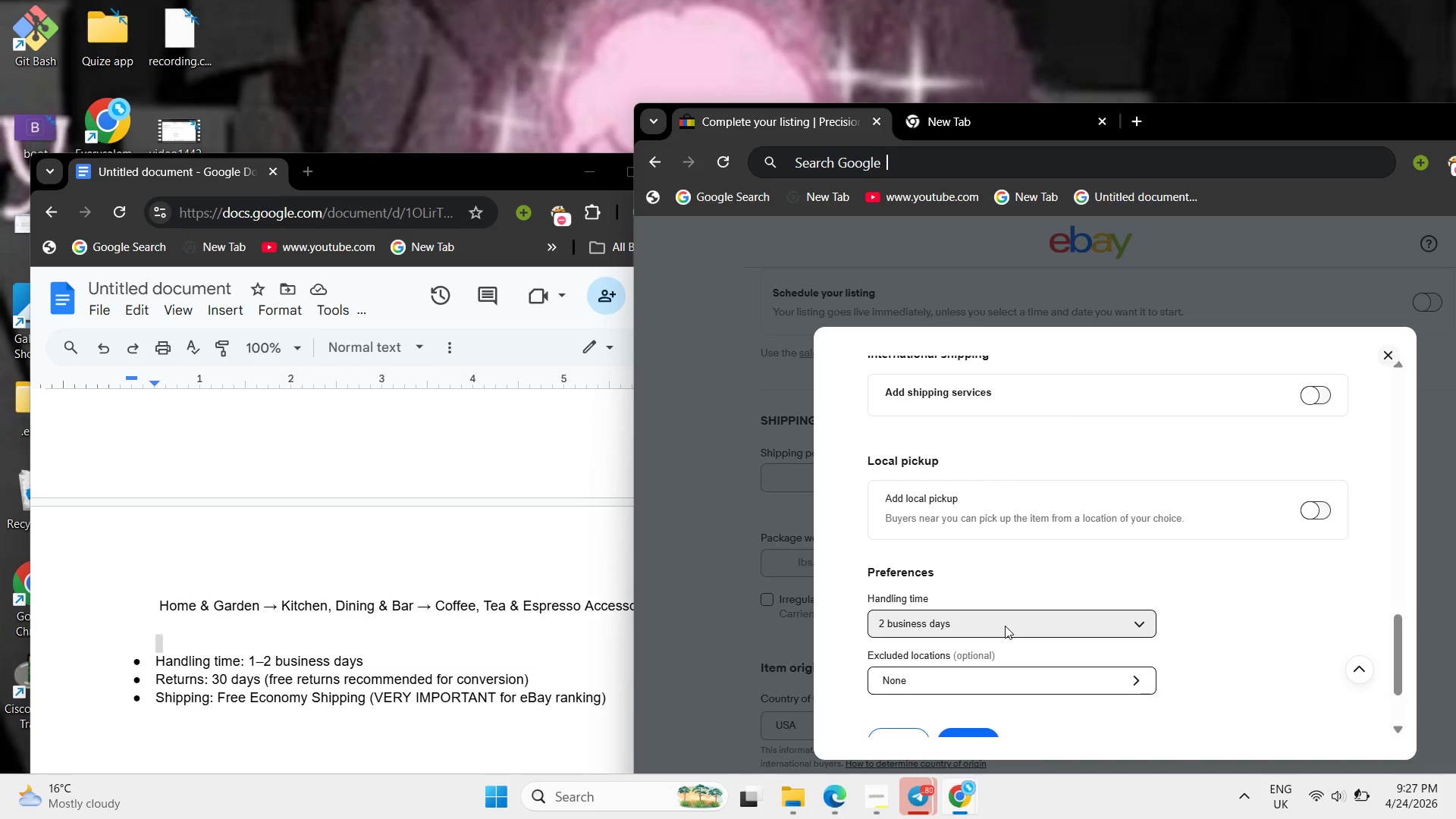 
left_click([1005, 626])
 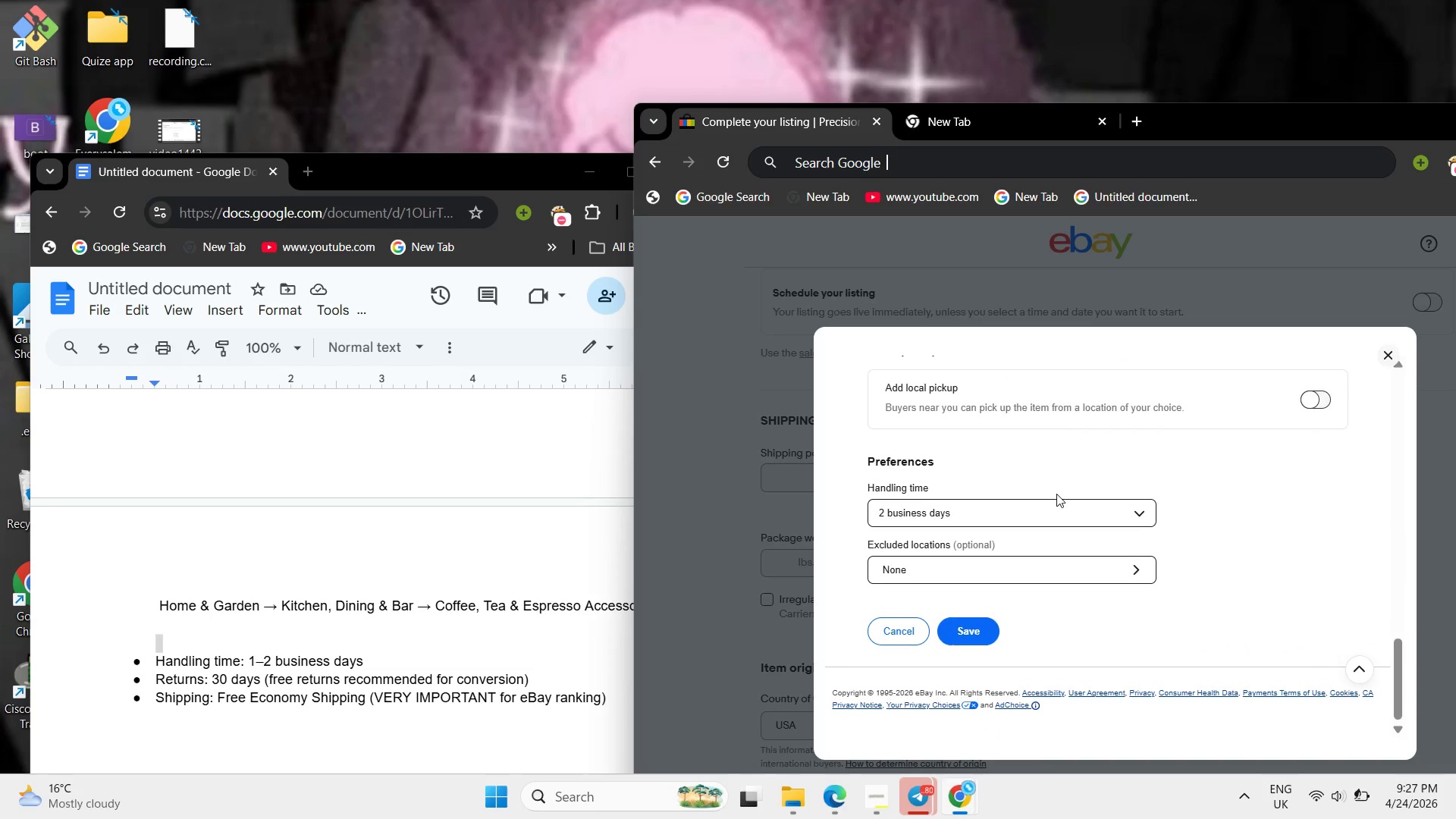 
scroll: coordinate [1063, 553], scroll_direction: up, amount: 6.0
 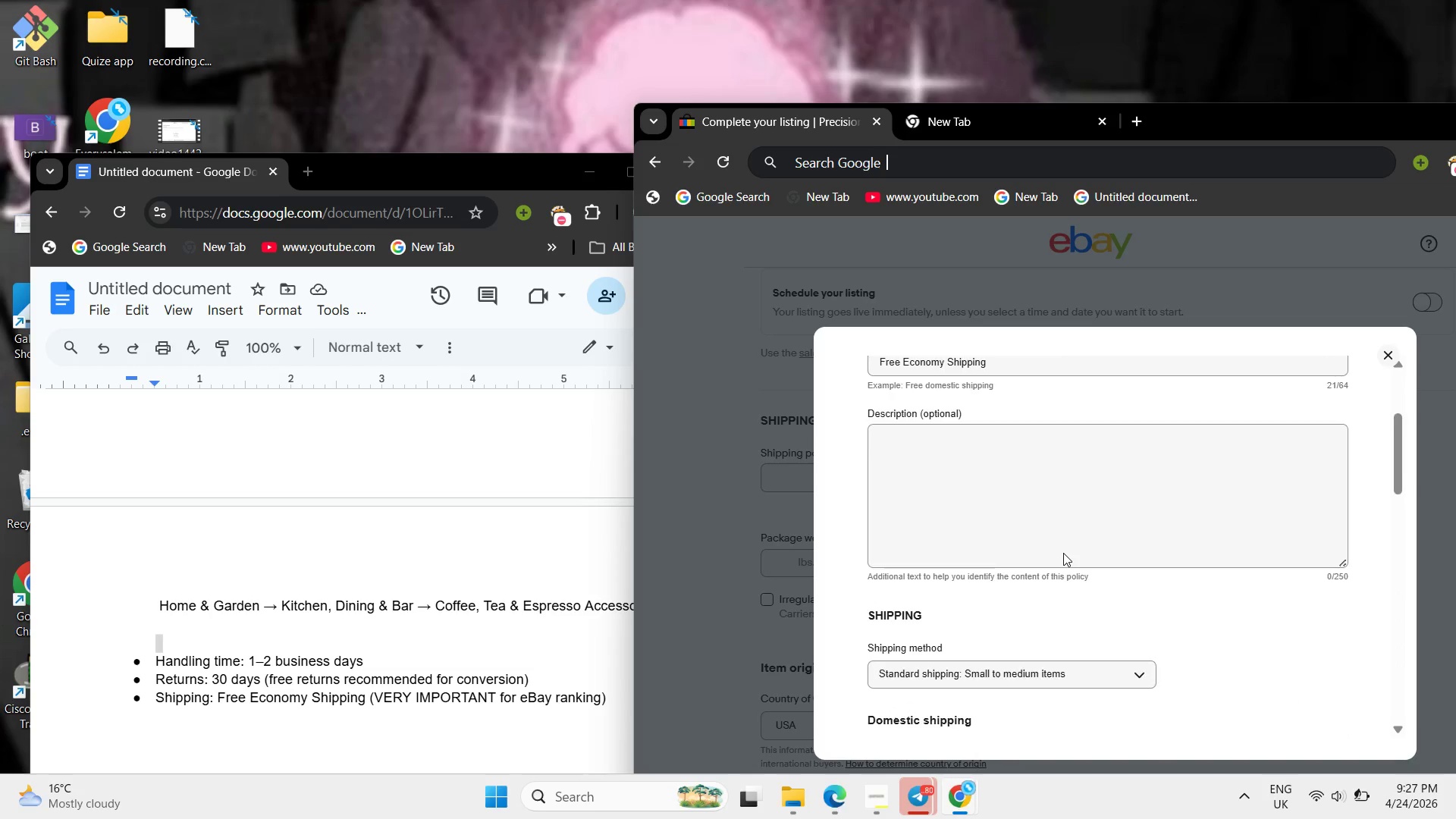 
scroll: coordinate [1063, 553], scroll_direction: down, amount: 4.0
 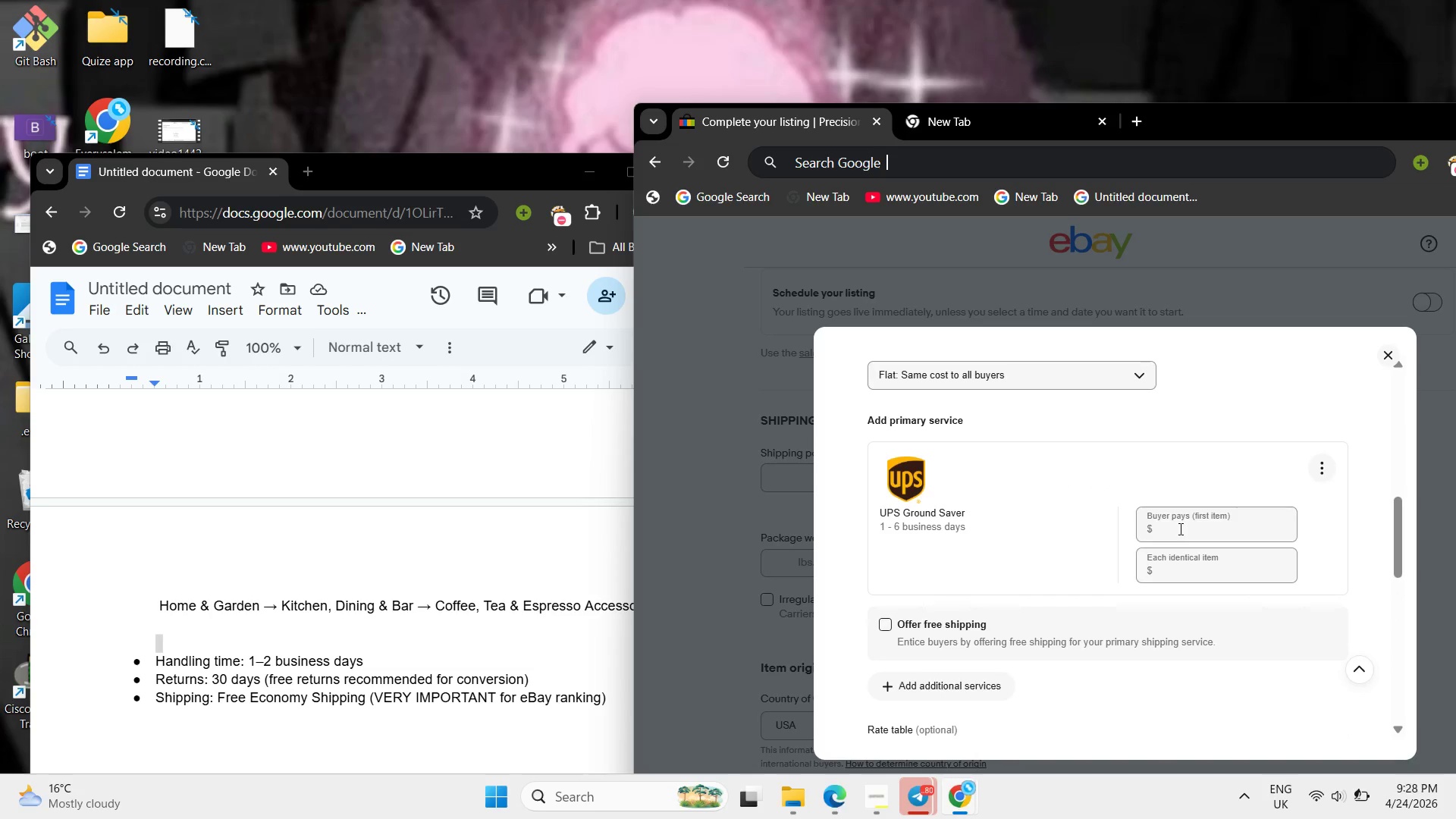 
left_click([1179, 529])
 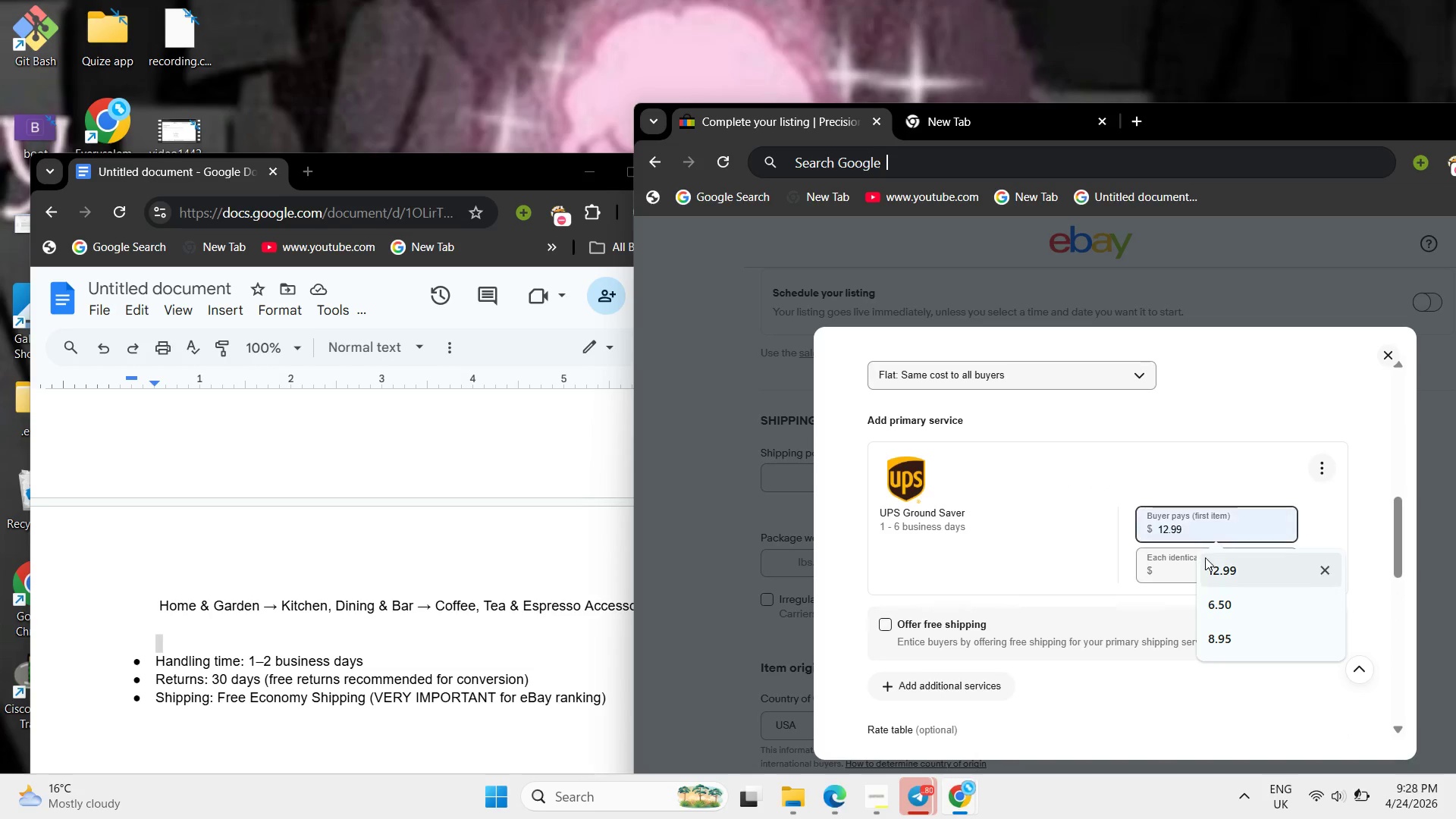 
left_click([1211, 569])
 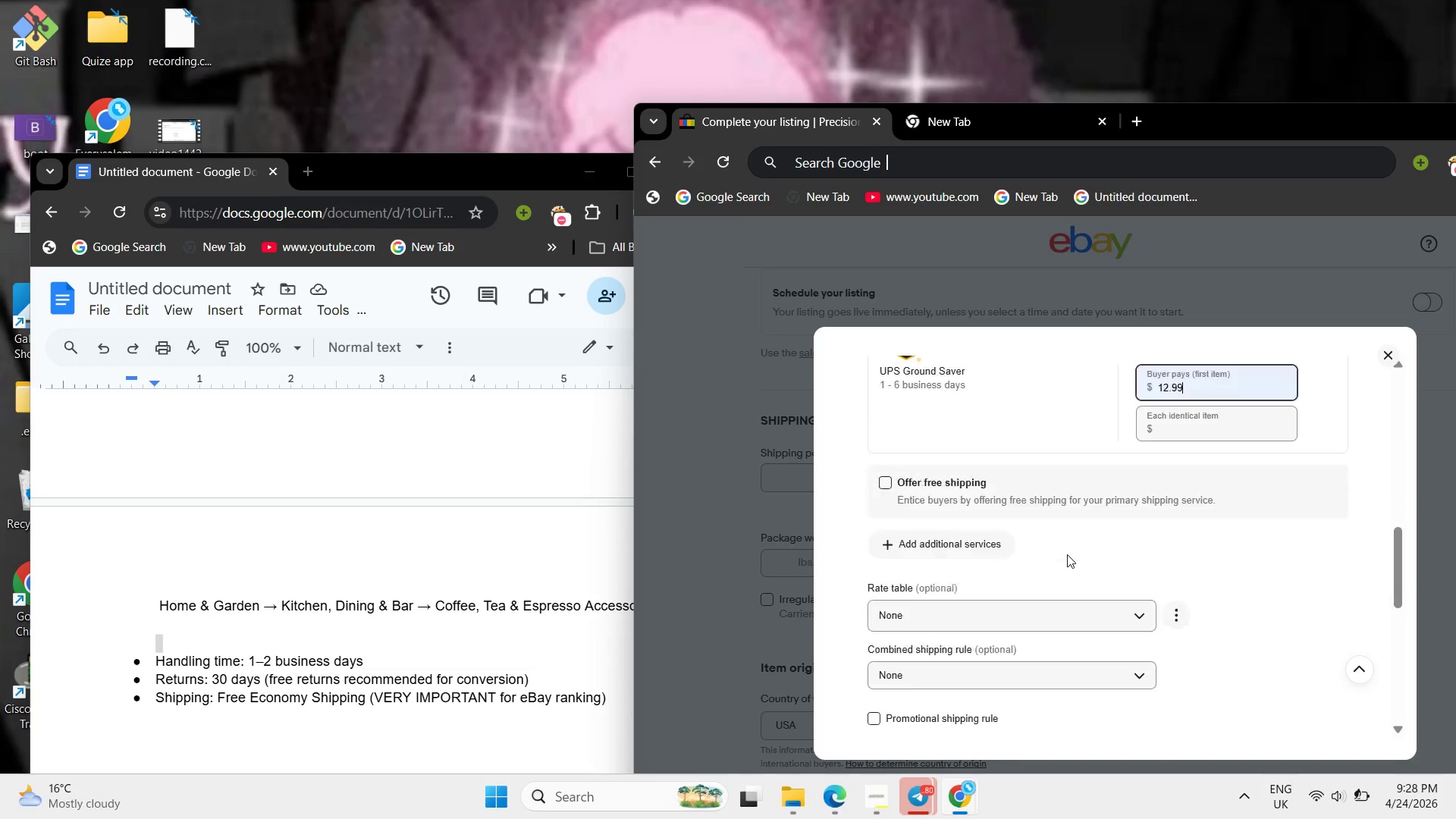 
scroll: coordinate [1067, 554], scroll_direction: down, amount: 9.0
 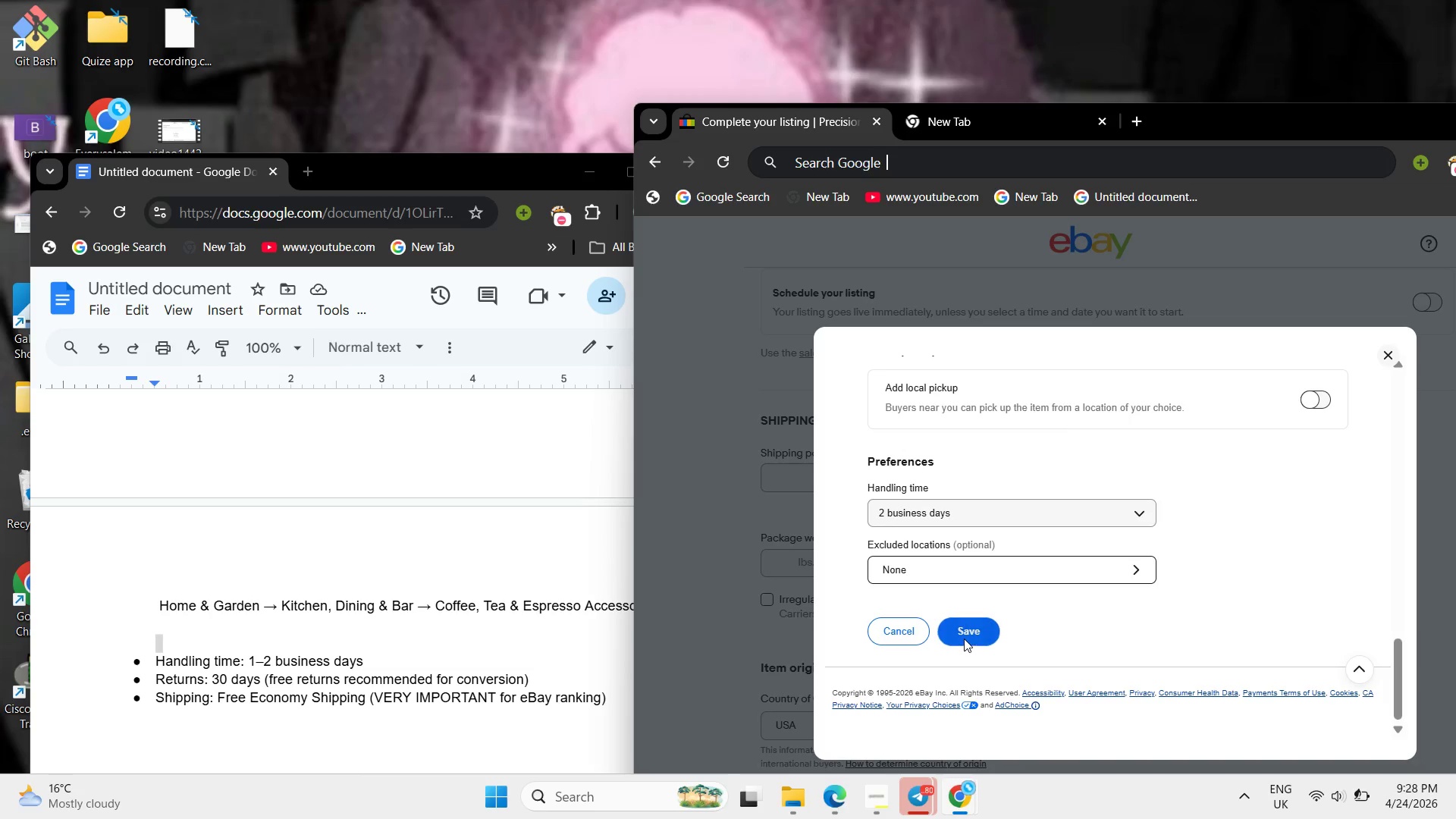 
left_click([964, 639])
 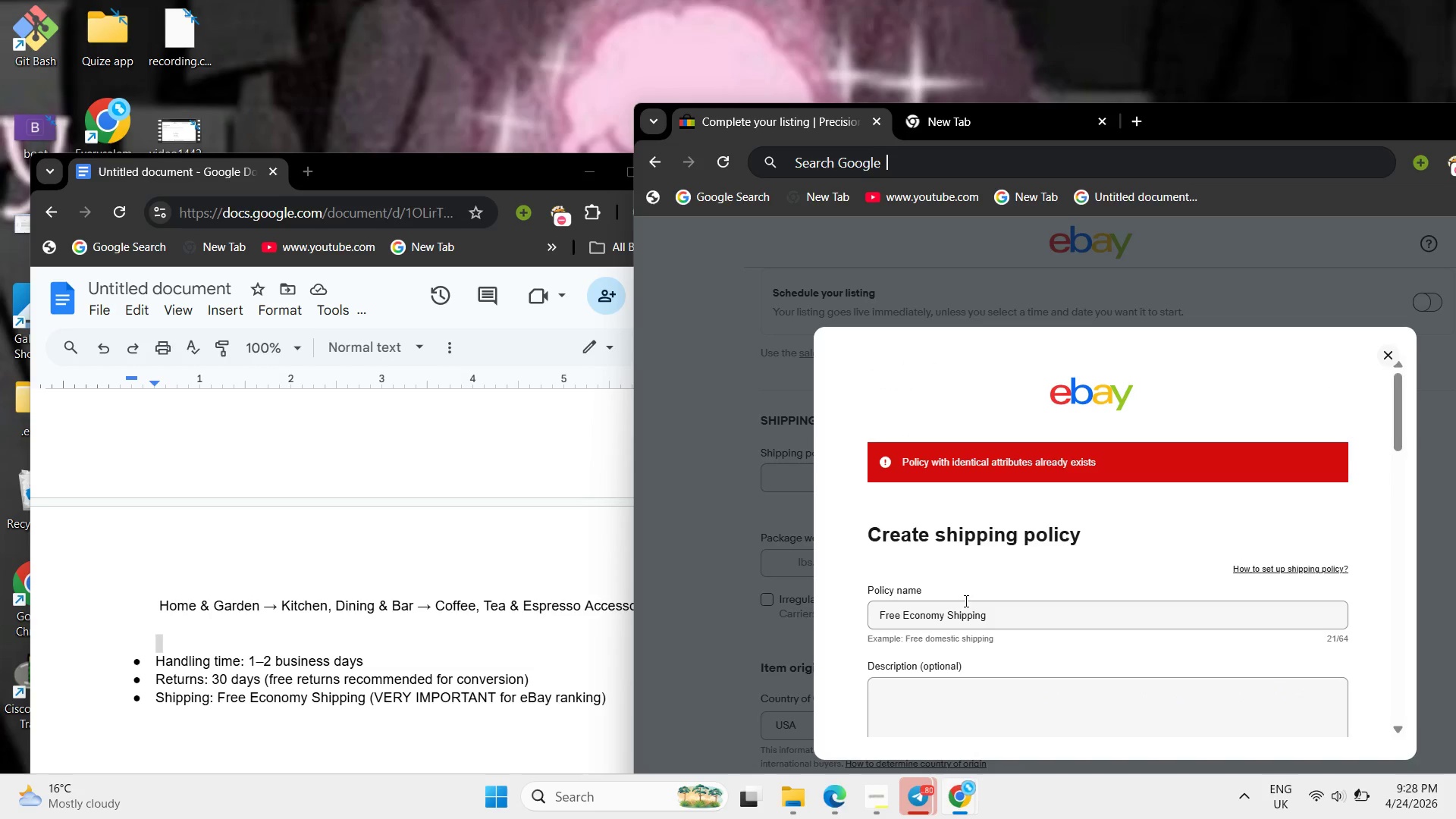 
scroll: coordinate [965, 601], scroll_direction: down, amount: 2.0
 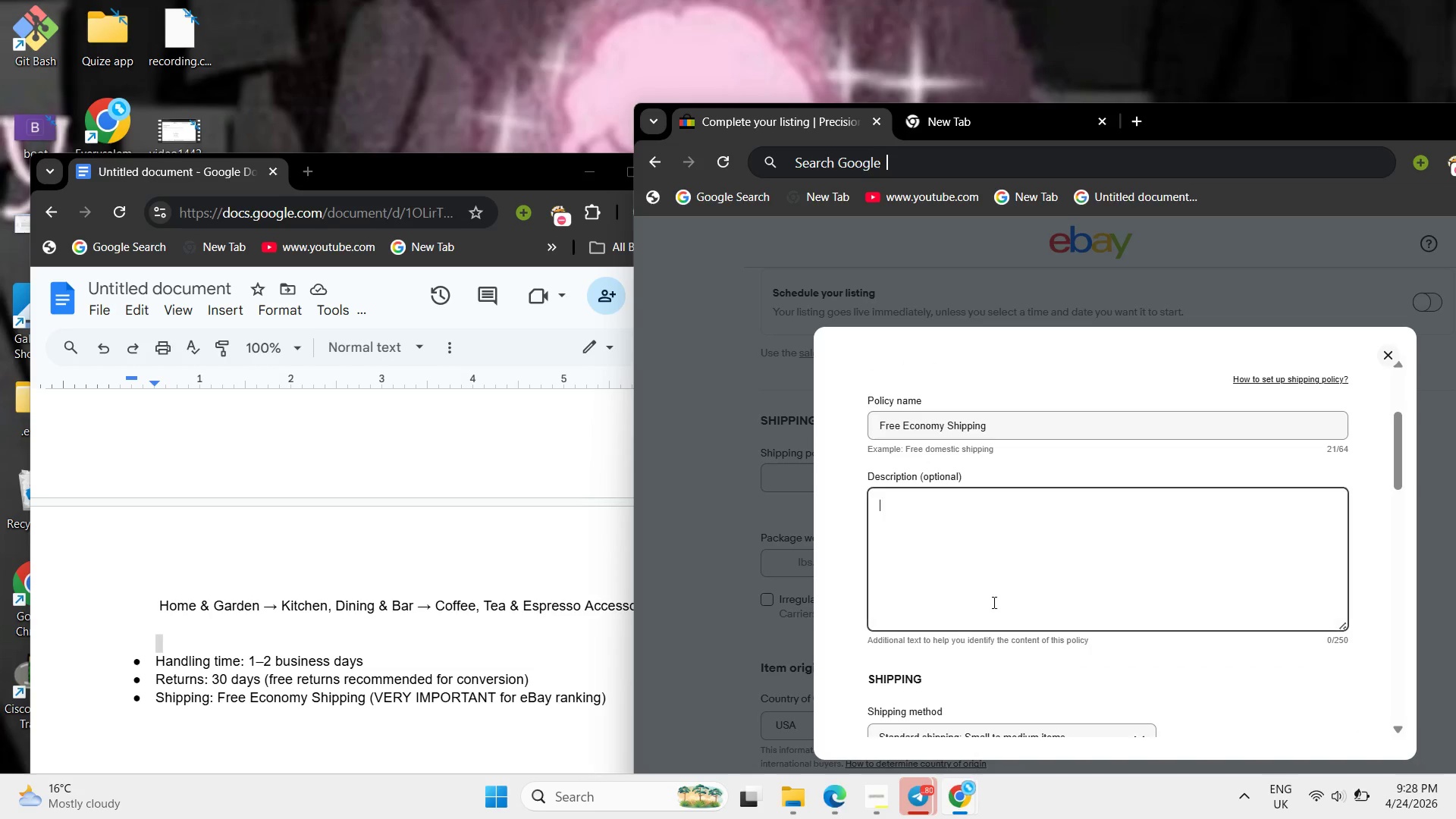 
left_click_drag(start_coordinate=[972, 604], to_coordinate=[996, 601])
 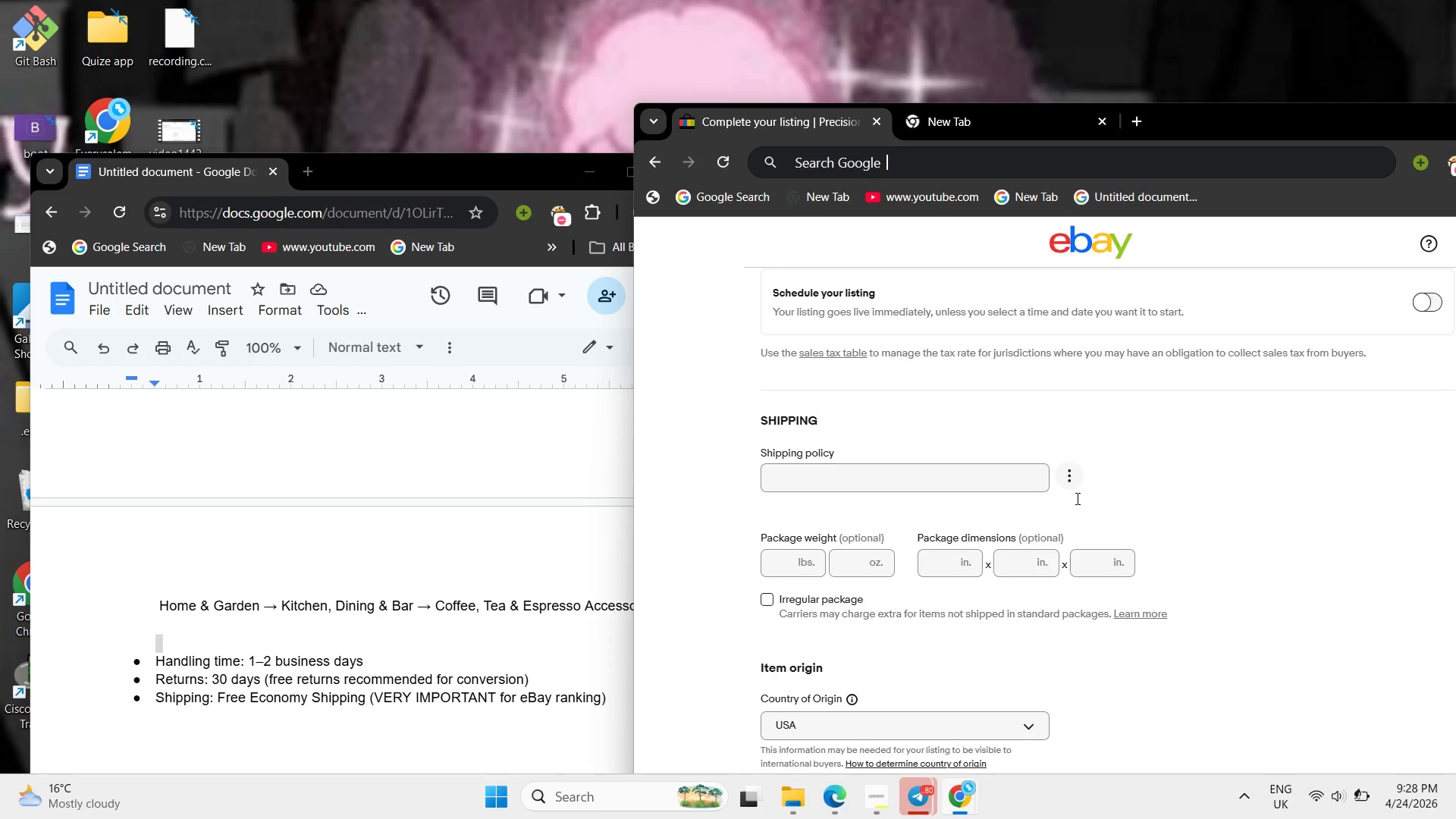 
mouse_move([1003, 491])
 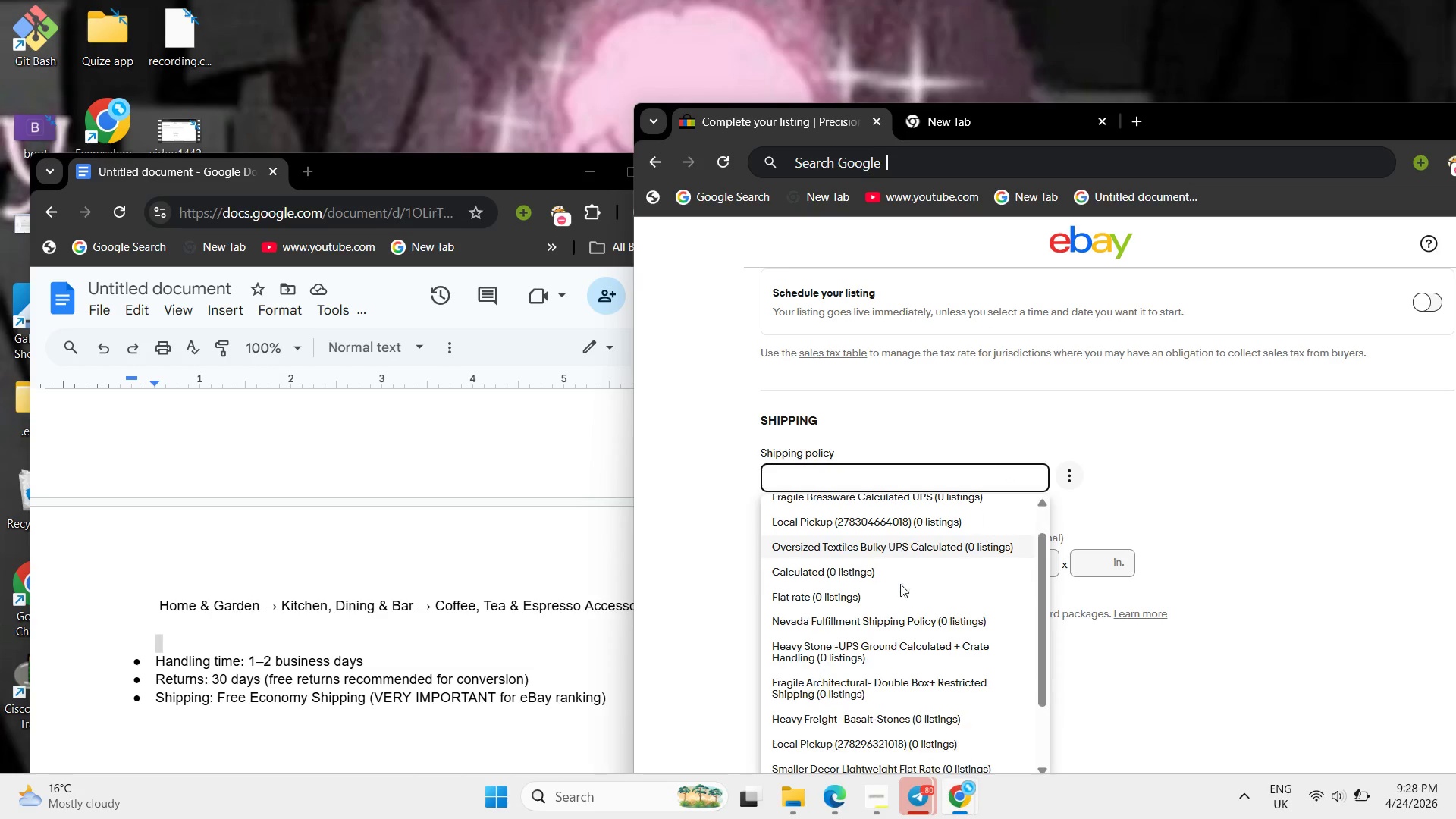 
scroll: coordinate [900, 583], scroll_direction: down, amount: 4.0
 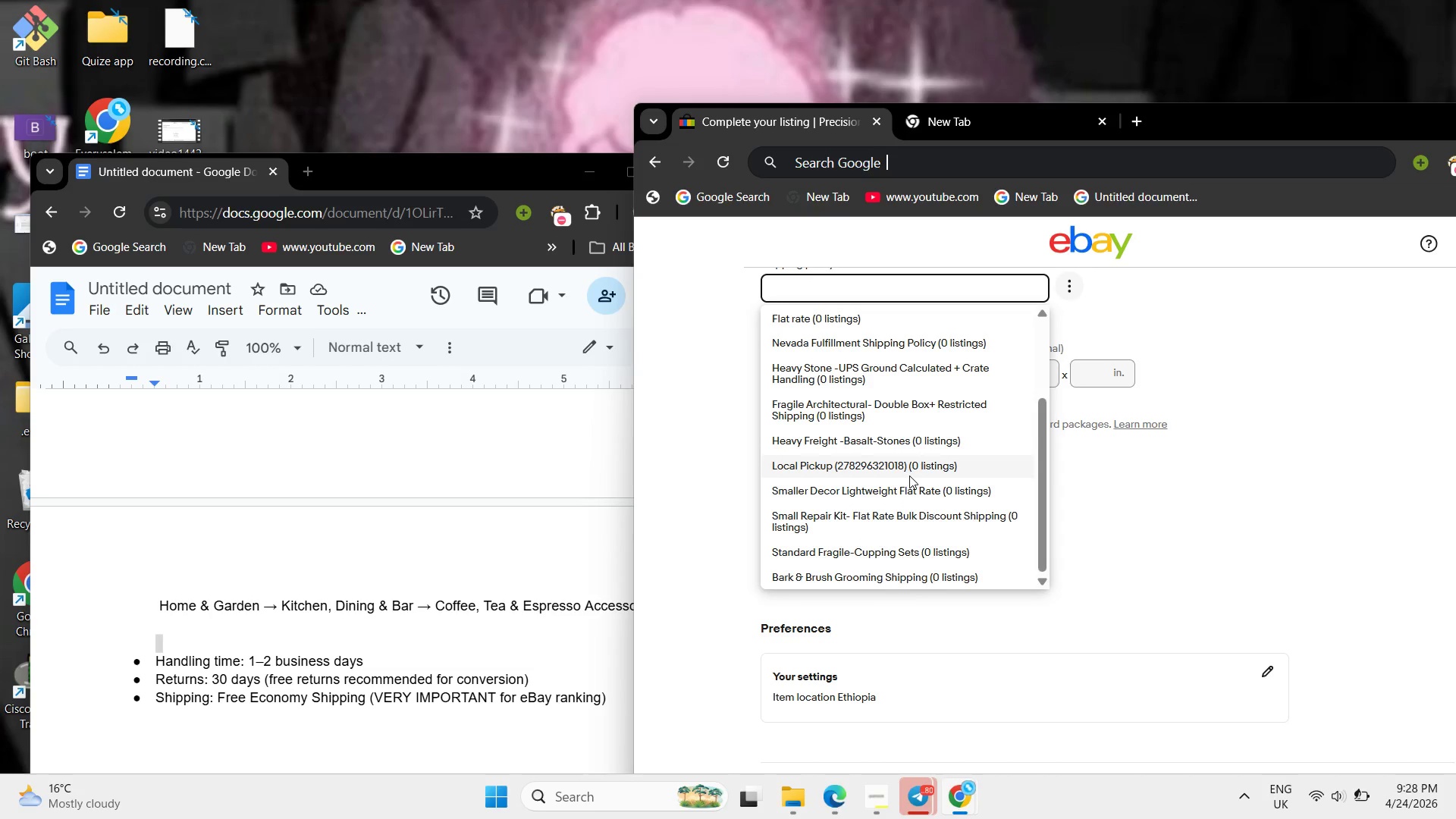 
scroll: coordinate [909, 475], scroll_direction: up, amount: 1.0
 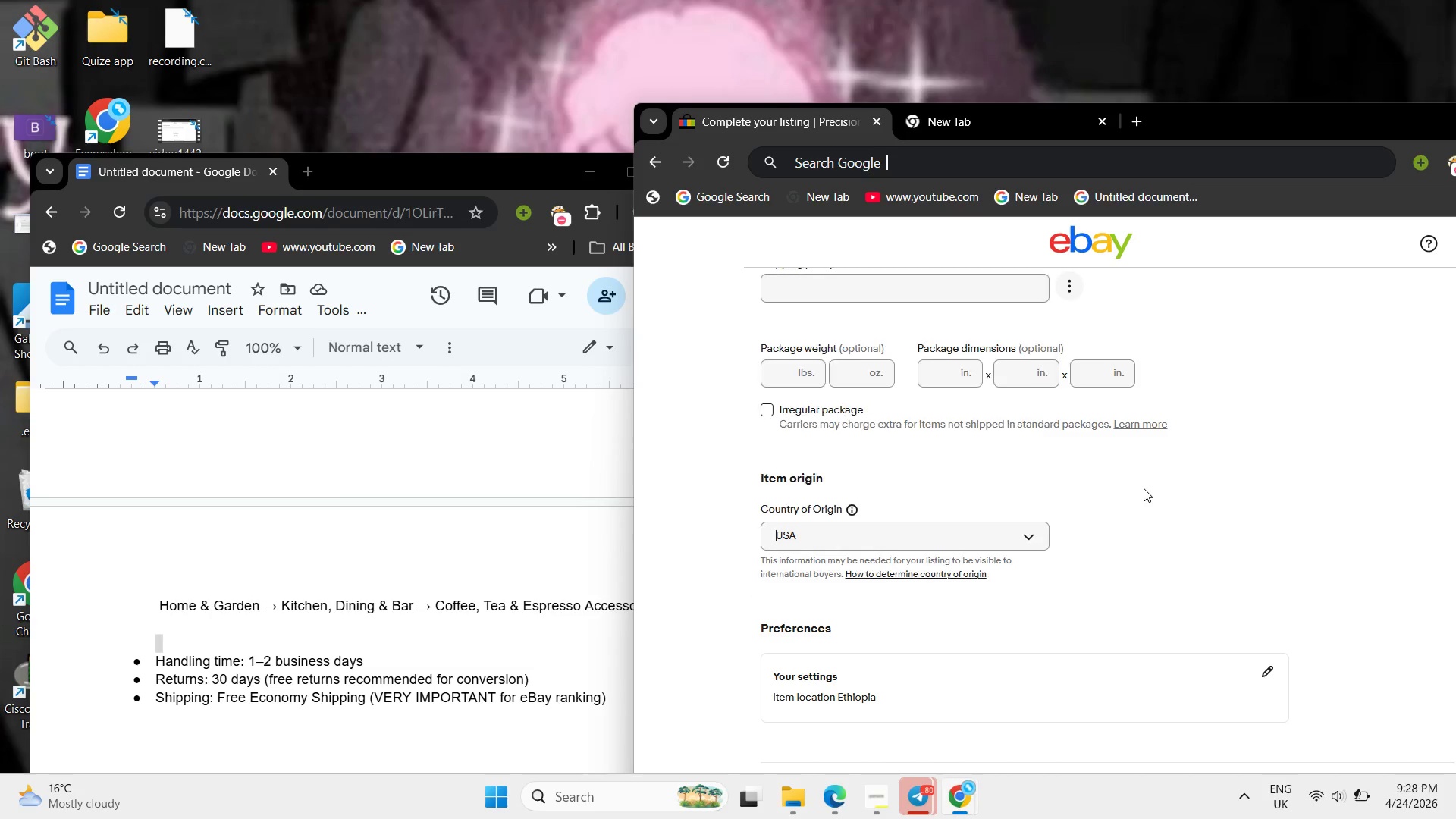 
left_click_drag(start_coordinate=[1006, 117], to_coordinate=[1010, 116])
 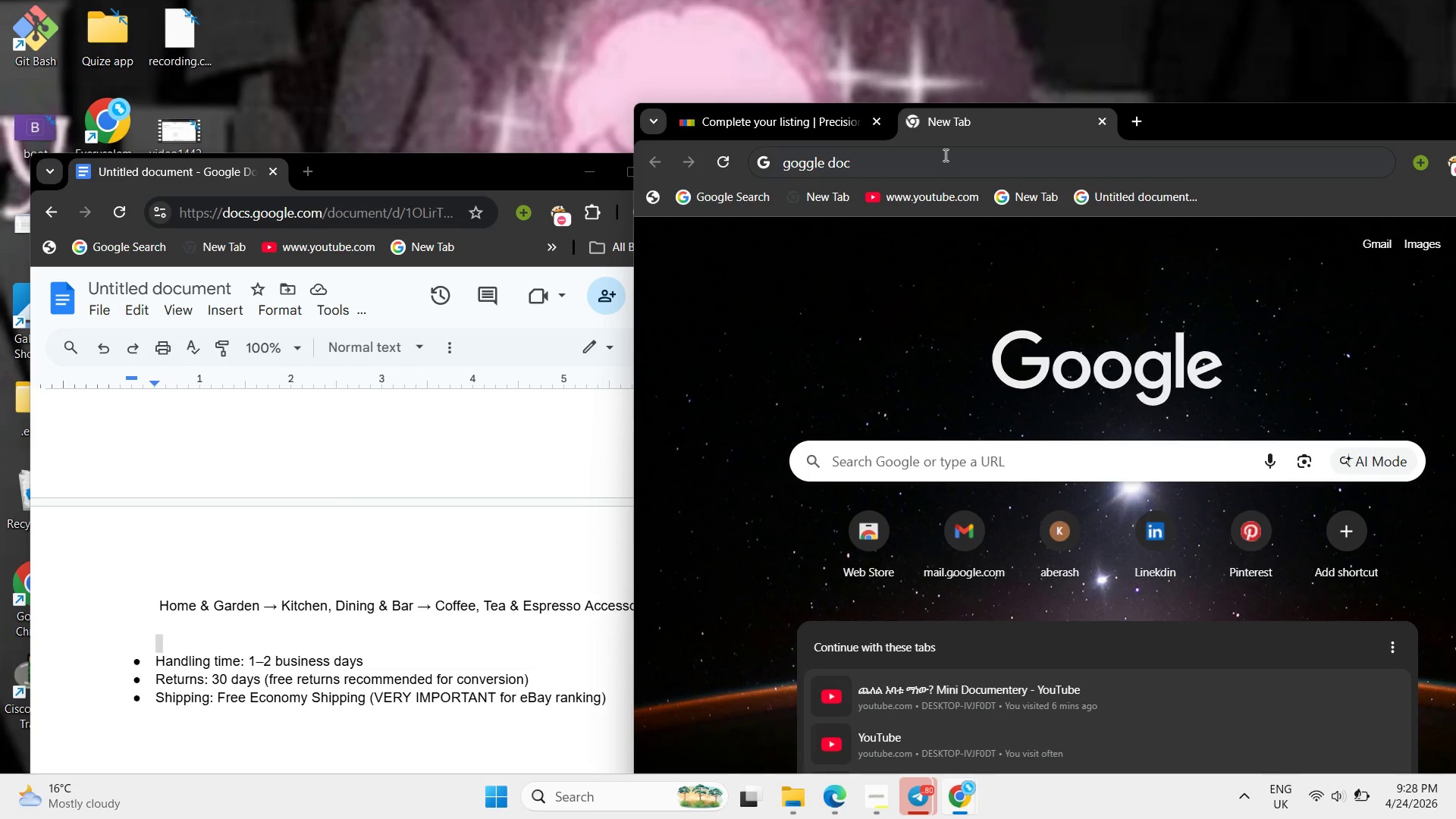 
type(bu)
 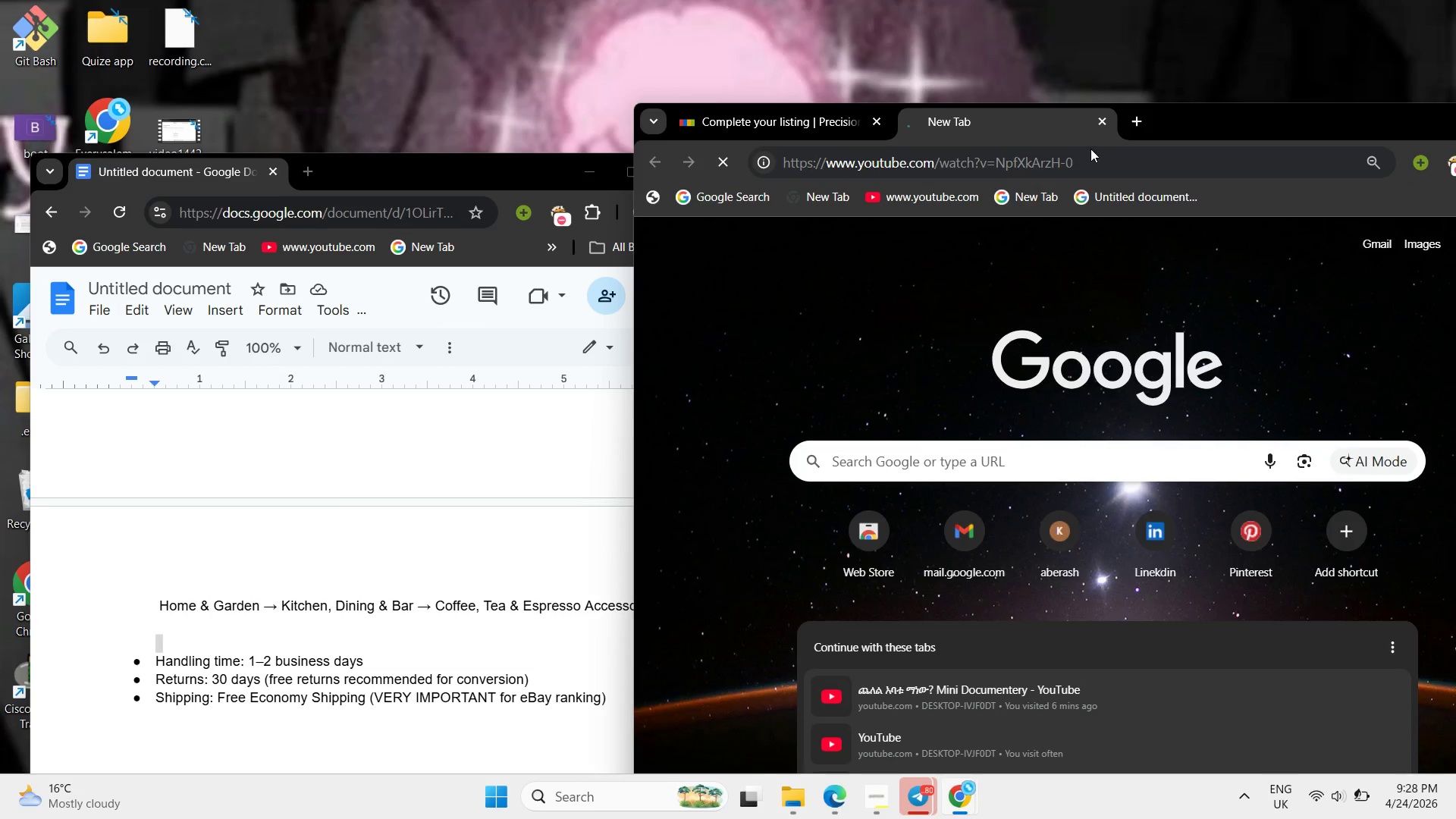 
left_click([1099, 125])
 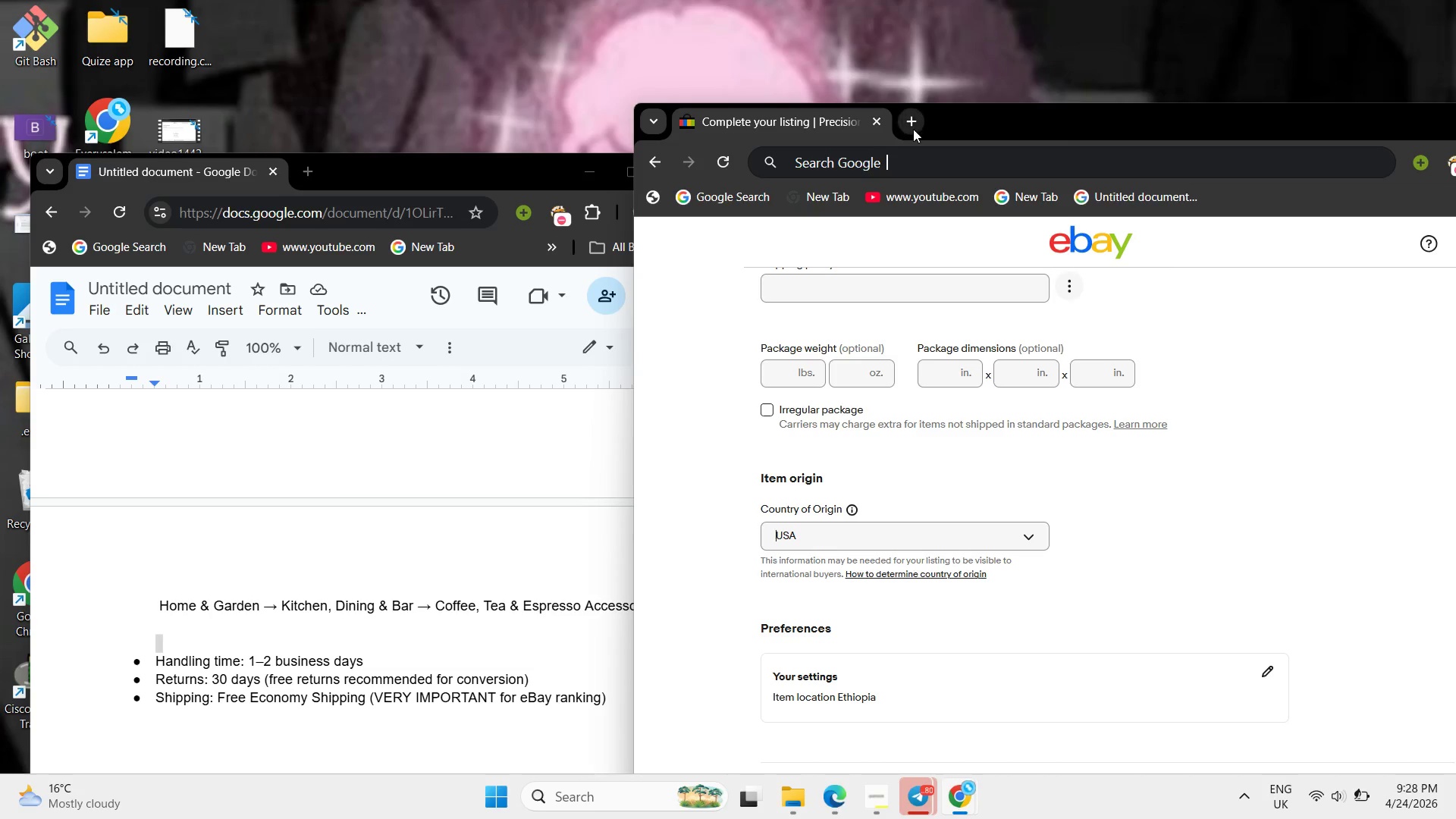 
left_click([913, 129])
 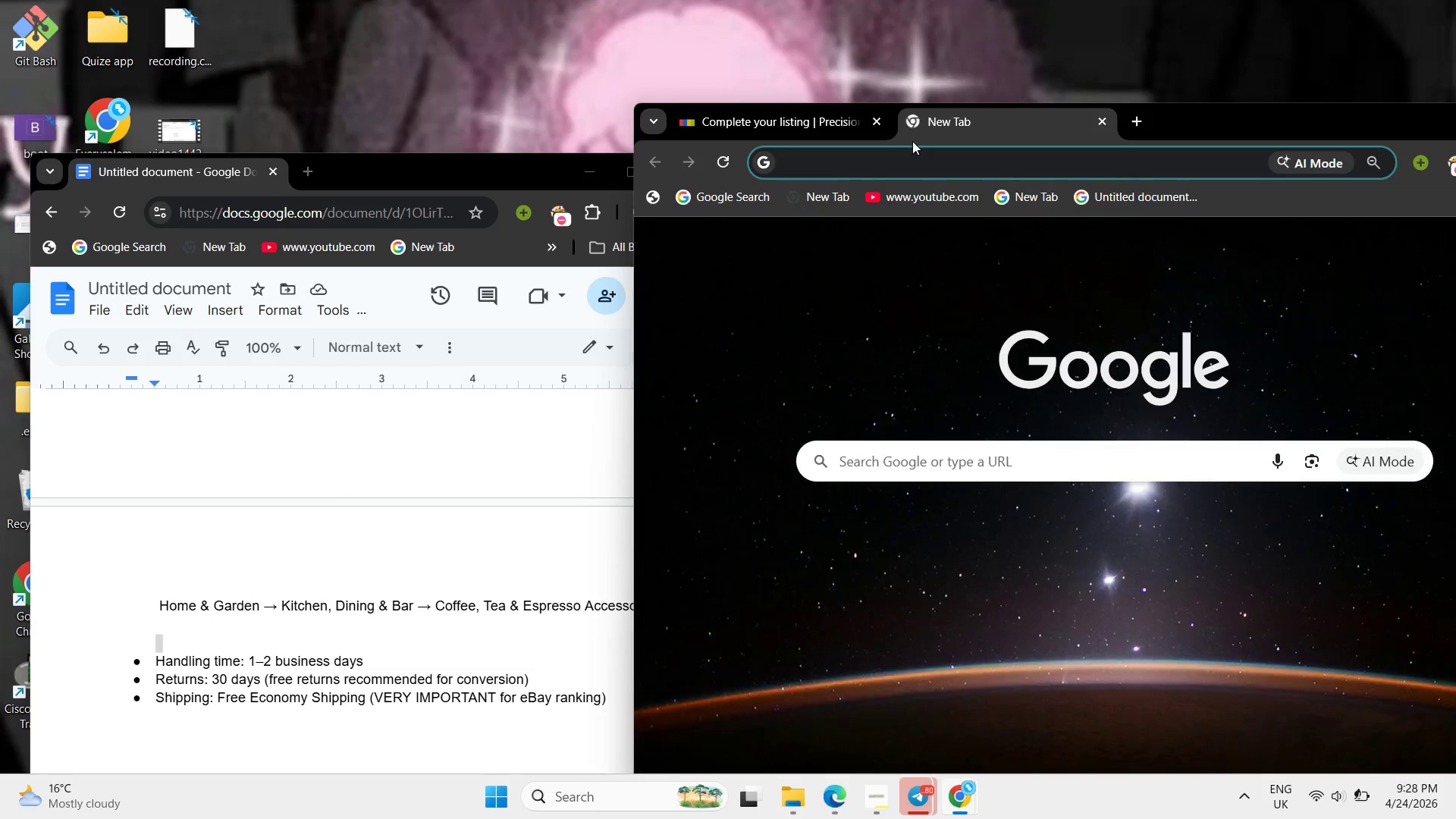 
type(bu)
 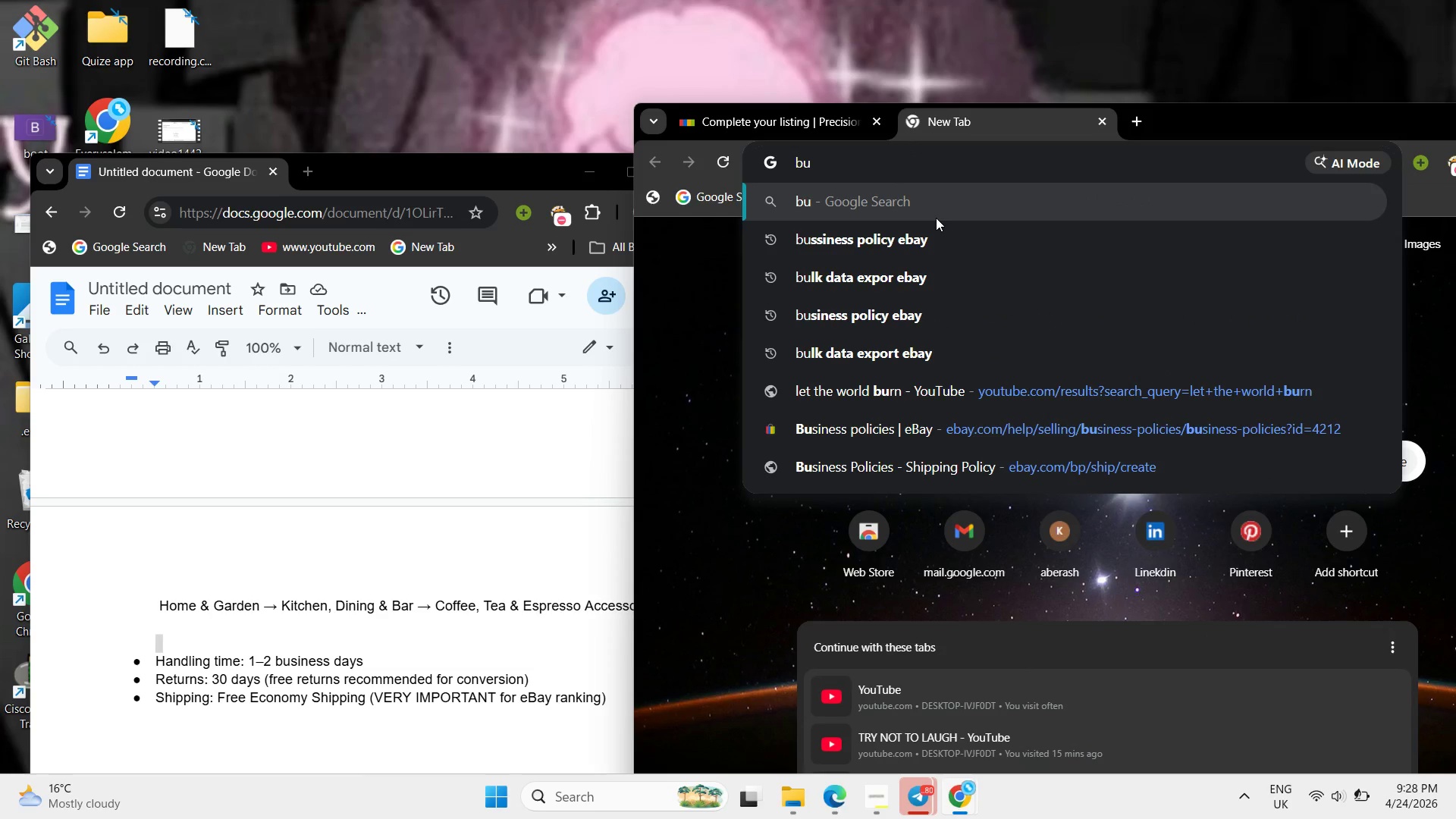 
left_click([936, 240])
 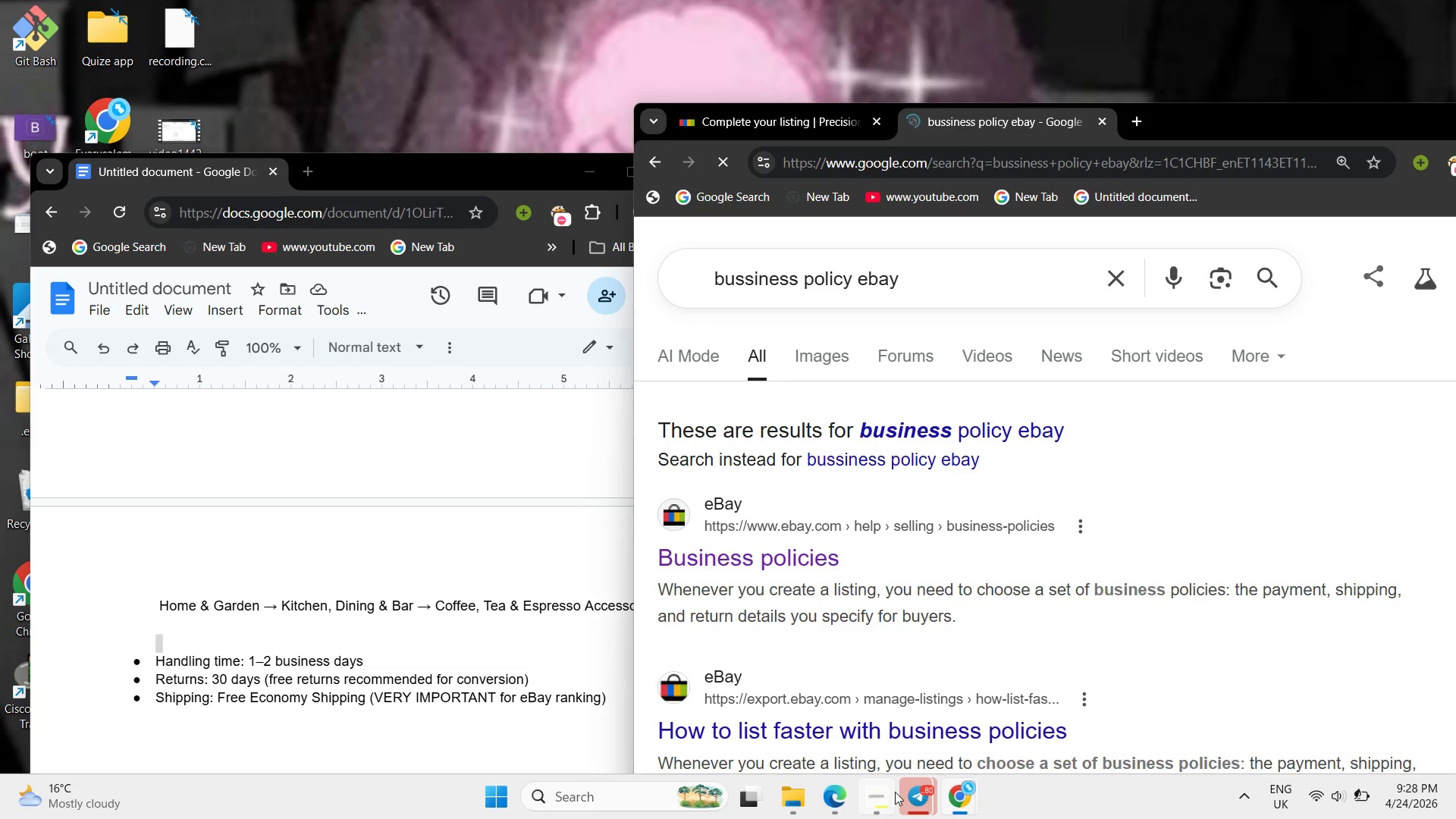 
mouse_move([915, 785])
 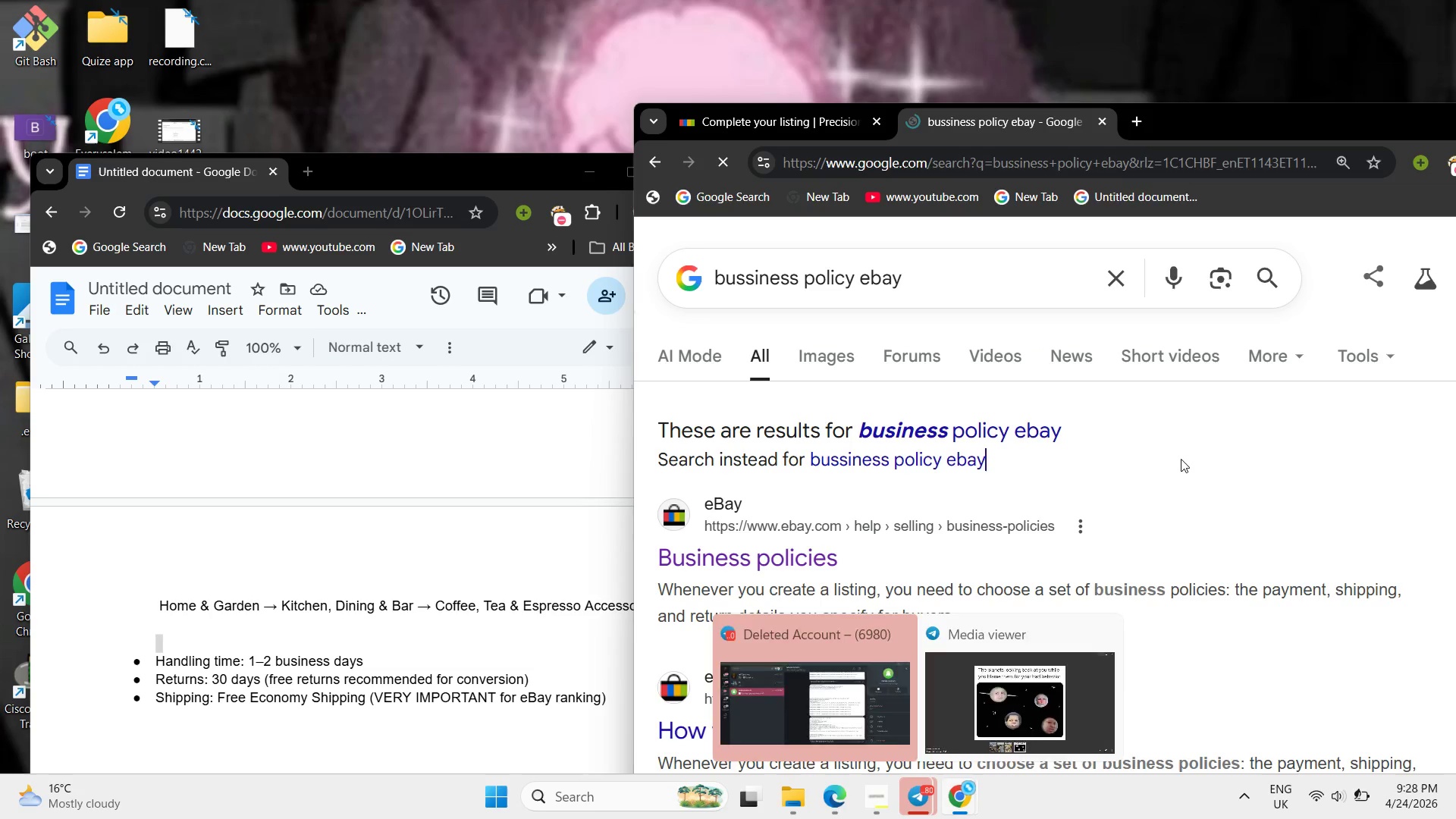 
left_click([1181, 459])
 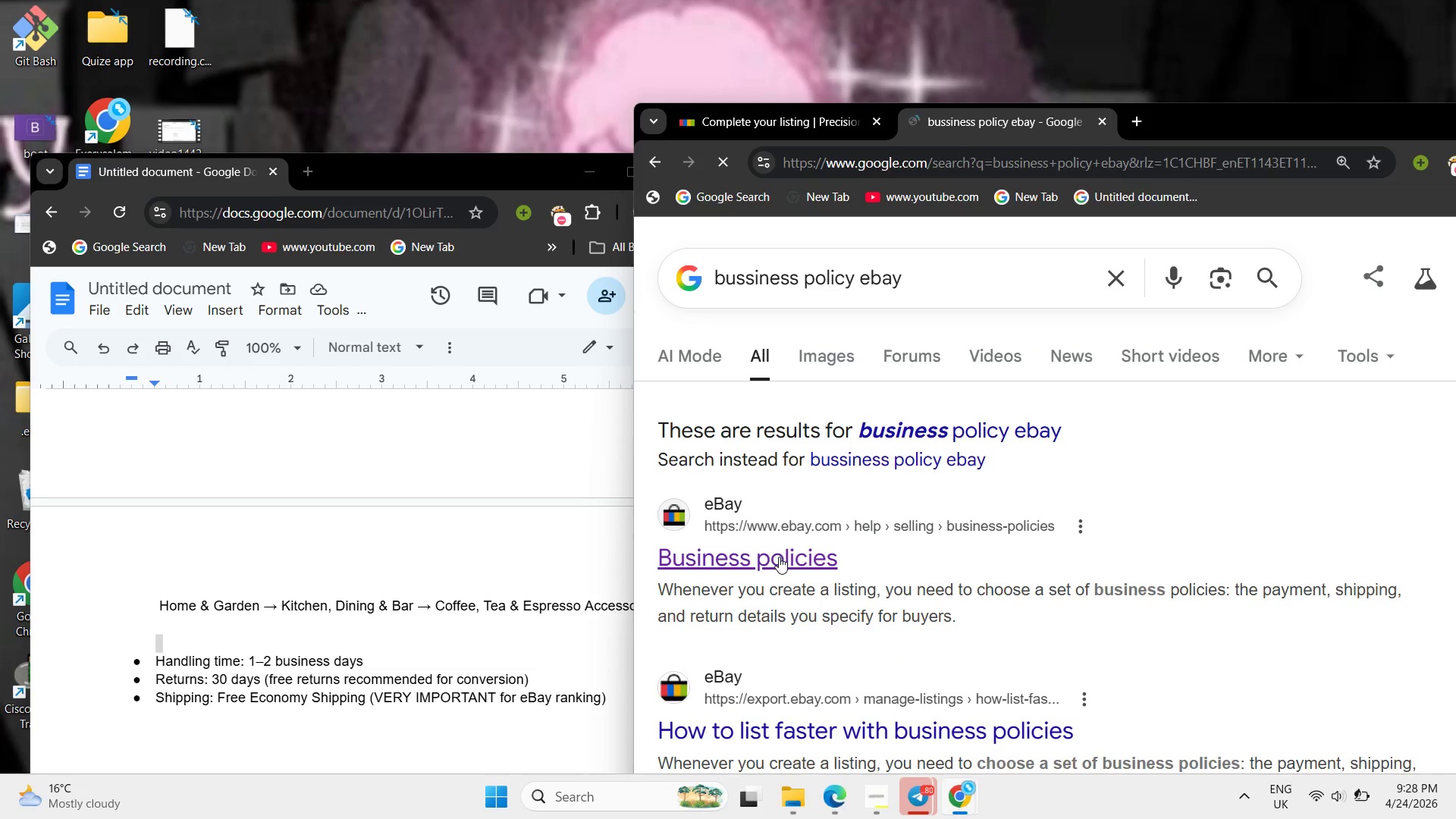 
left_click([779, 557])
 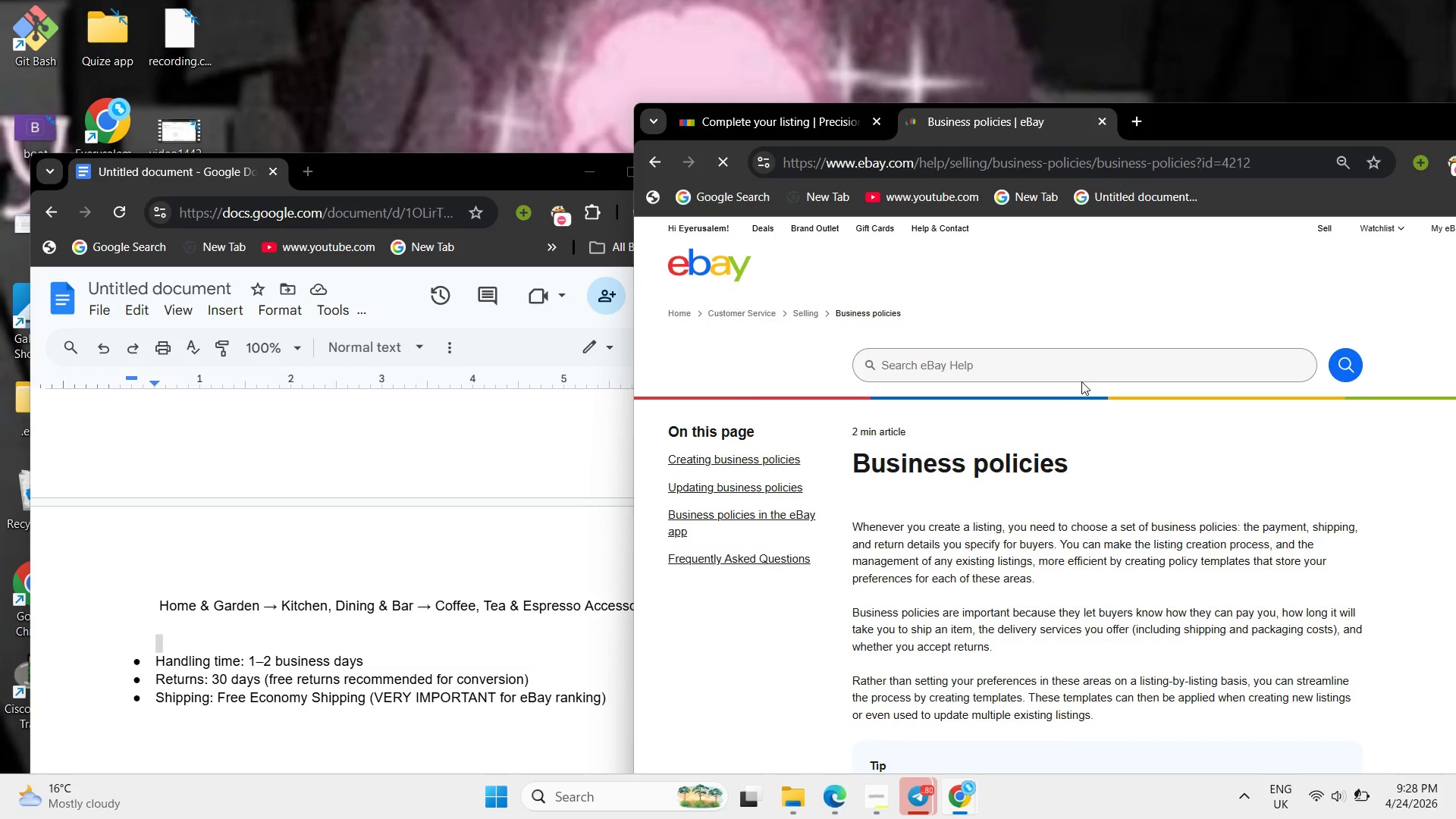 
scroll: coordinate [1078, 383], scroll_direction: down, amount: 2.0
 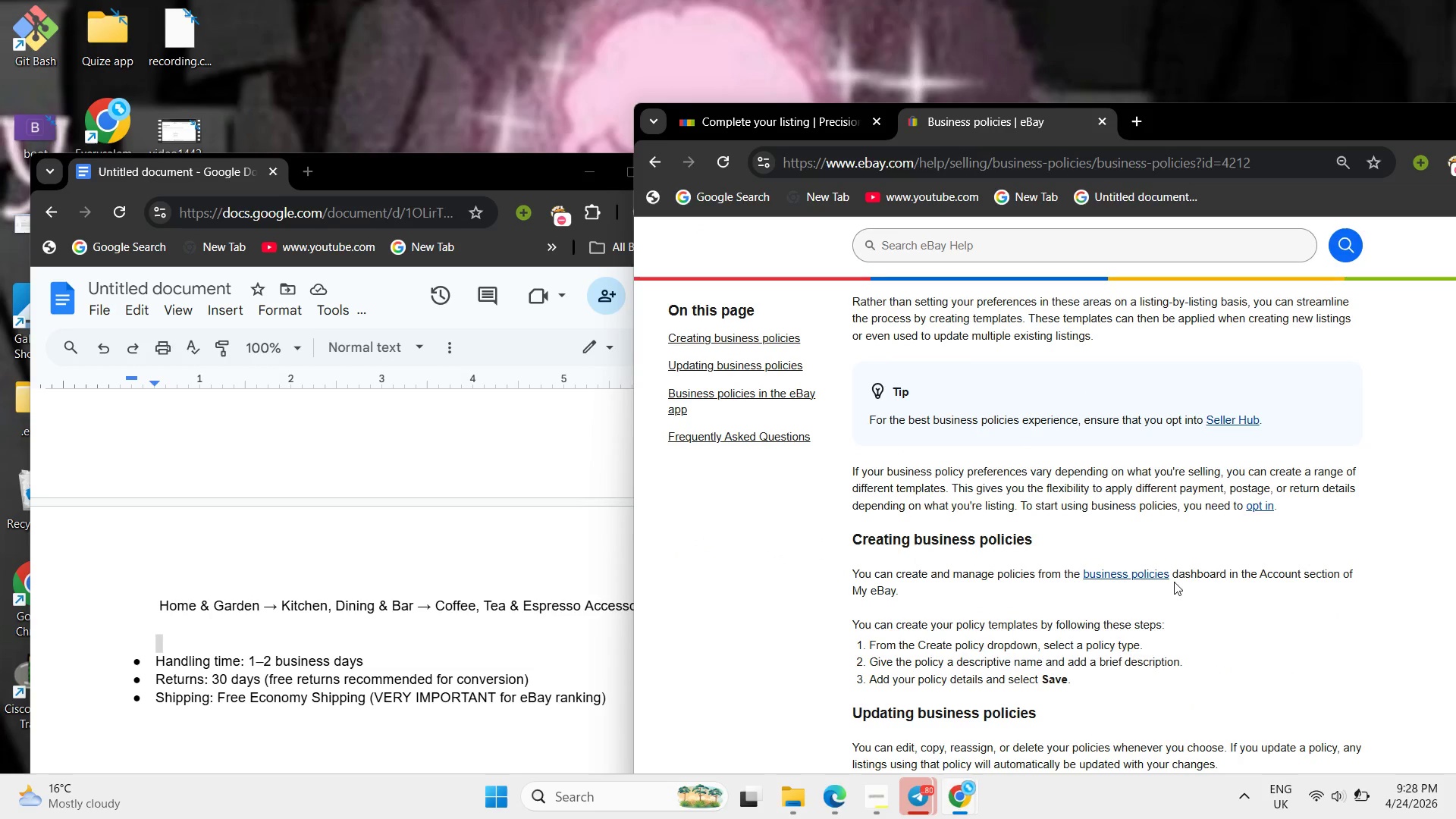 
left_click([1150, 573])
 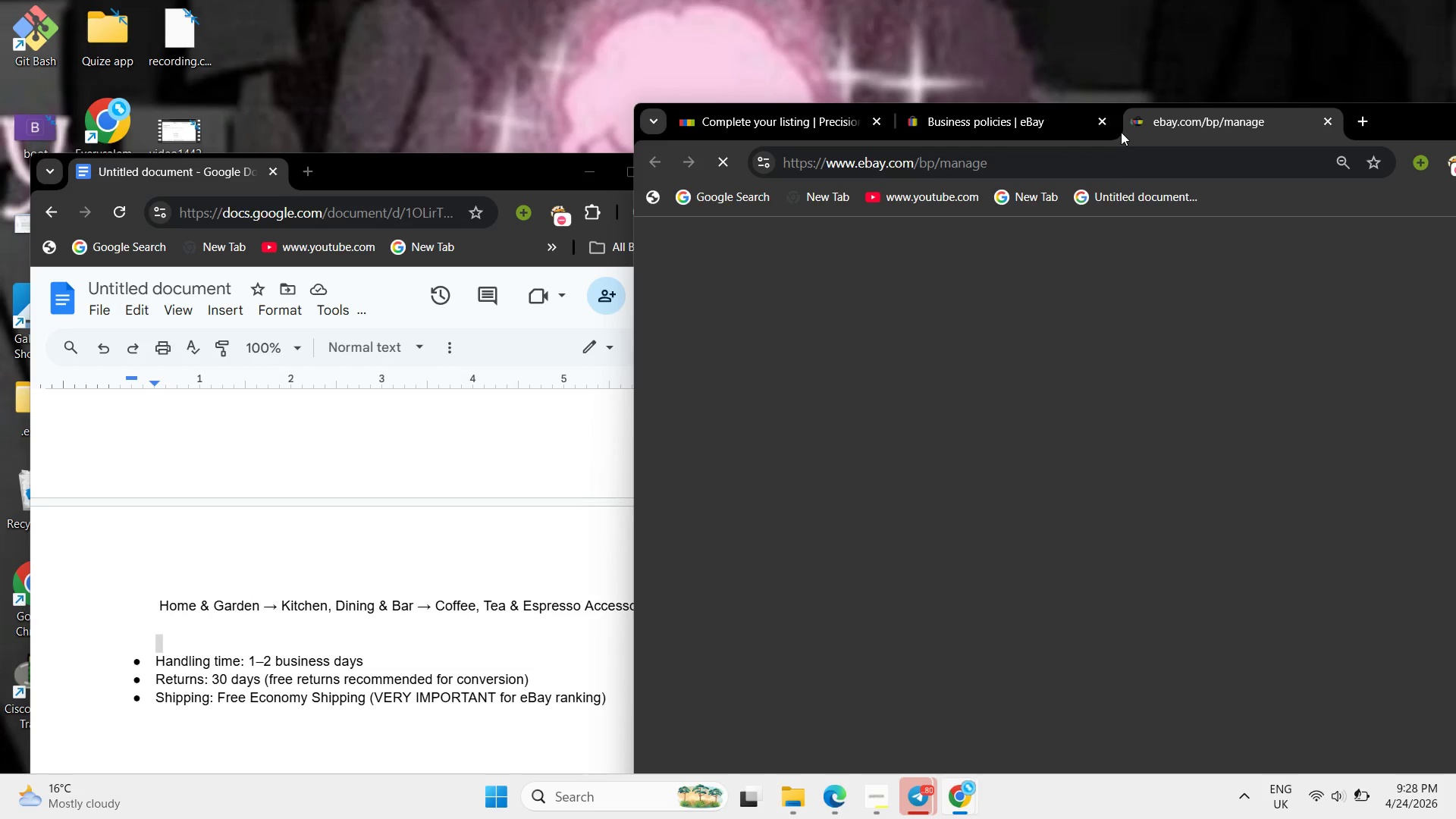 
left_click([1107, 122])
 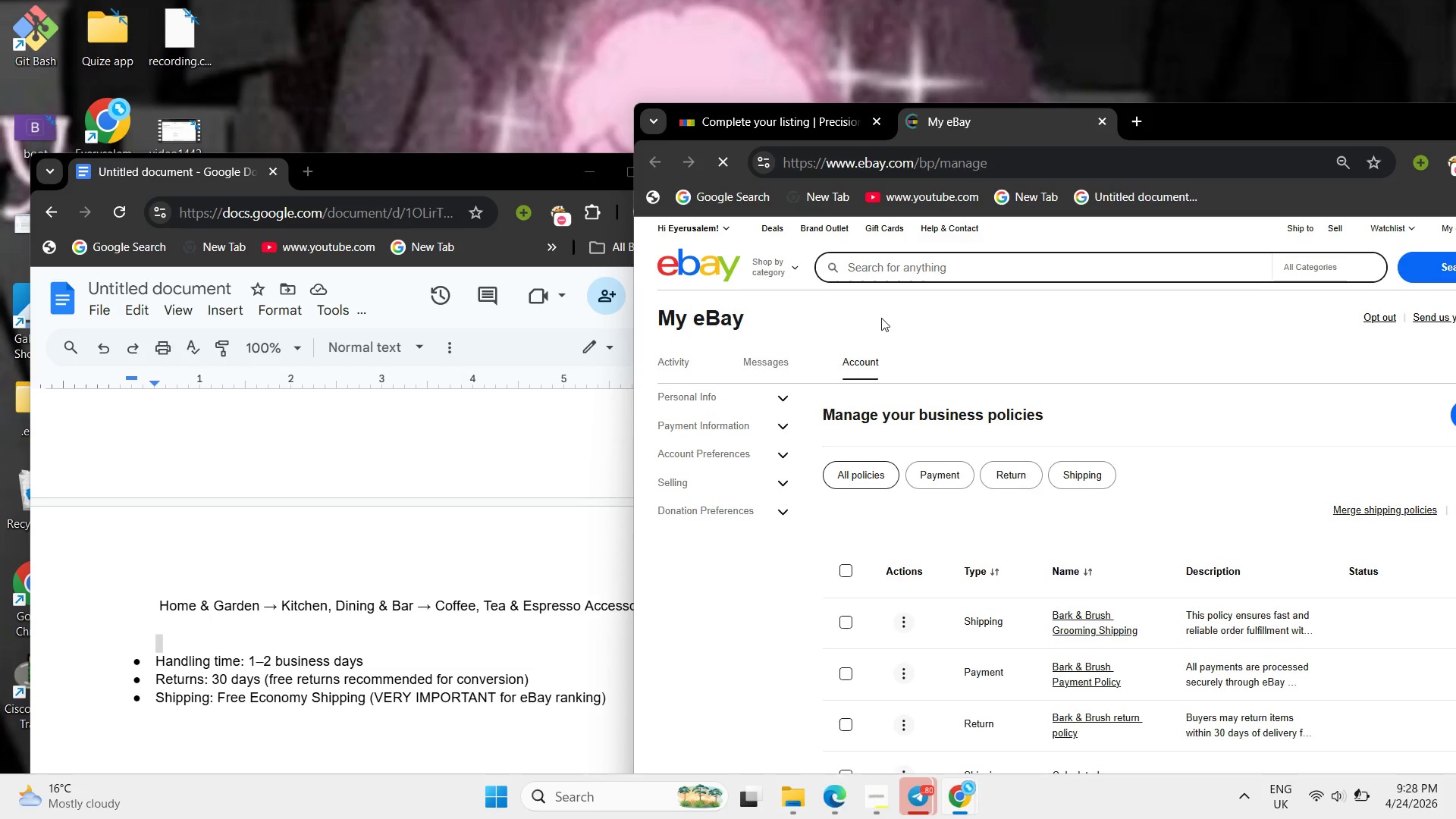 
scroll: coordinate [881, 318], scroll_direction: down, amount: 2.0
 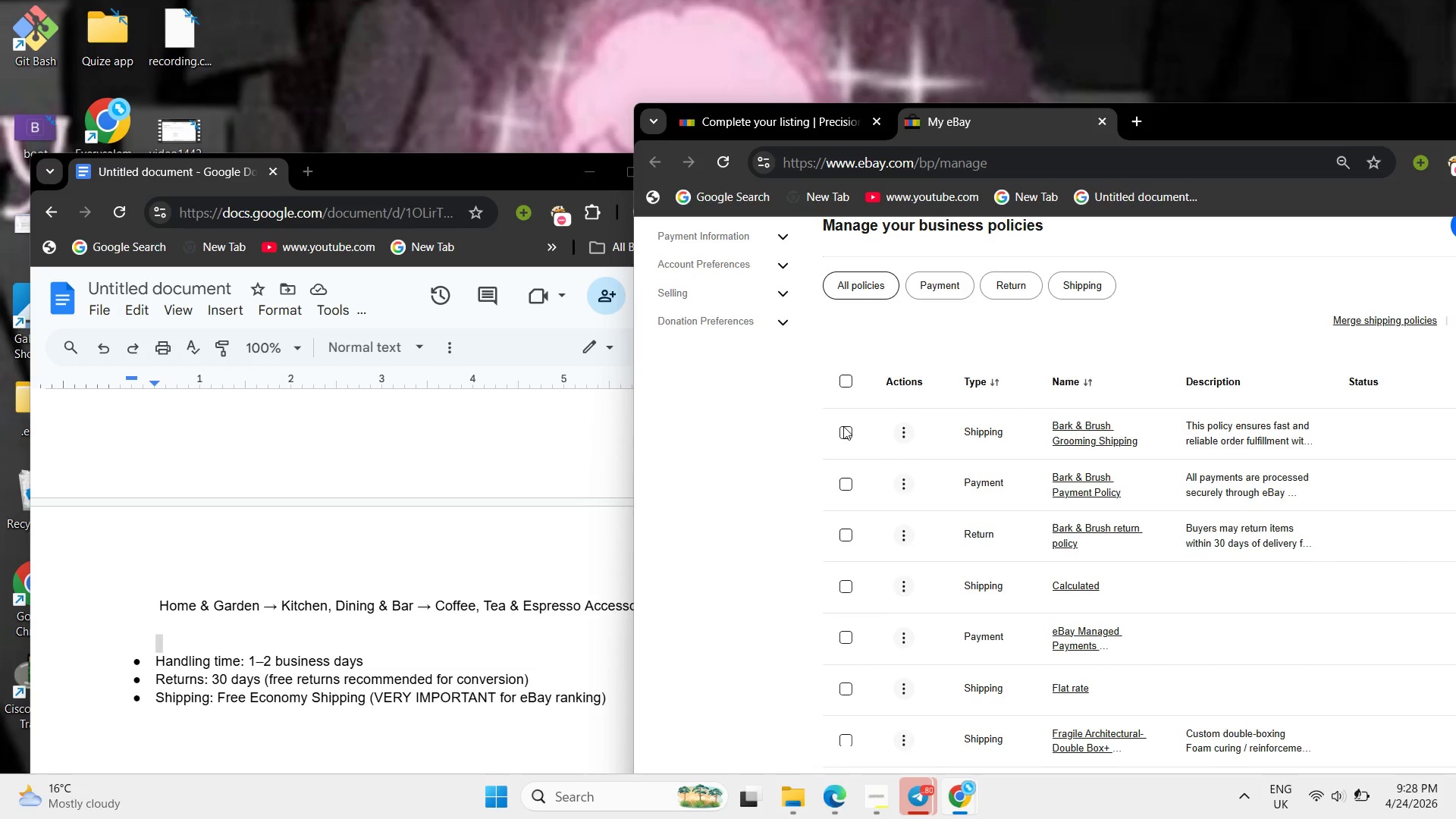 
hold_key(key=ControlLeft, duration=0.47)
left_click([843, 426])
 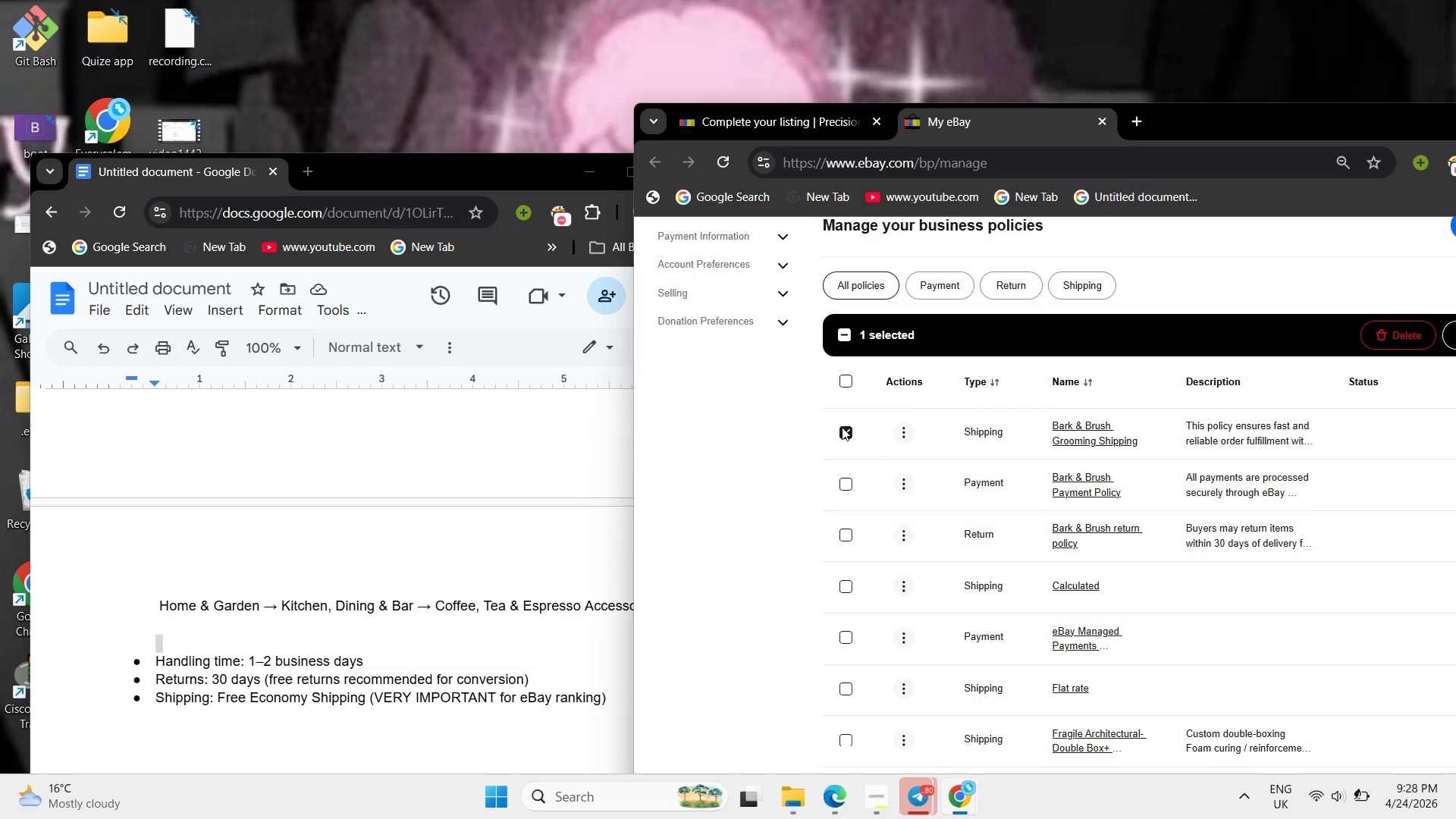 
hold_key(key=ControlLeft, duration=1.5)
left_click([843, 493])
 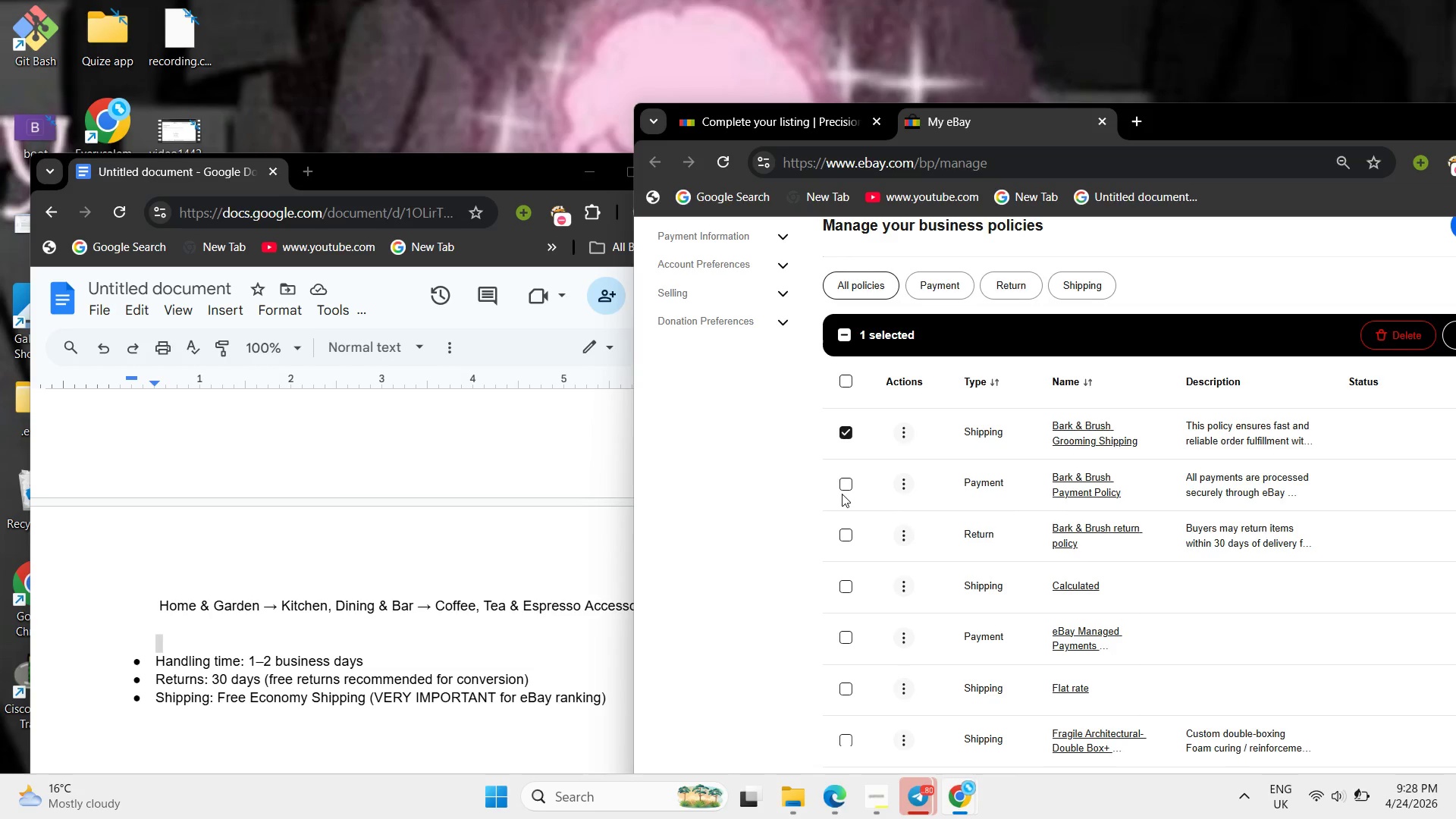 
key(Control+ControlLeft)
 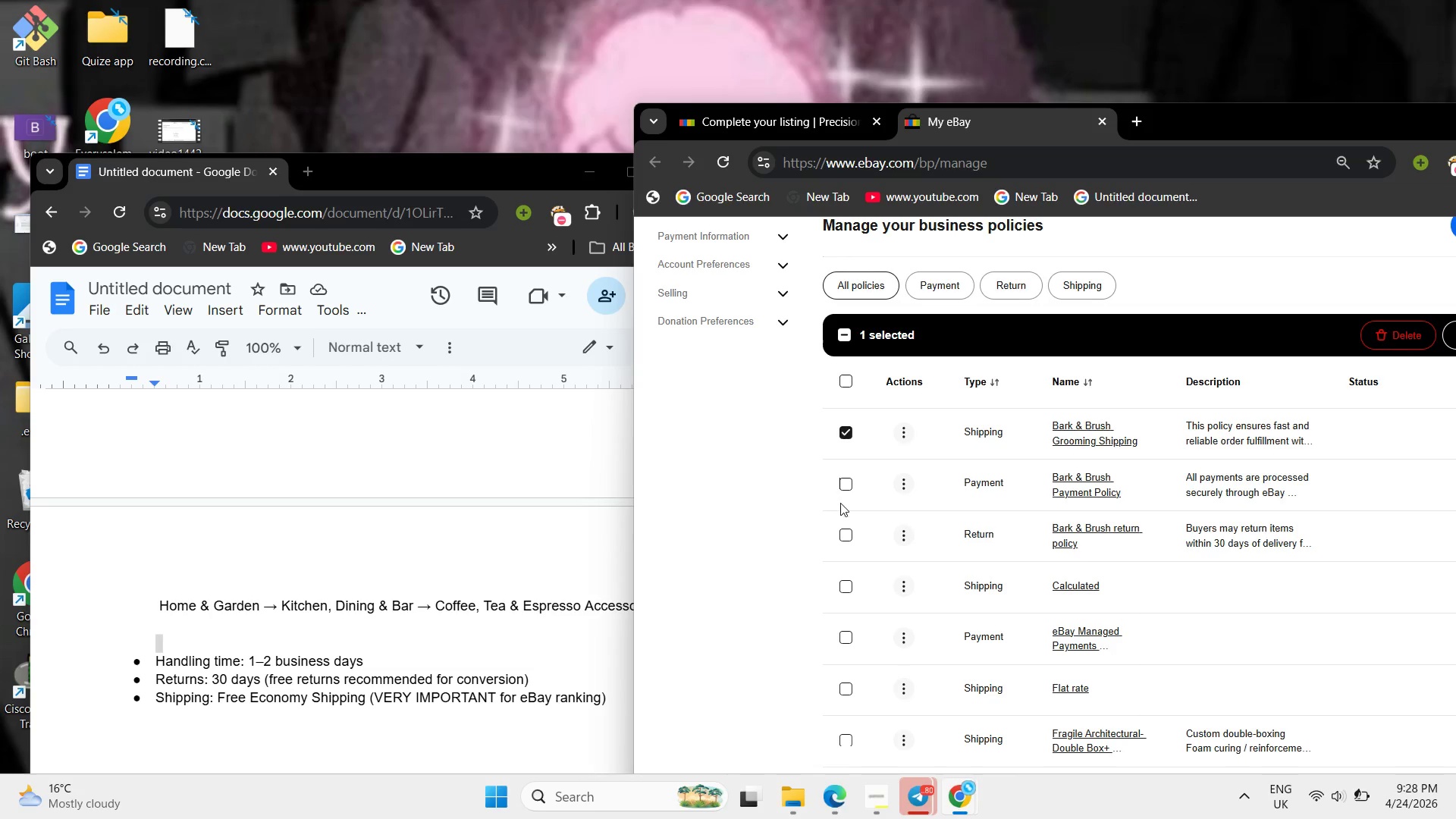 
hold_key(key=ControlLeft, duration=0.47)
 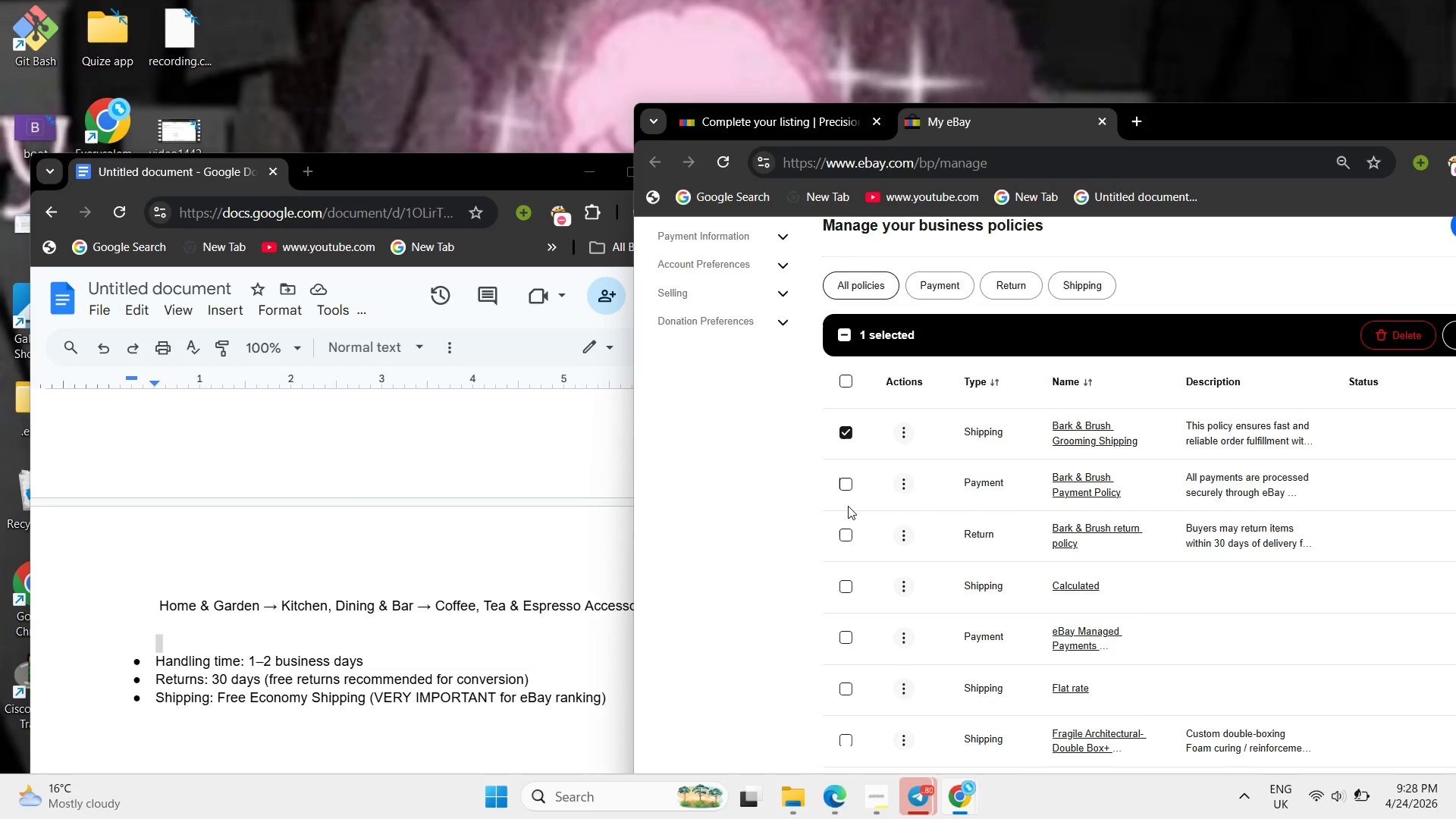 
key(A)
 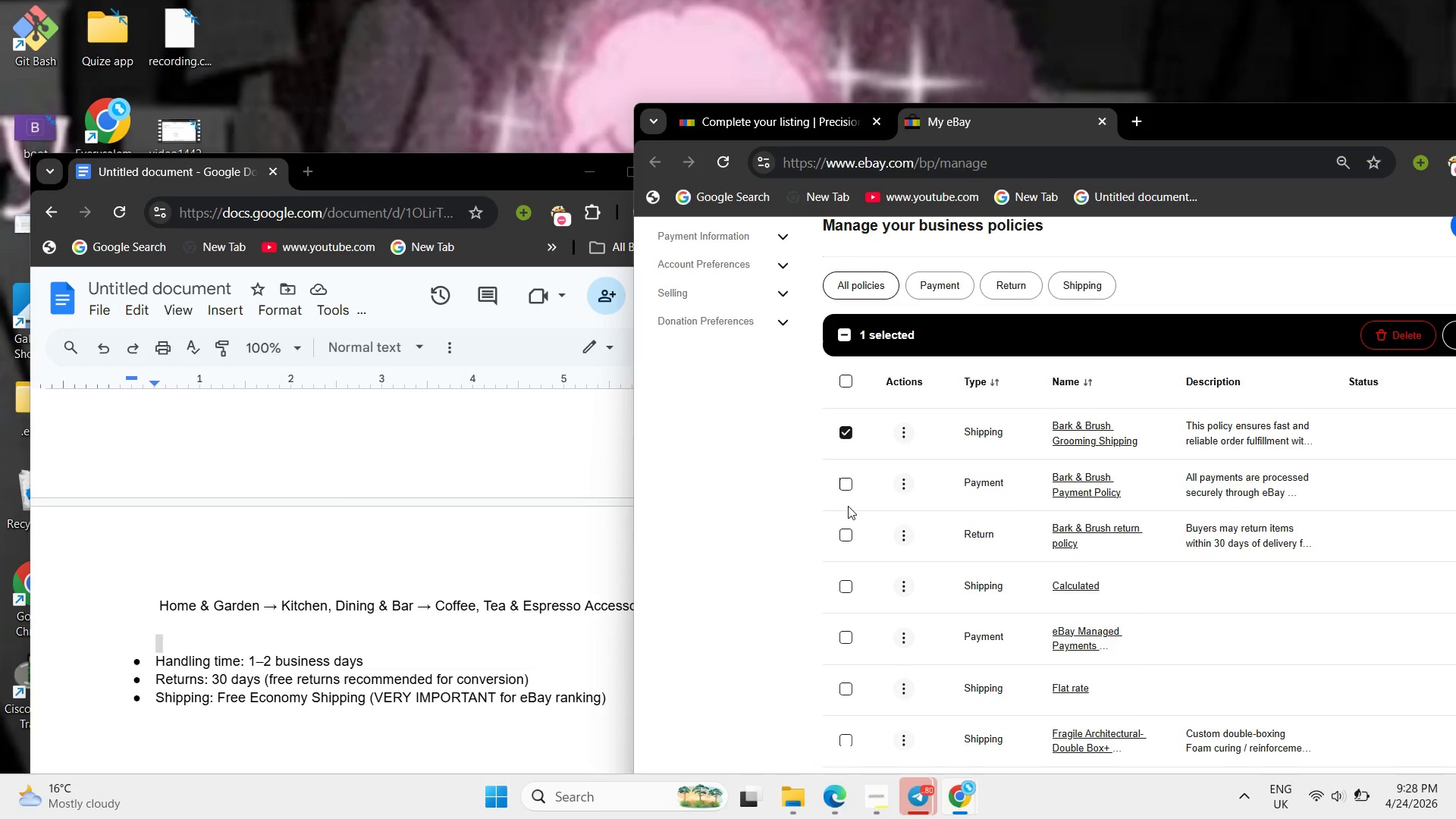 
key(Control+ControlLeft)
 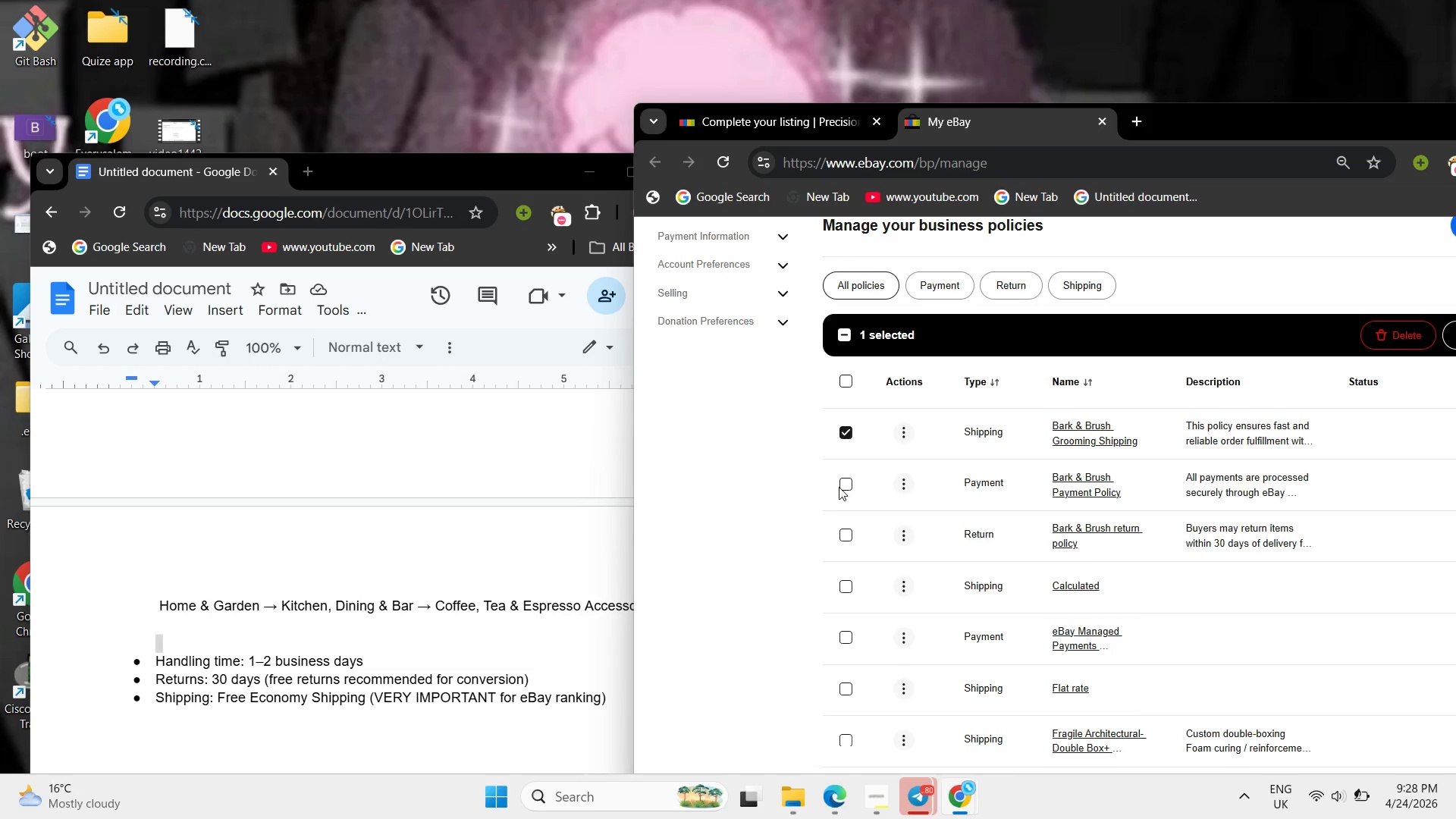 
left_click([839, 486])
 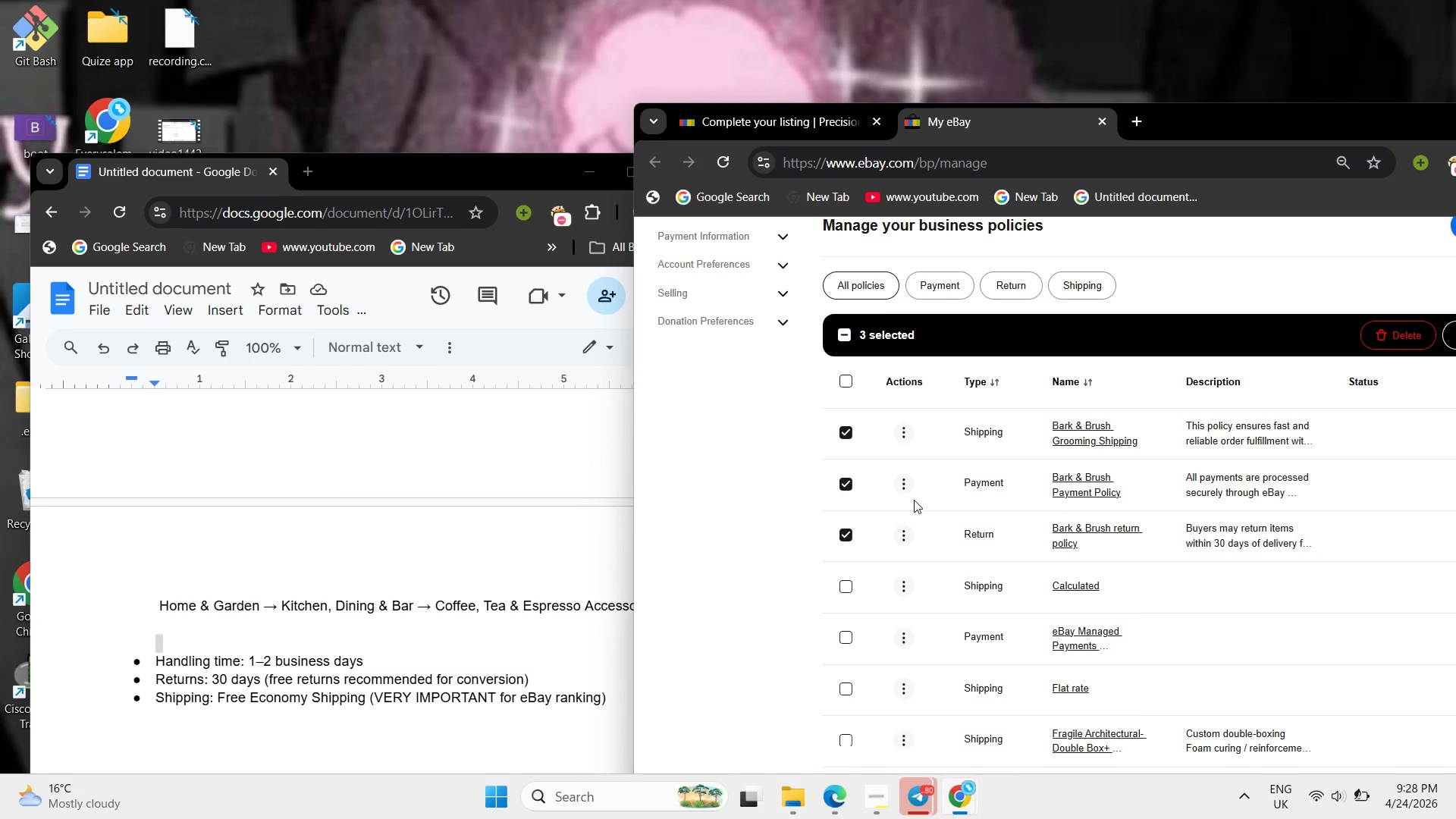 
scroll: coordinate [915, 497], scroll_direction: down, amount: 1.0
 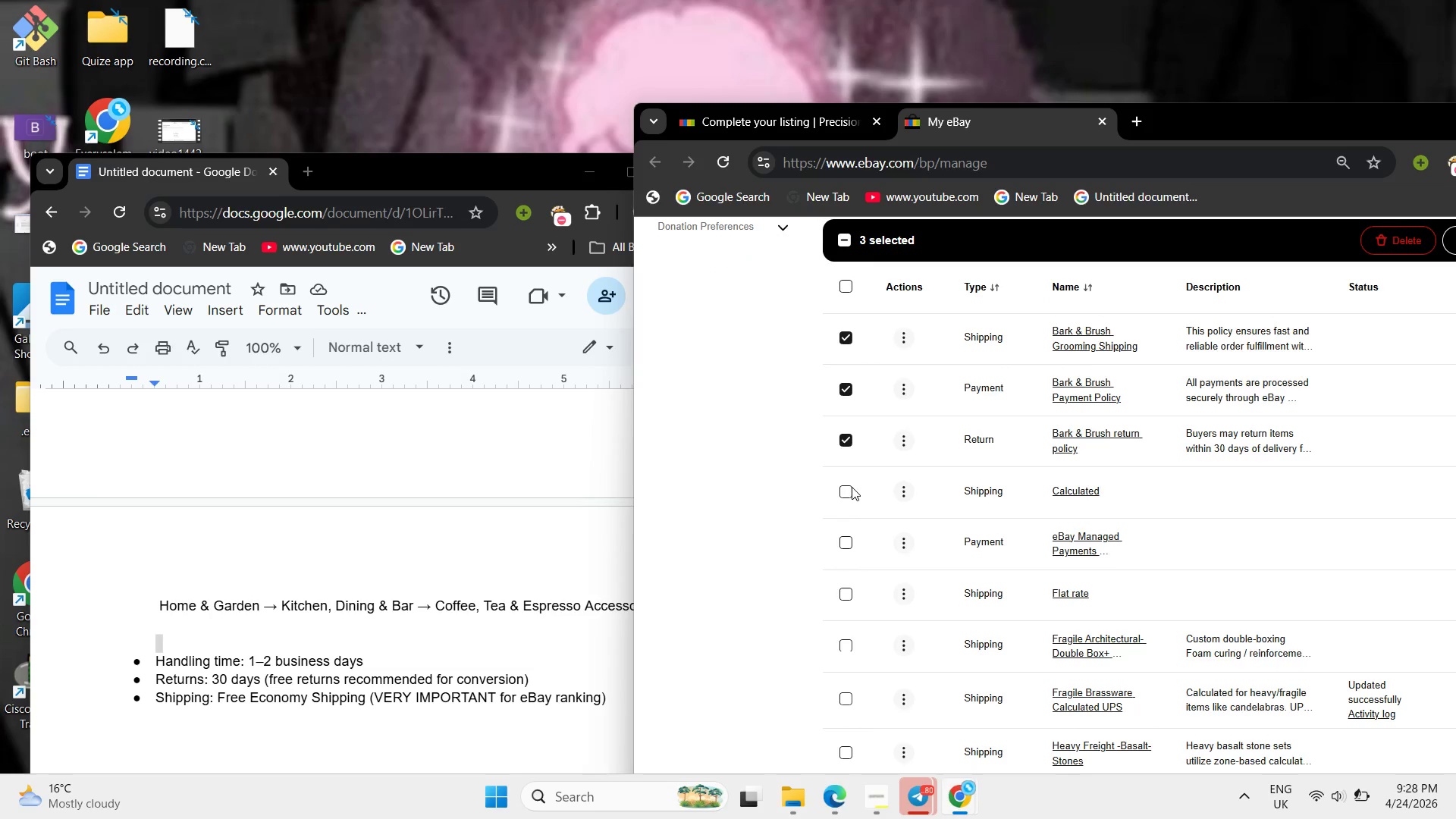 
left_click([852, 487])
 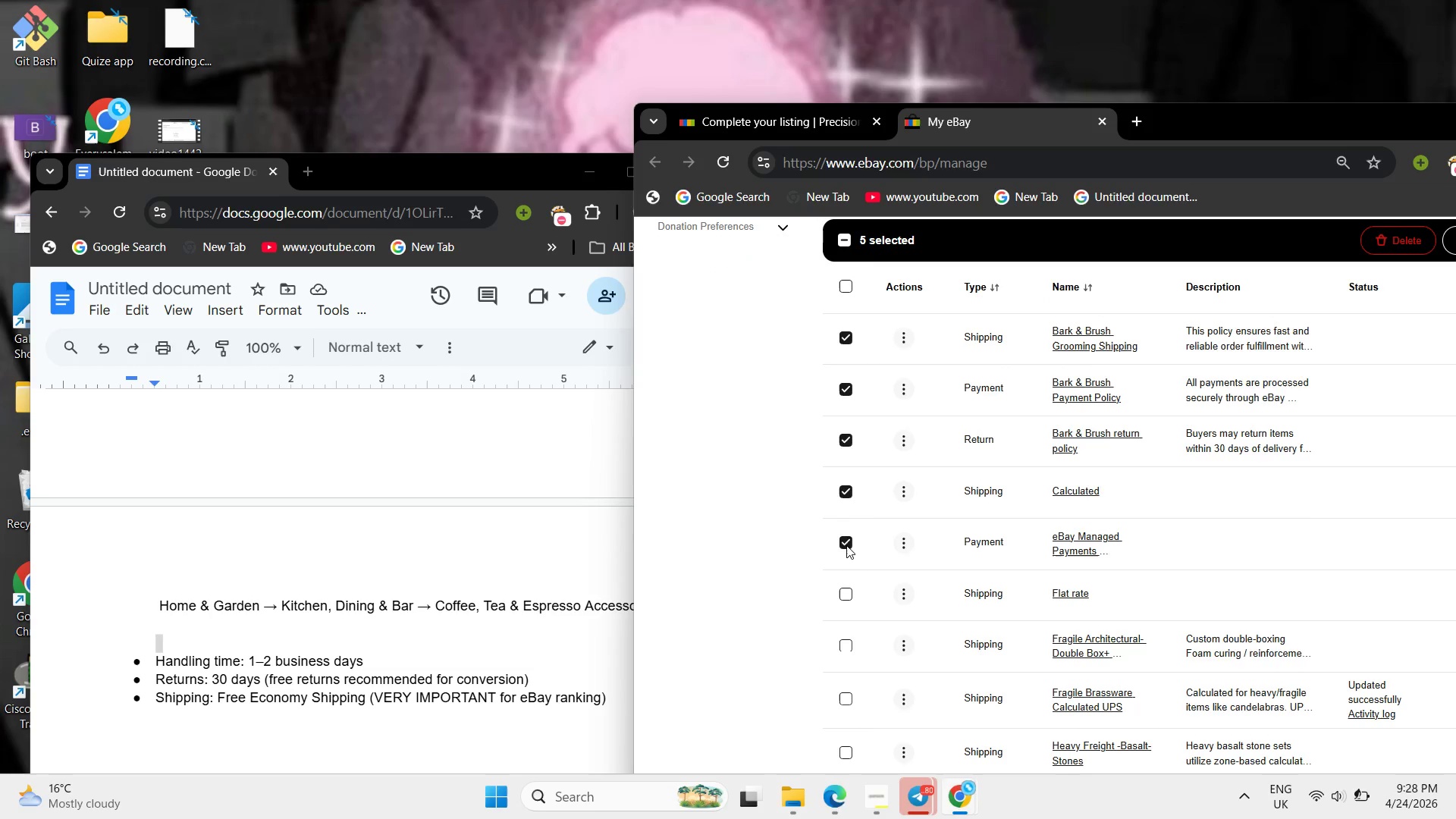 
left_click([846, 544])
 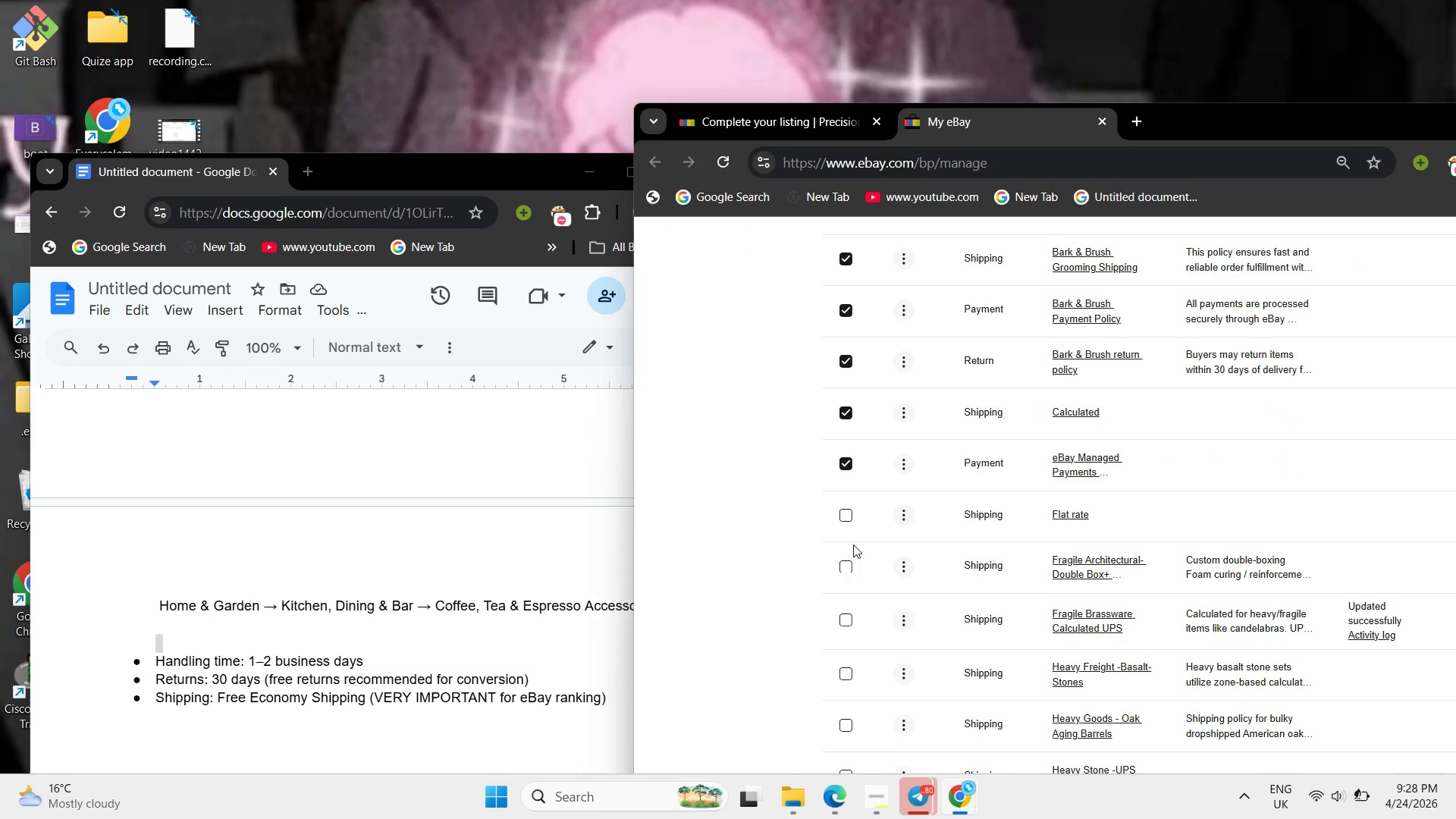 
scroll: coordinate [853, 544], scroll_direction: down, amount: 2.0
 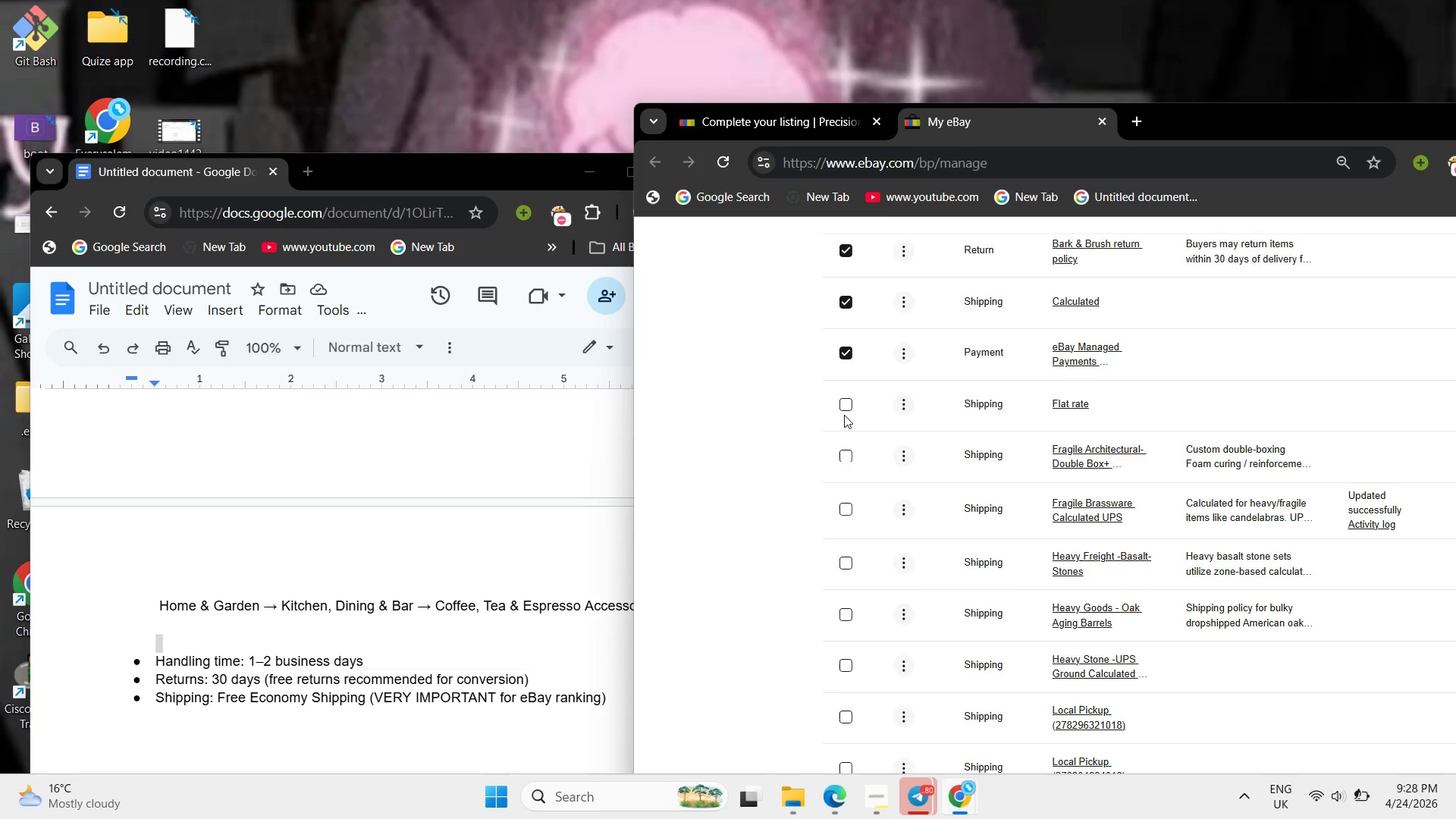 
left_click_drag(start_coordinate=[845, 414], to_coordinate=[847, 452])
 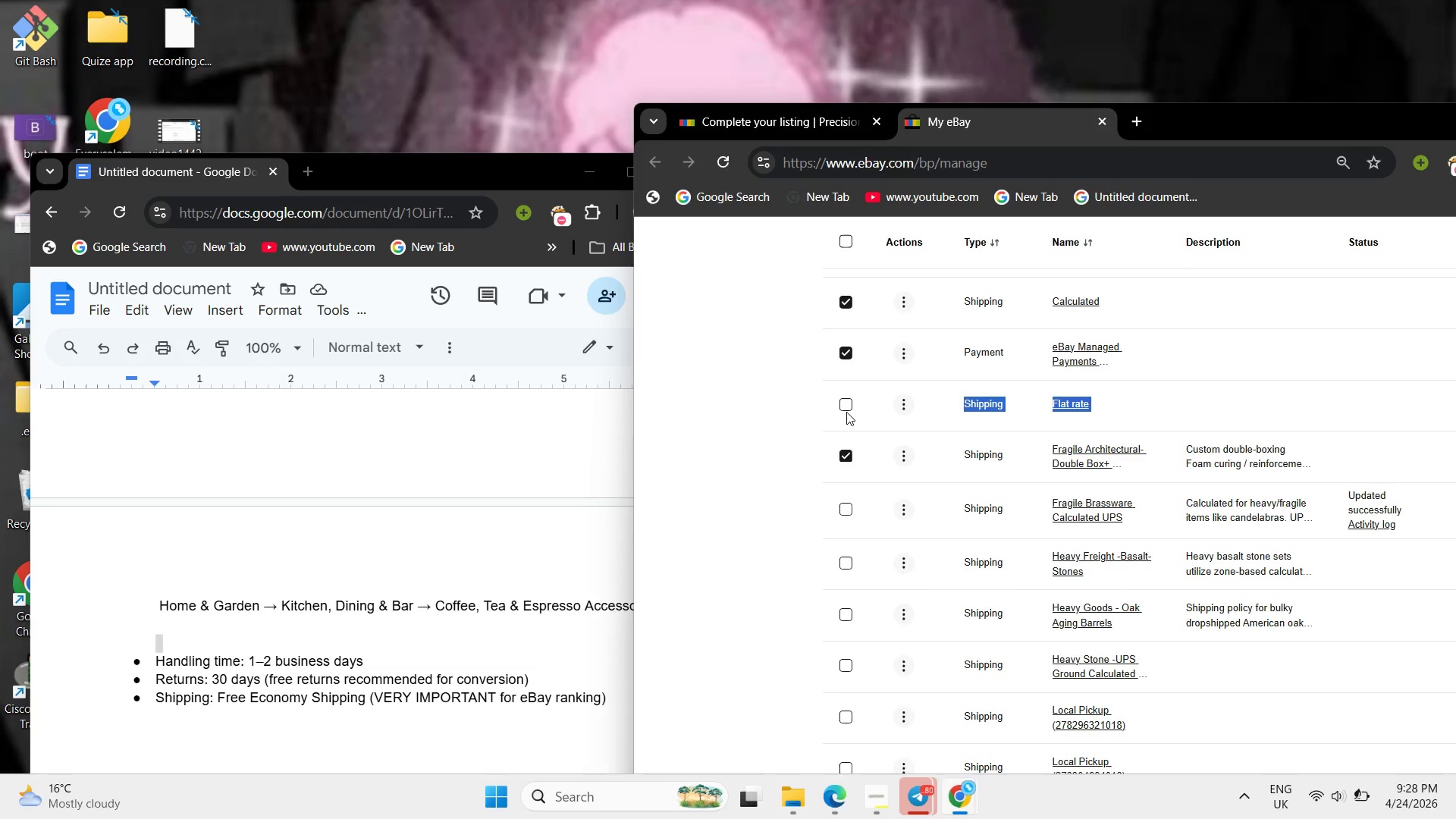 
left_click([846, 412])
 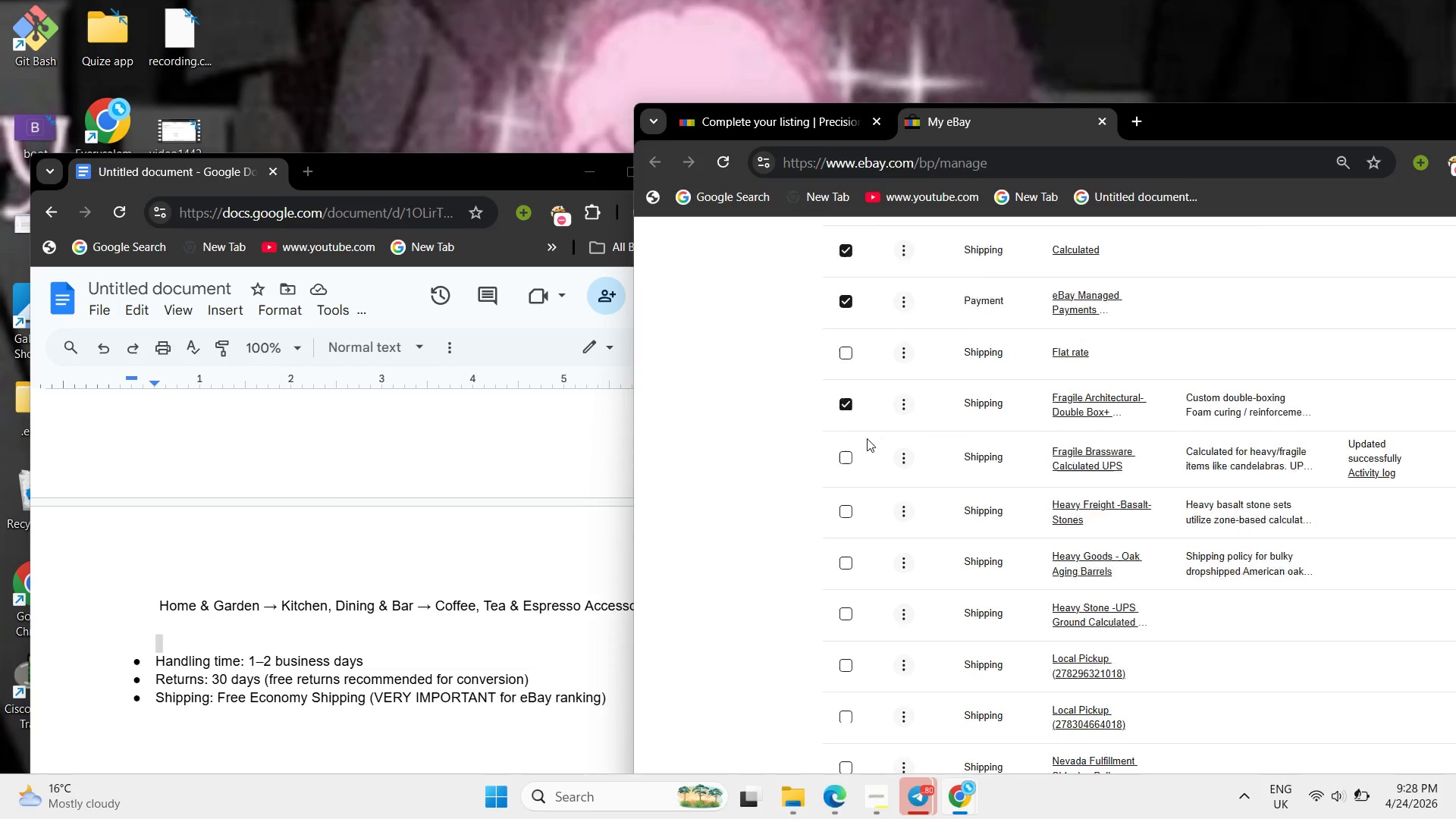 
scroll: coordinate [867, 438], scroll_direction: down, amount: 2.0
 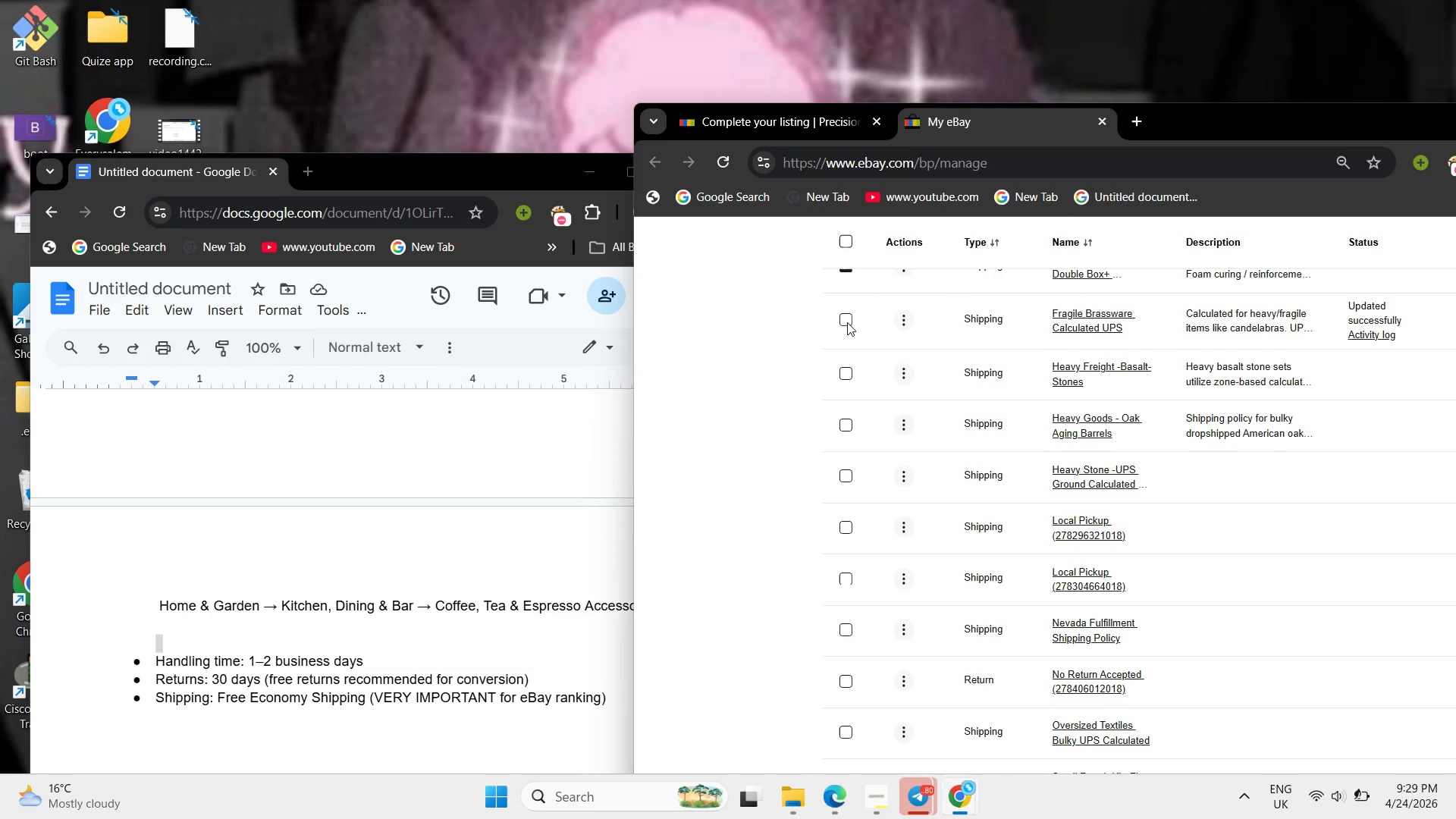 
left_click([847, 322])
 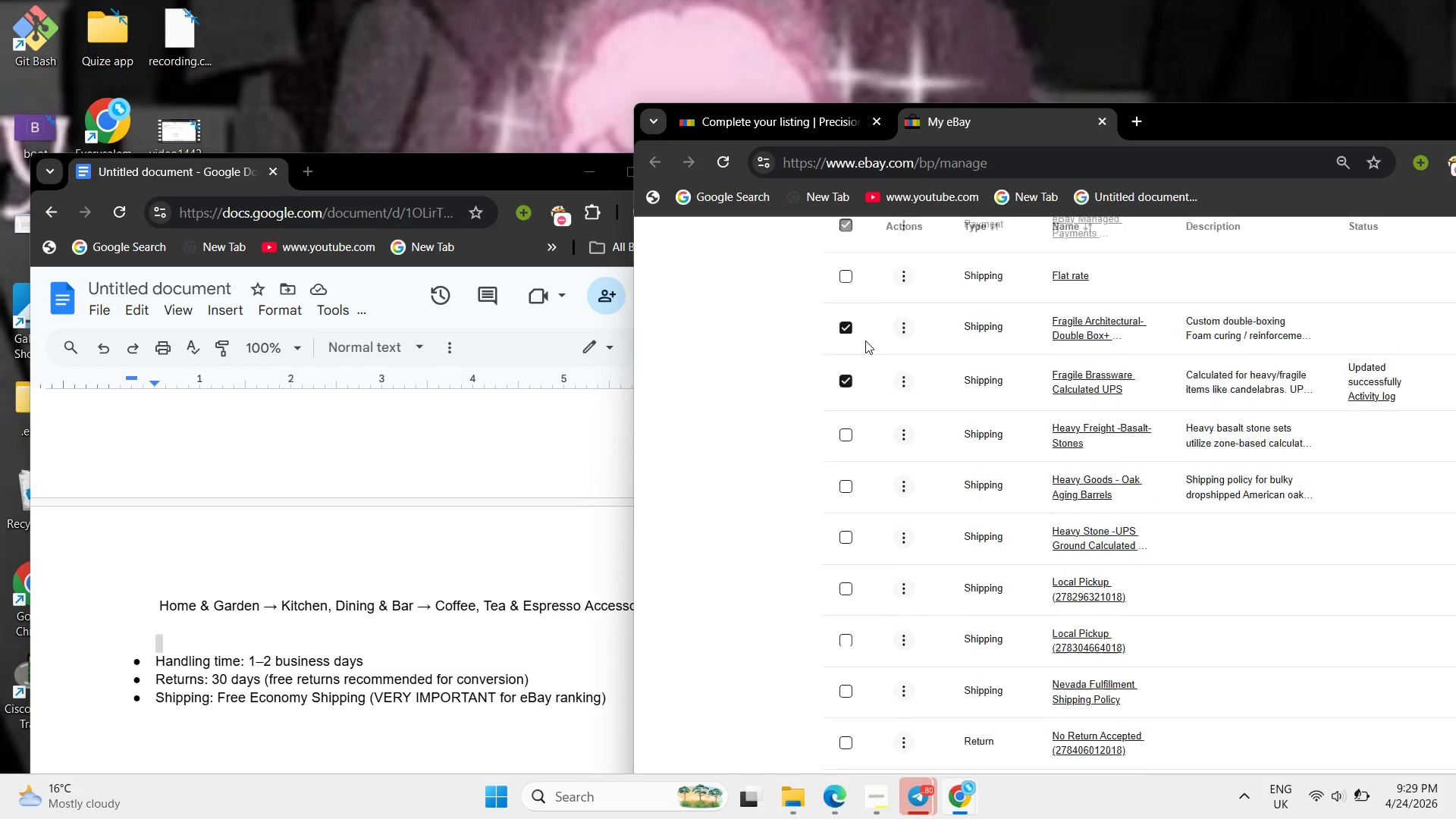 
scroll: coordinate [865, 340], scroll_direction: up, amount: 1.0
 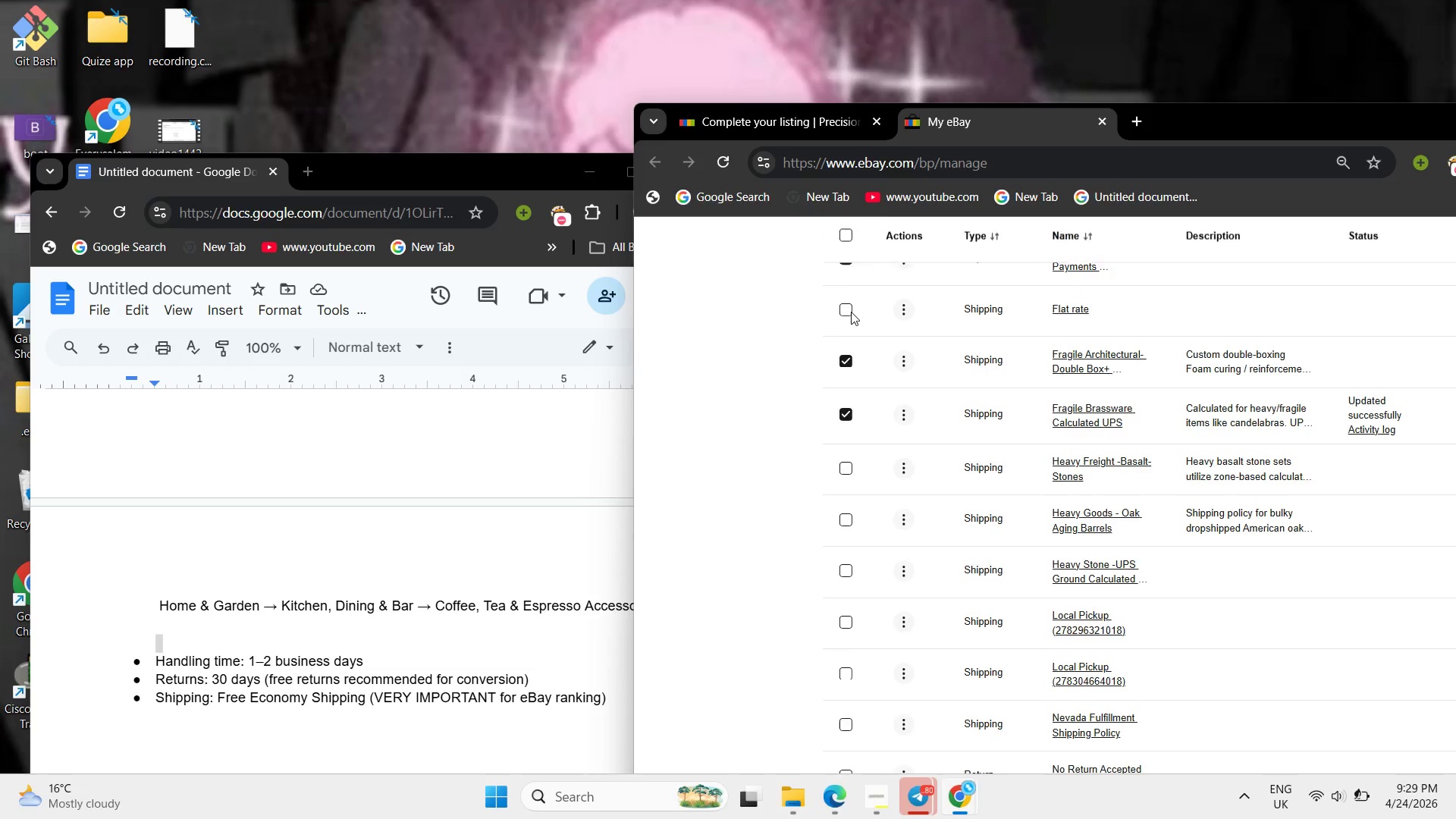 
left_click([851, 312])
 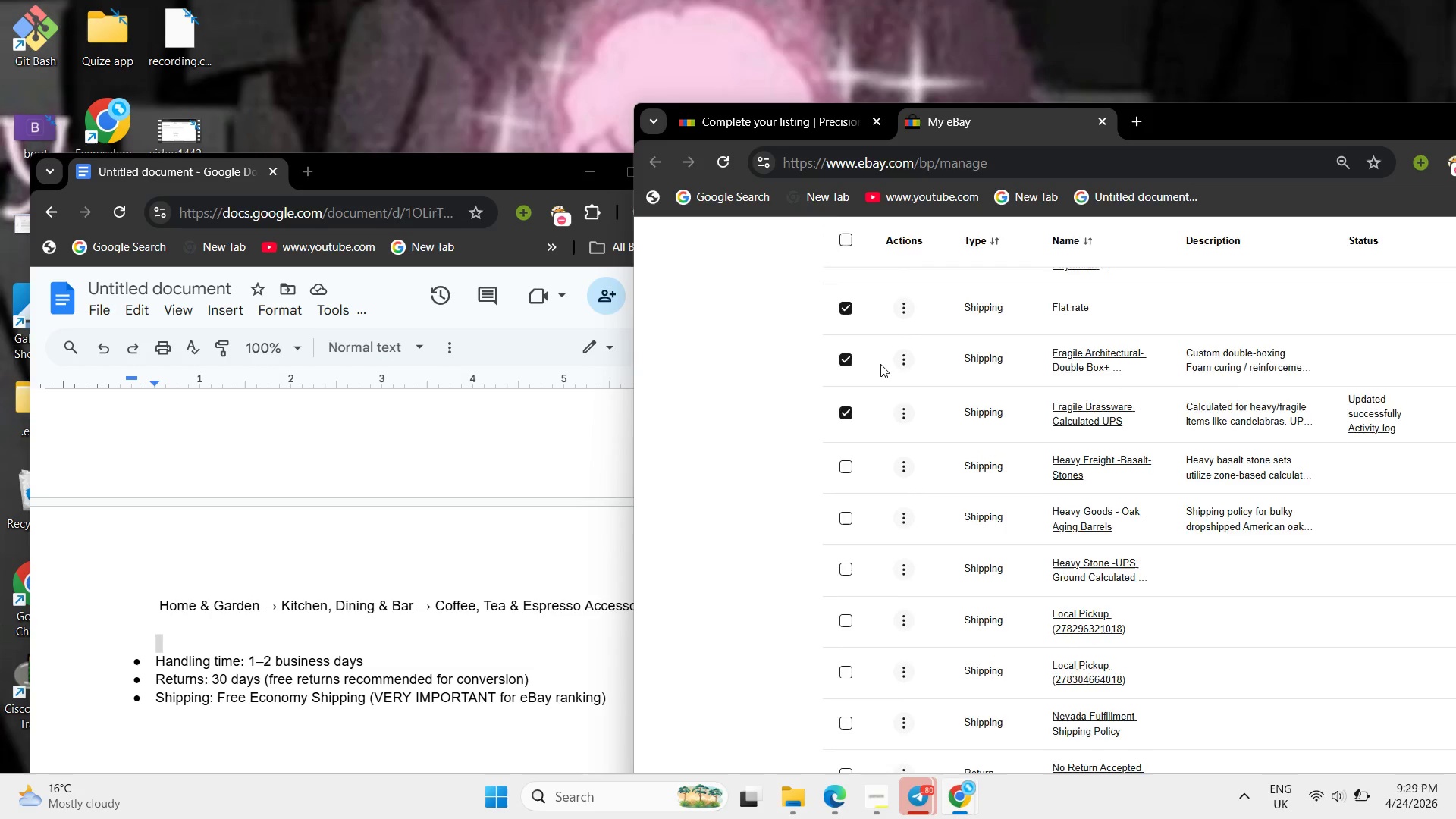 
scroll: coordinate [880, 364], scroll_direction: down, amount: 1.0
 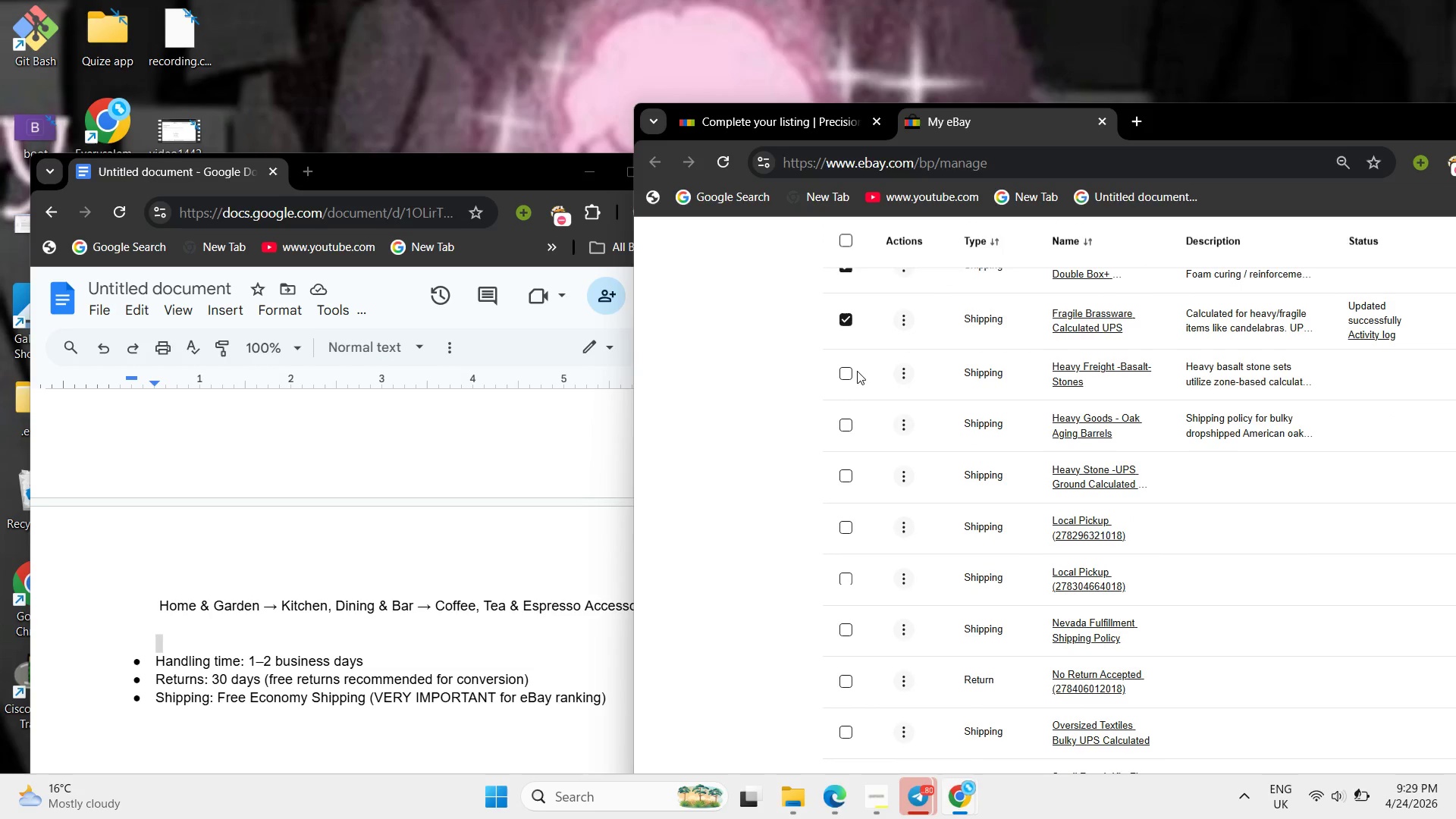 
left_click([857, 371])
 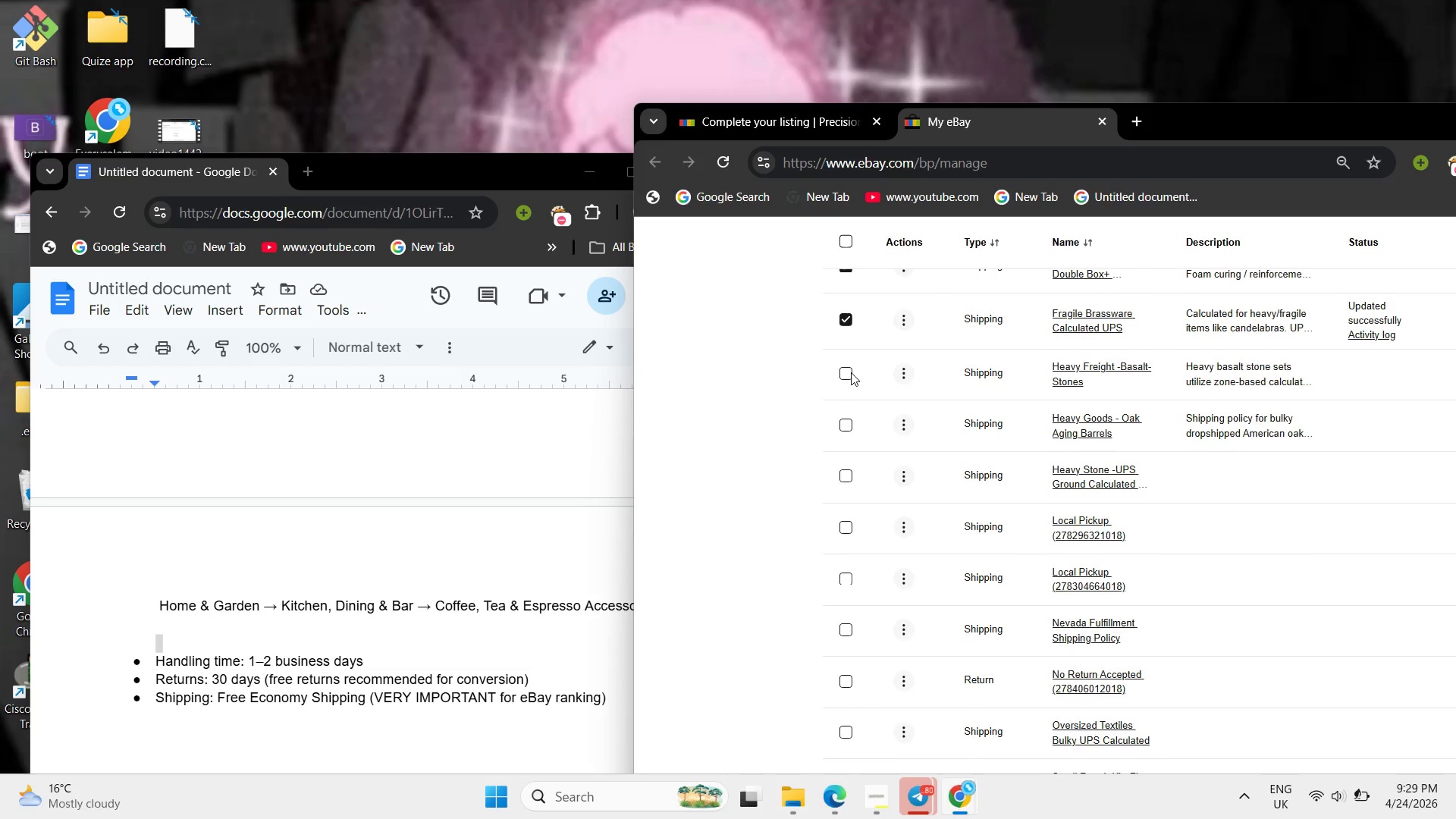 
left_click([851, 372])
 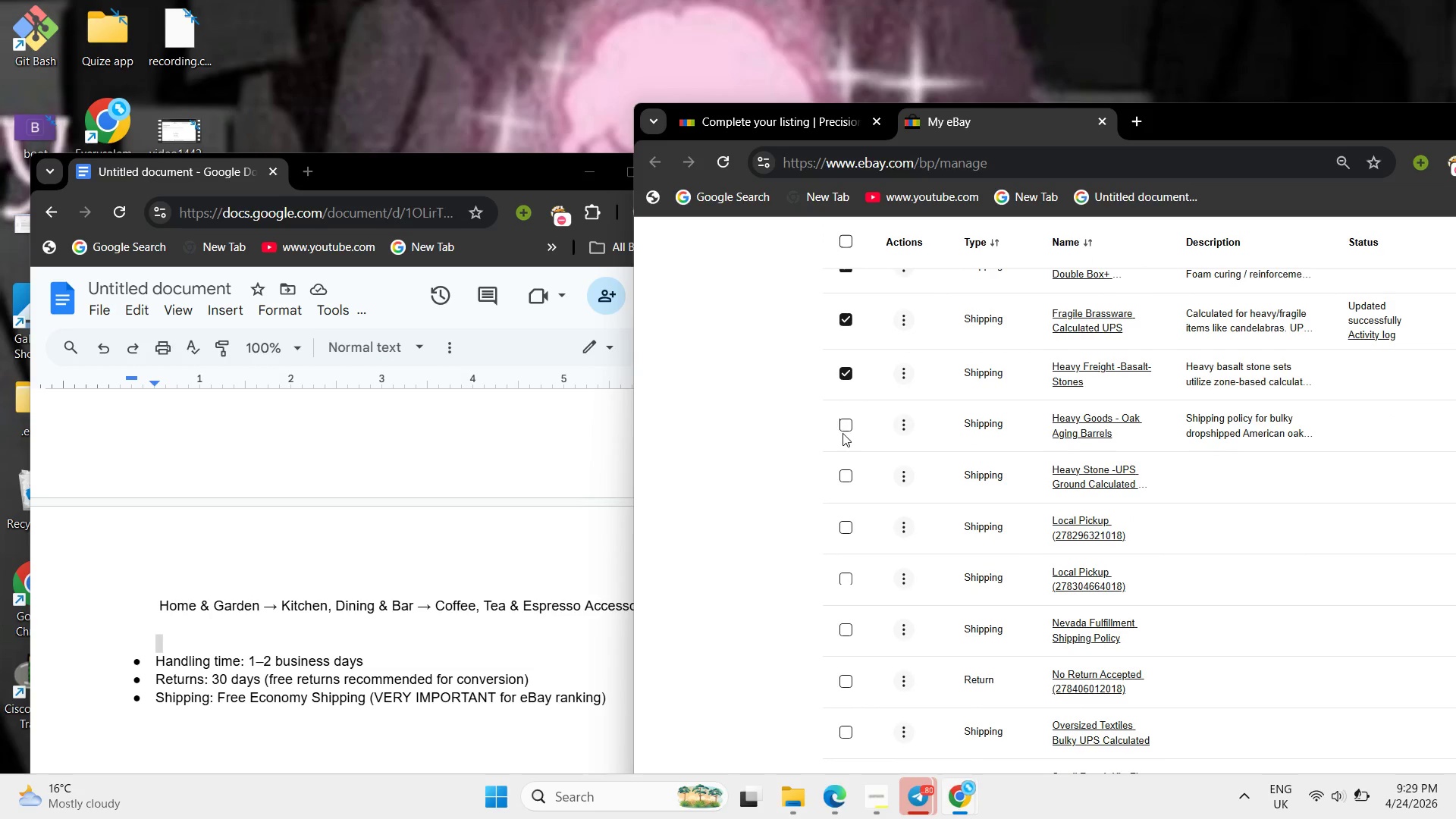 
left_click([843, 433])
 